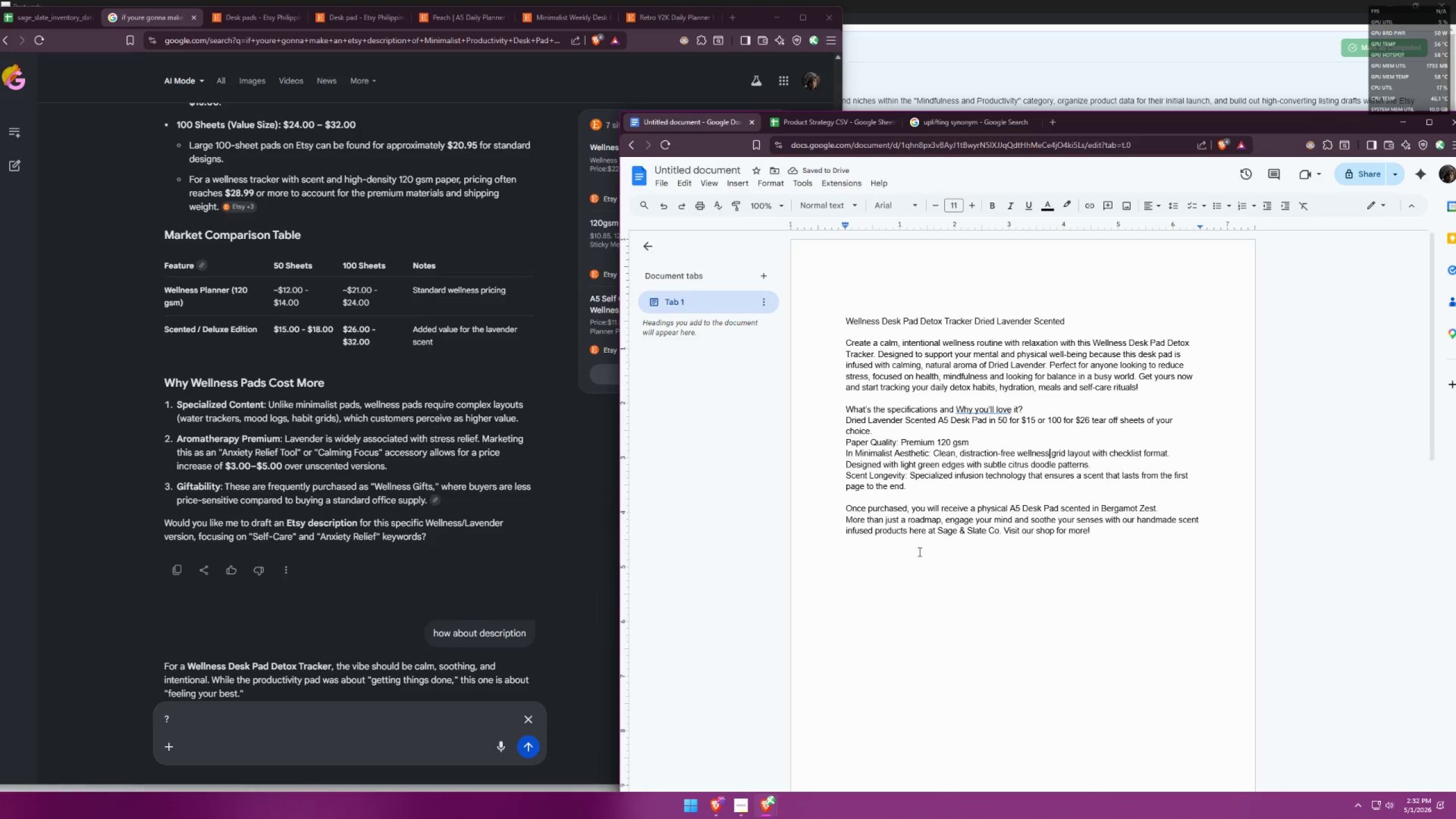 
double_click([913, 488])
 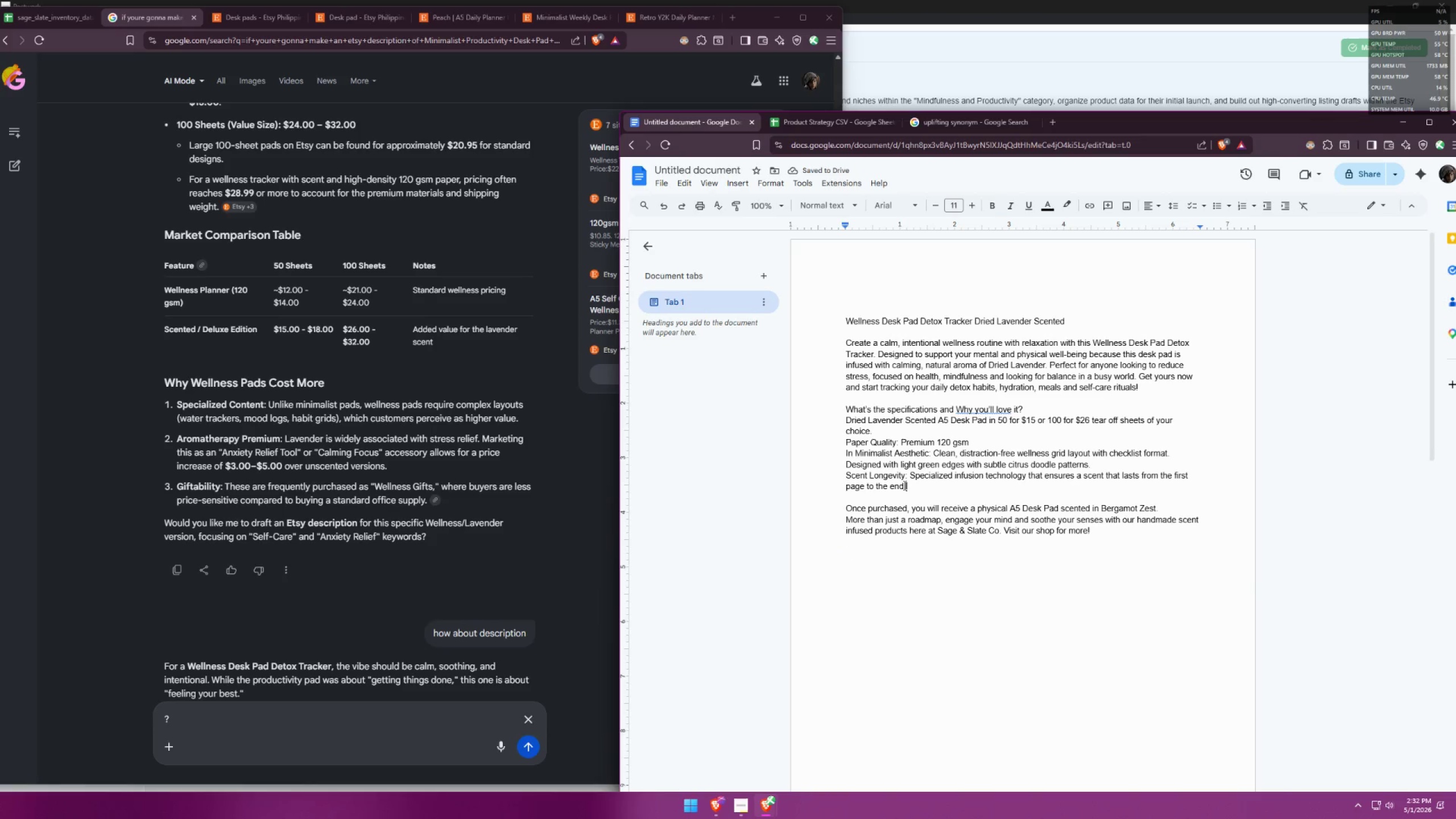 
triple_click([907, 474])
 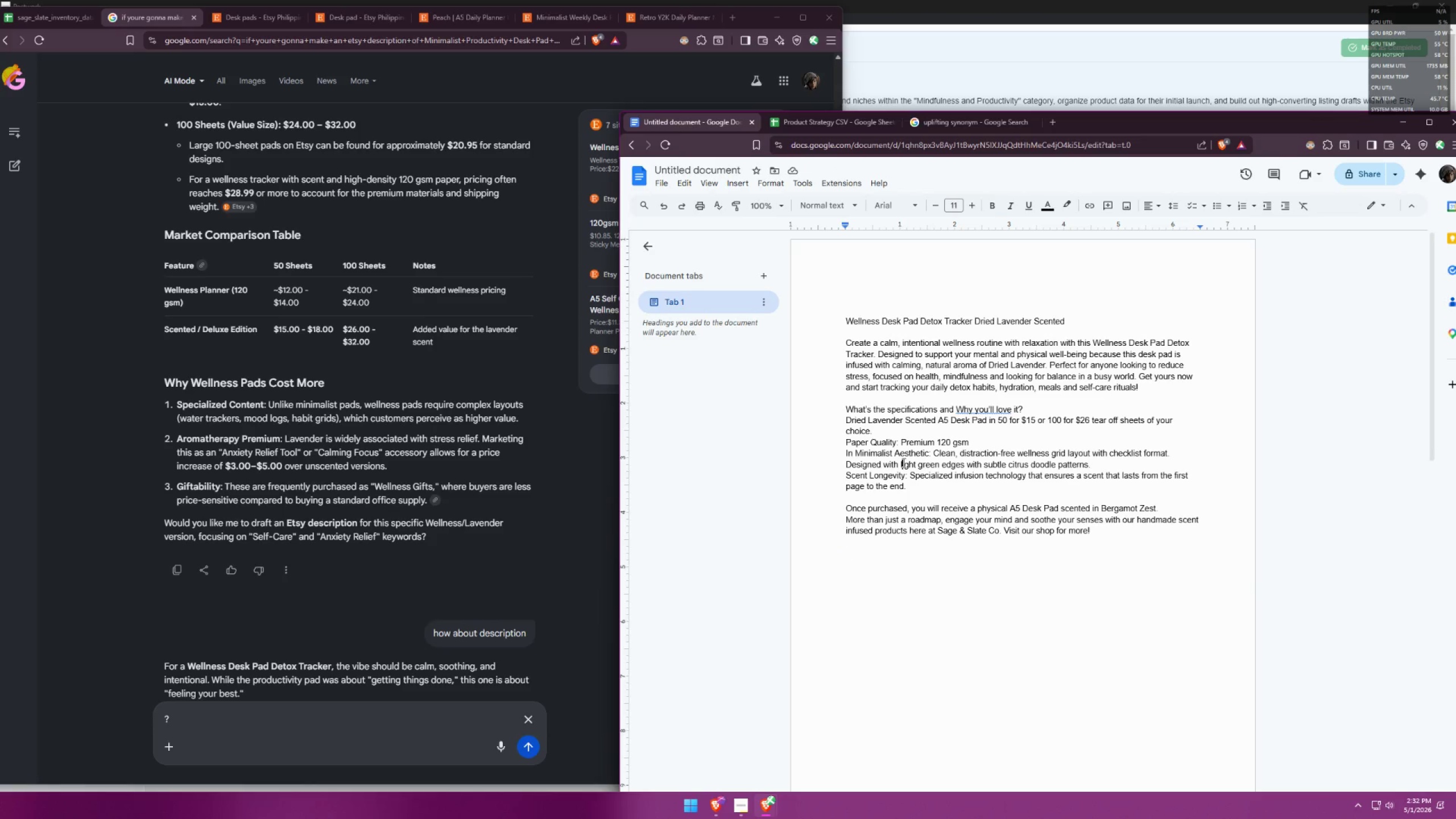 
left_click_drag(start_coordinate=[901, 463], to_coordinate=[918, 464])
 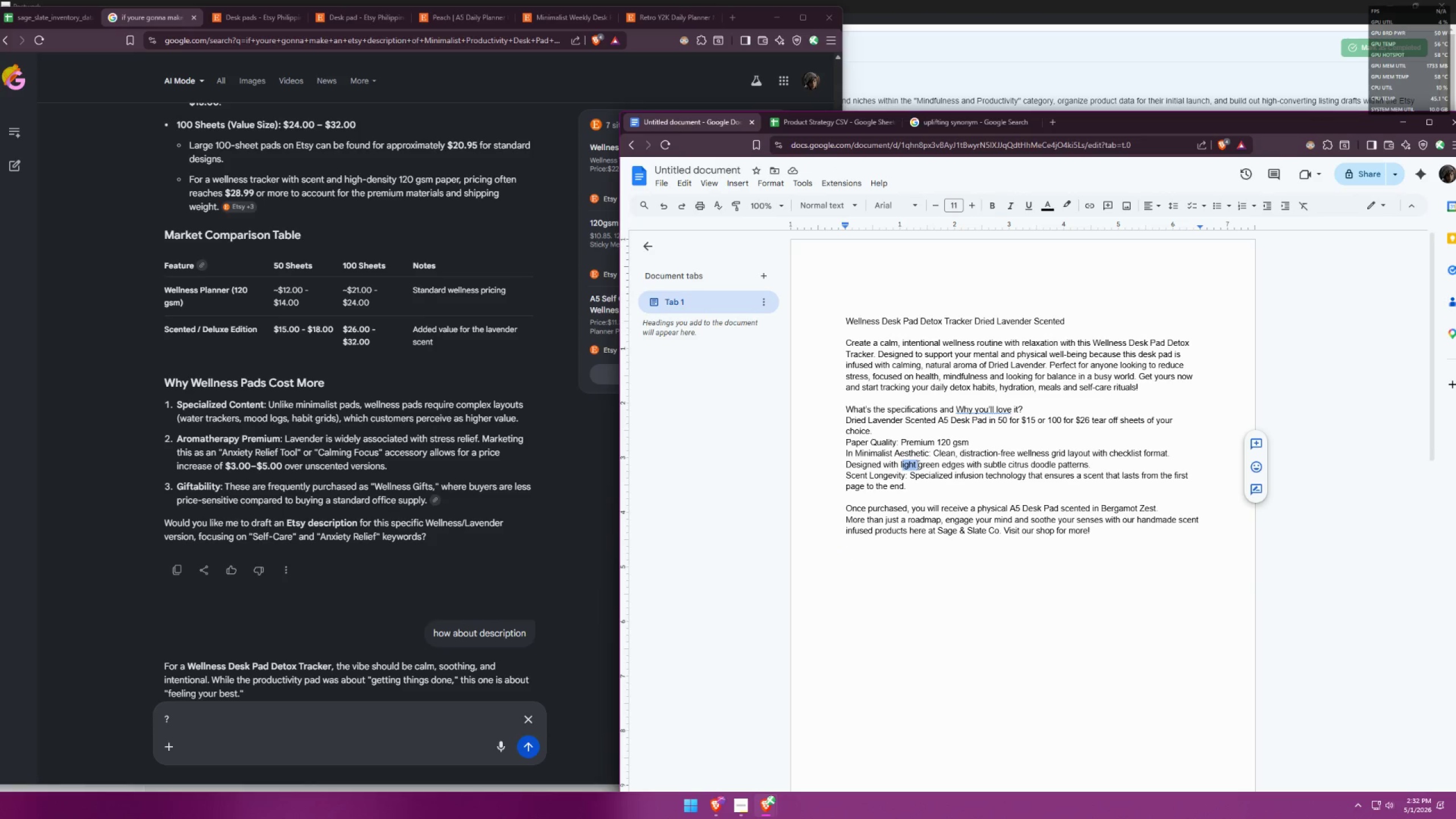 
left_click([916, 465])
 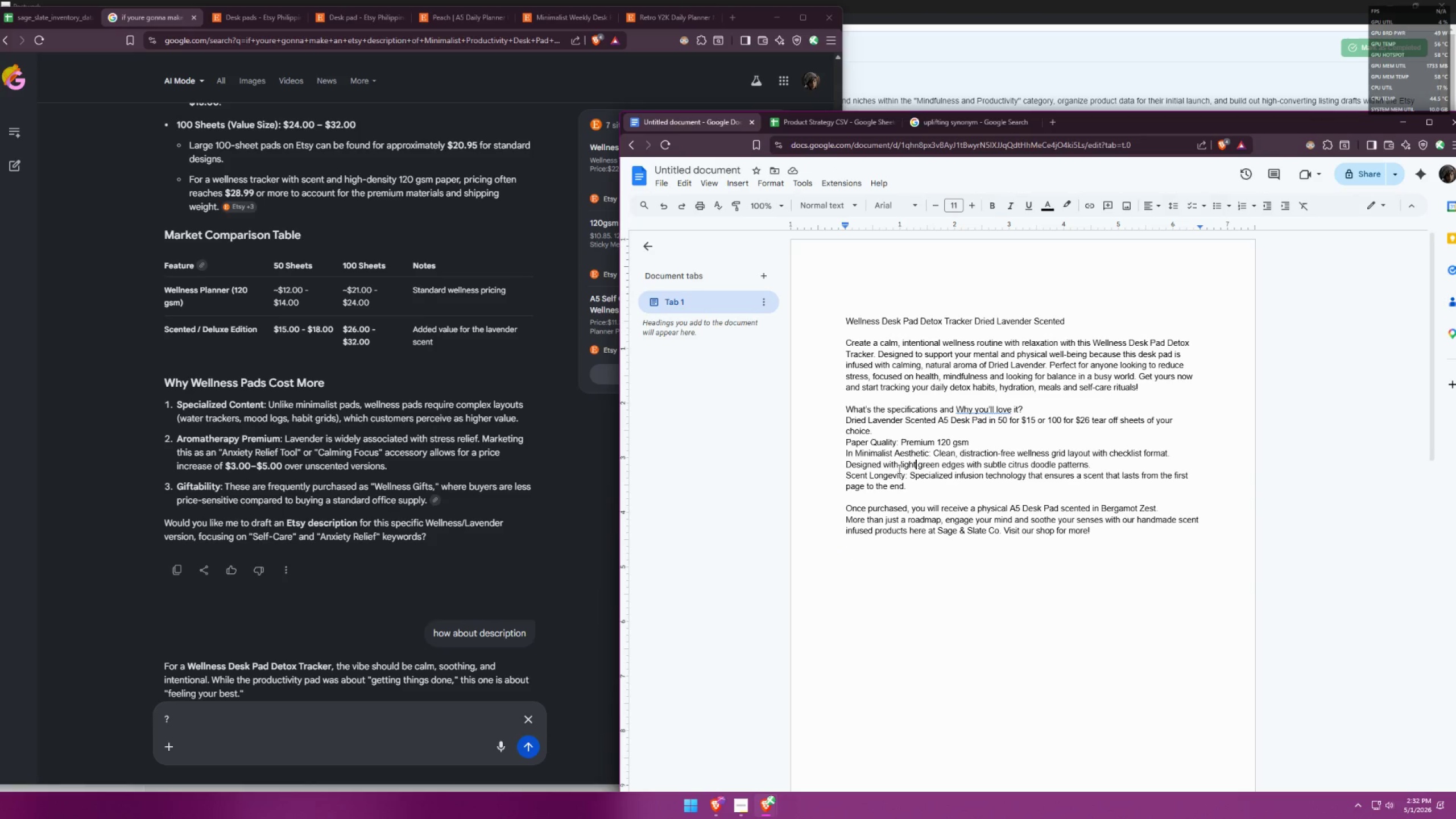 
left_click_drag(start_coordinate=[898, 469], to_coordinate=[904, 469])
 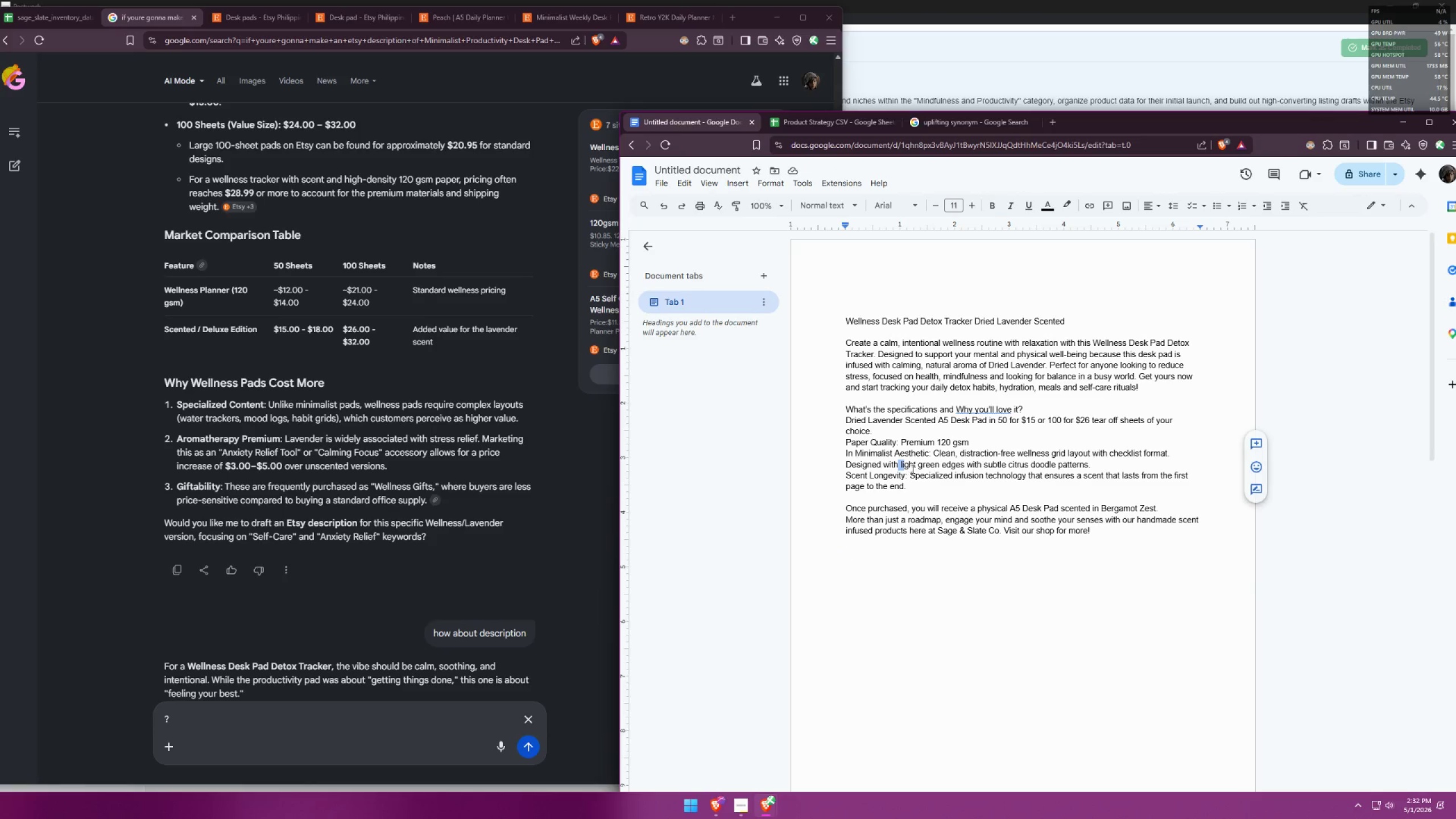 
left_click([912, 468])
 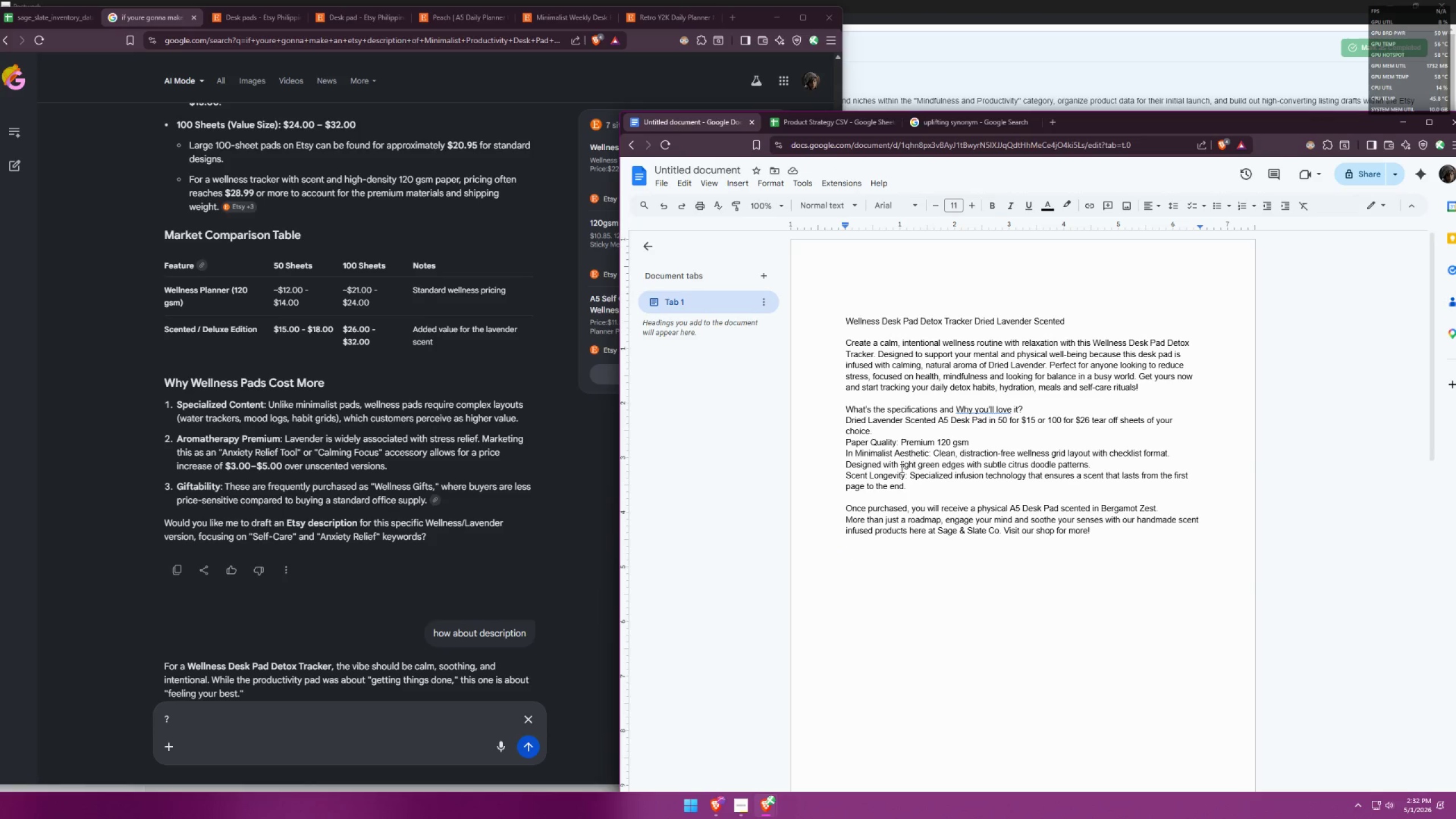 
left_click_drag(start_coordinate=[899, 466], to_coordinate=[963, 464])
 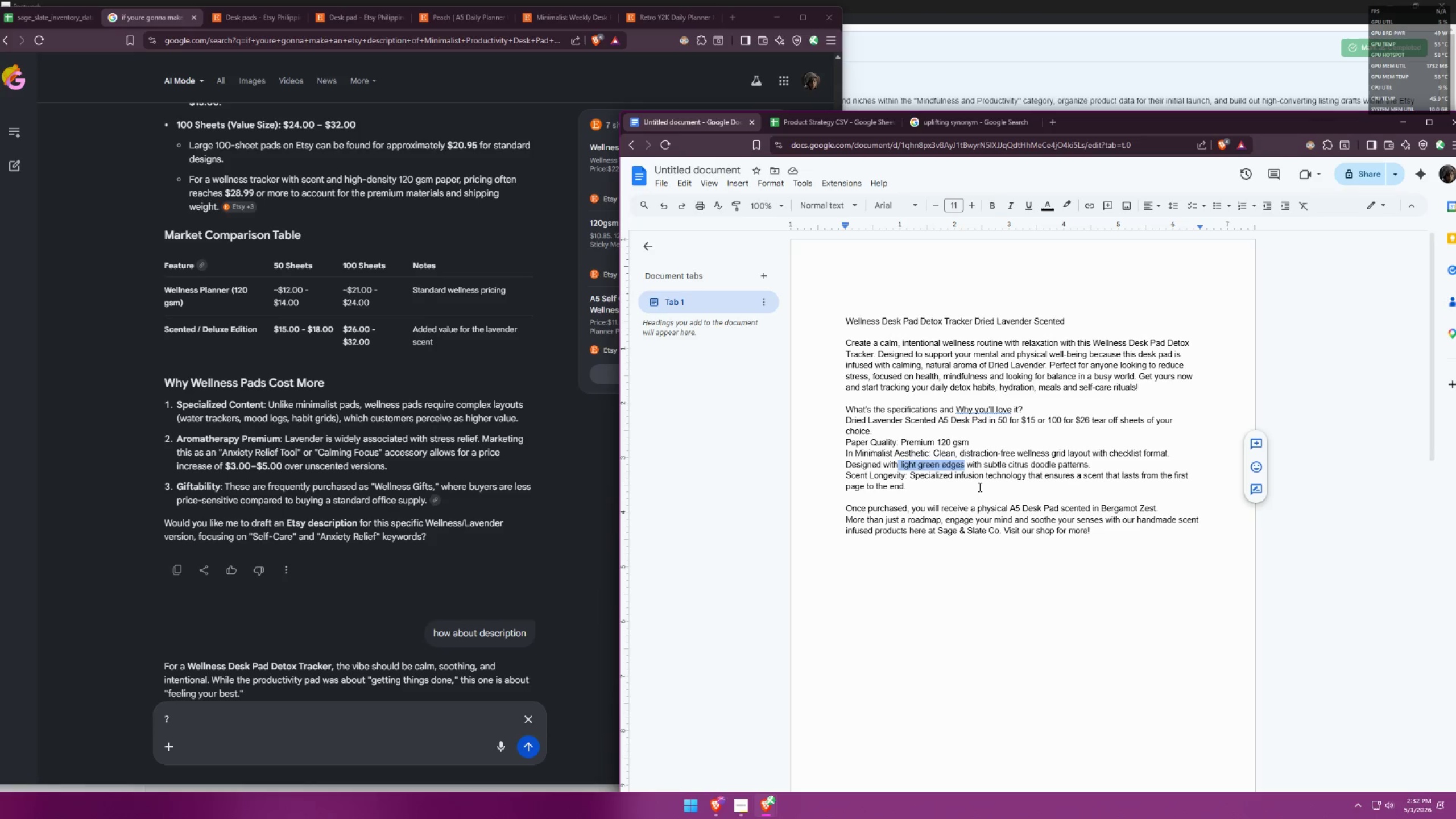 
key(Backspace)
type( streaks of lavender)
 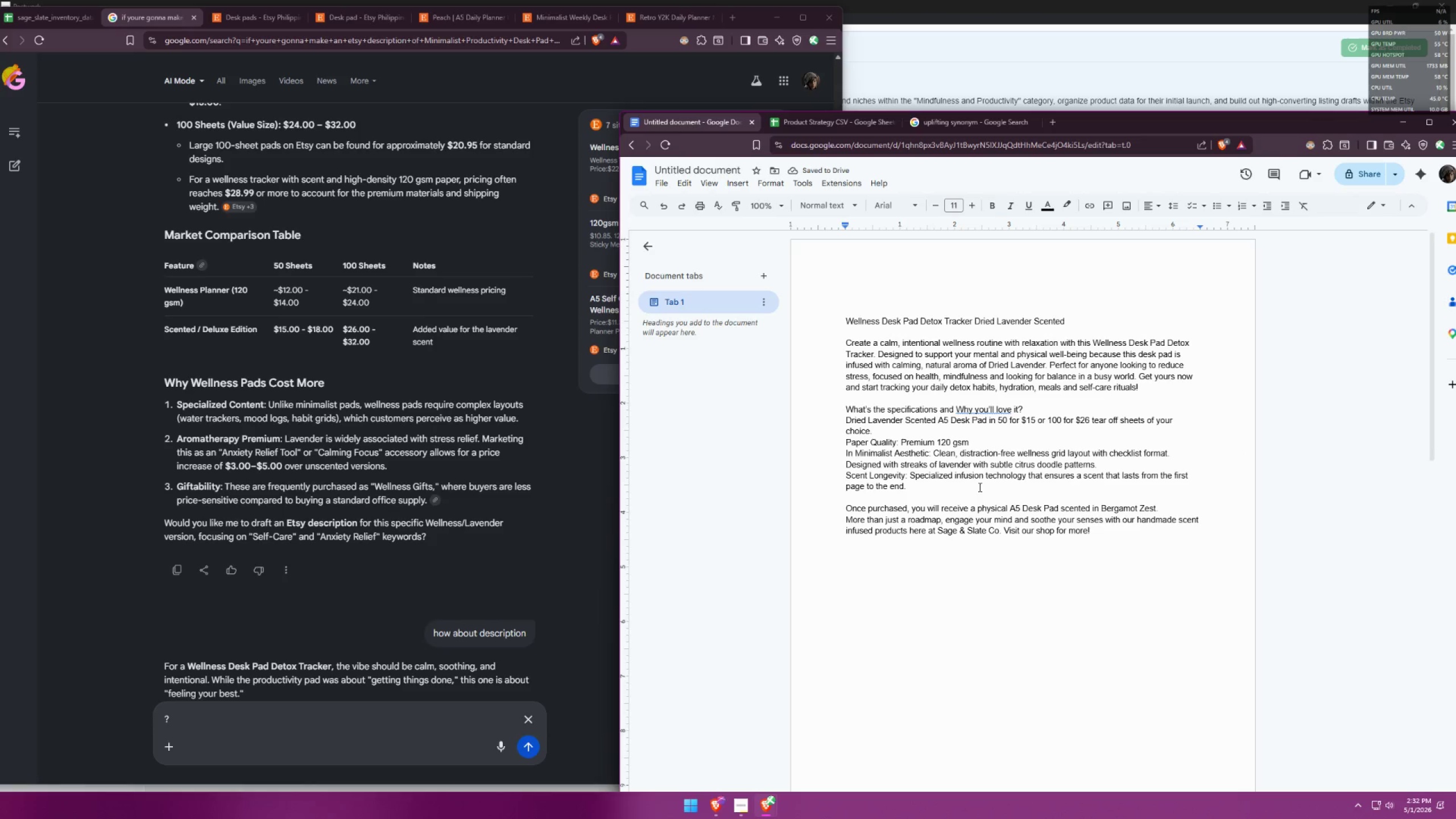 
left_click([1057, 456])
 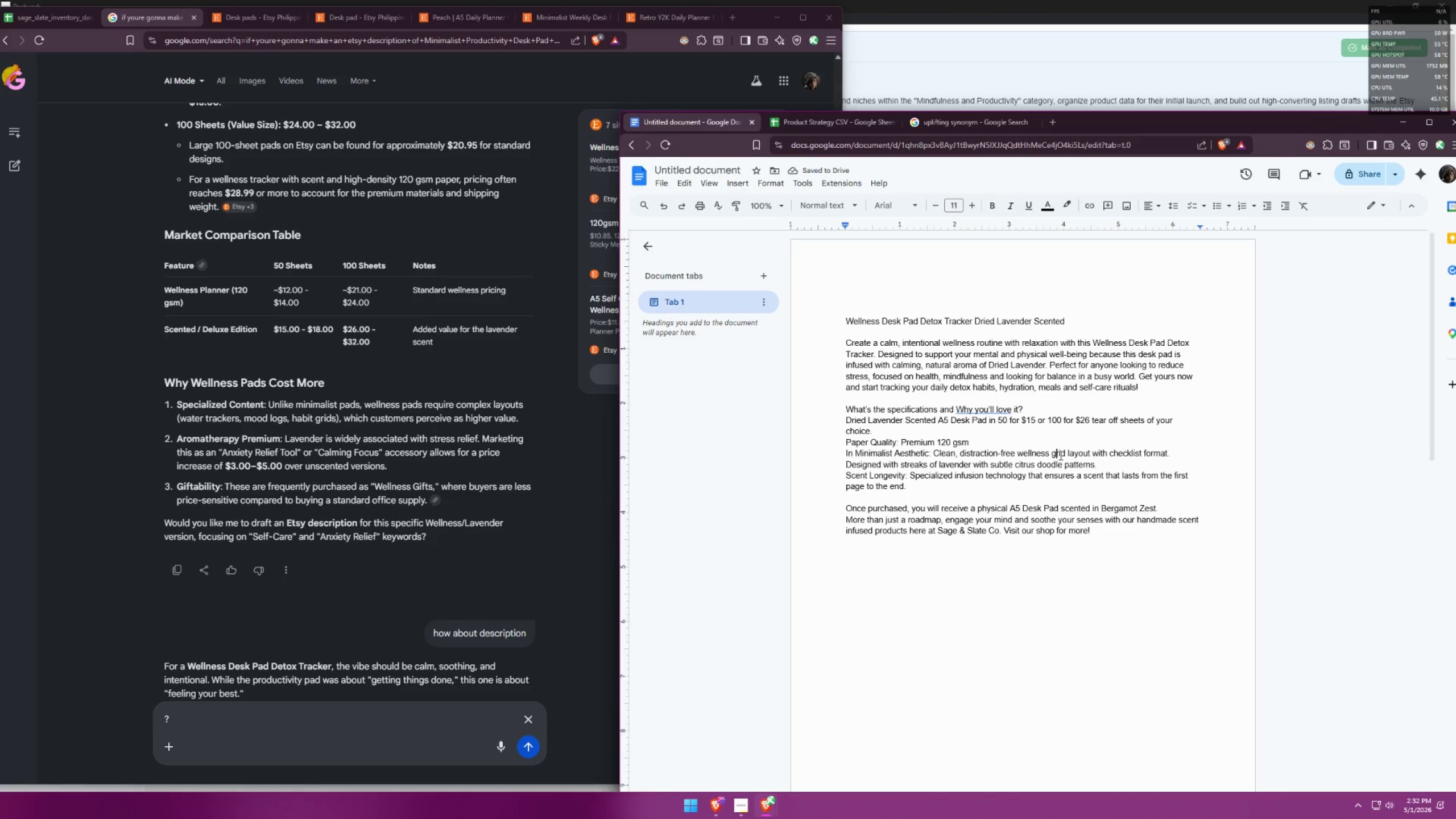 
left_click([1036, 466])
 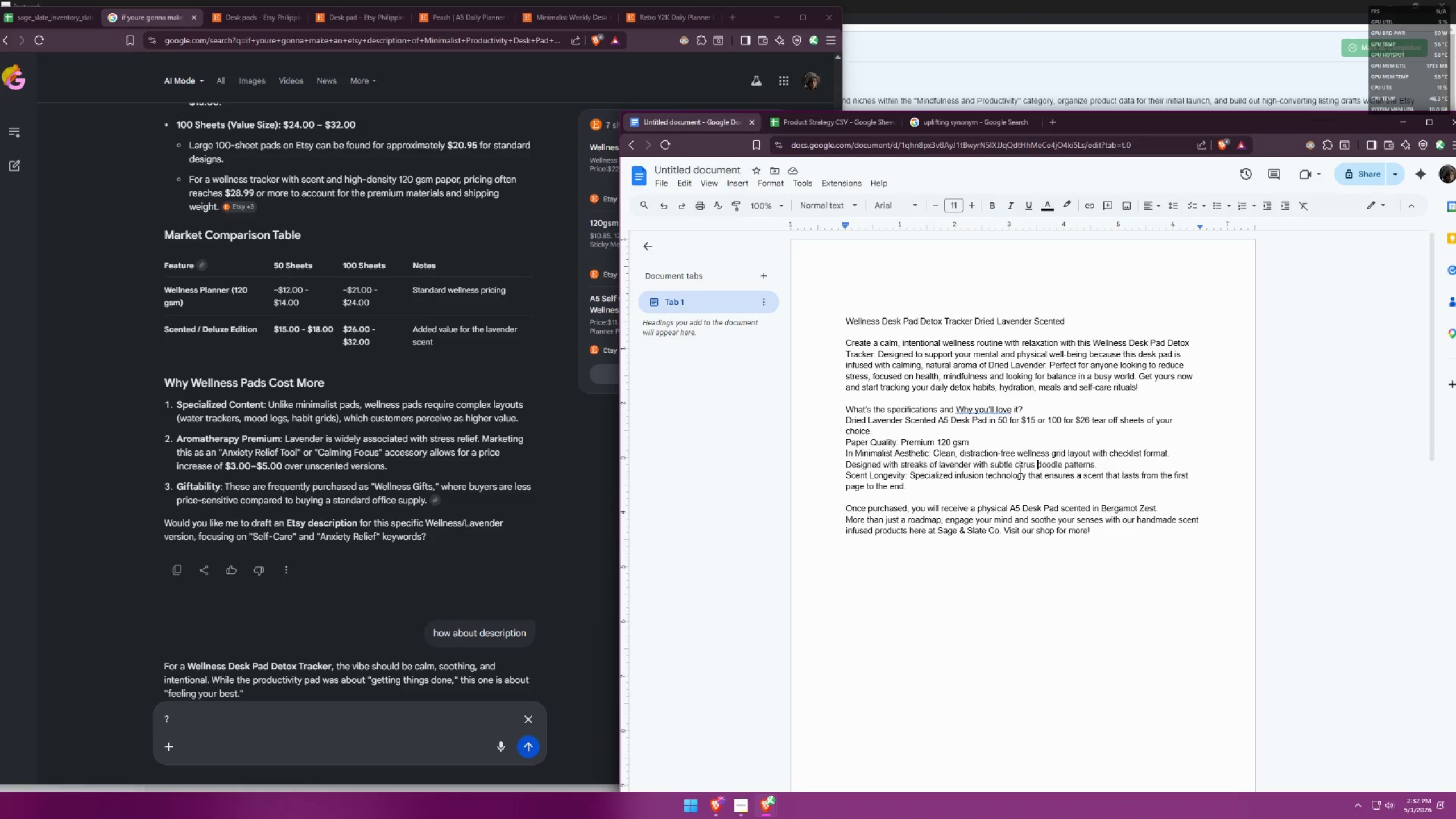 
left_click_drag(start_coordinate=[1014, 469], to_coordinate=[1040, 466])
 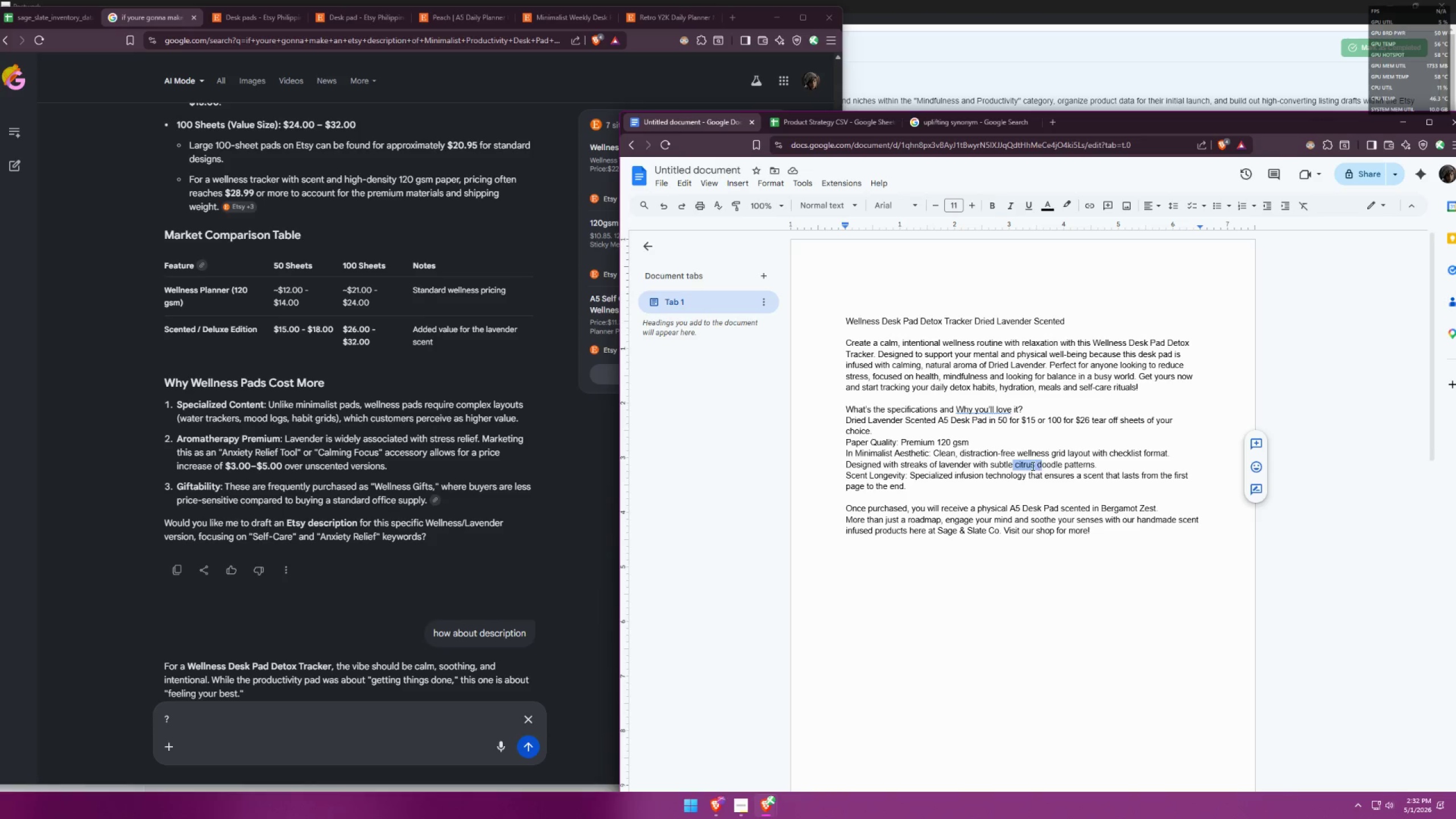 
left_click([1032, 466])
 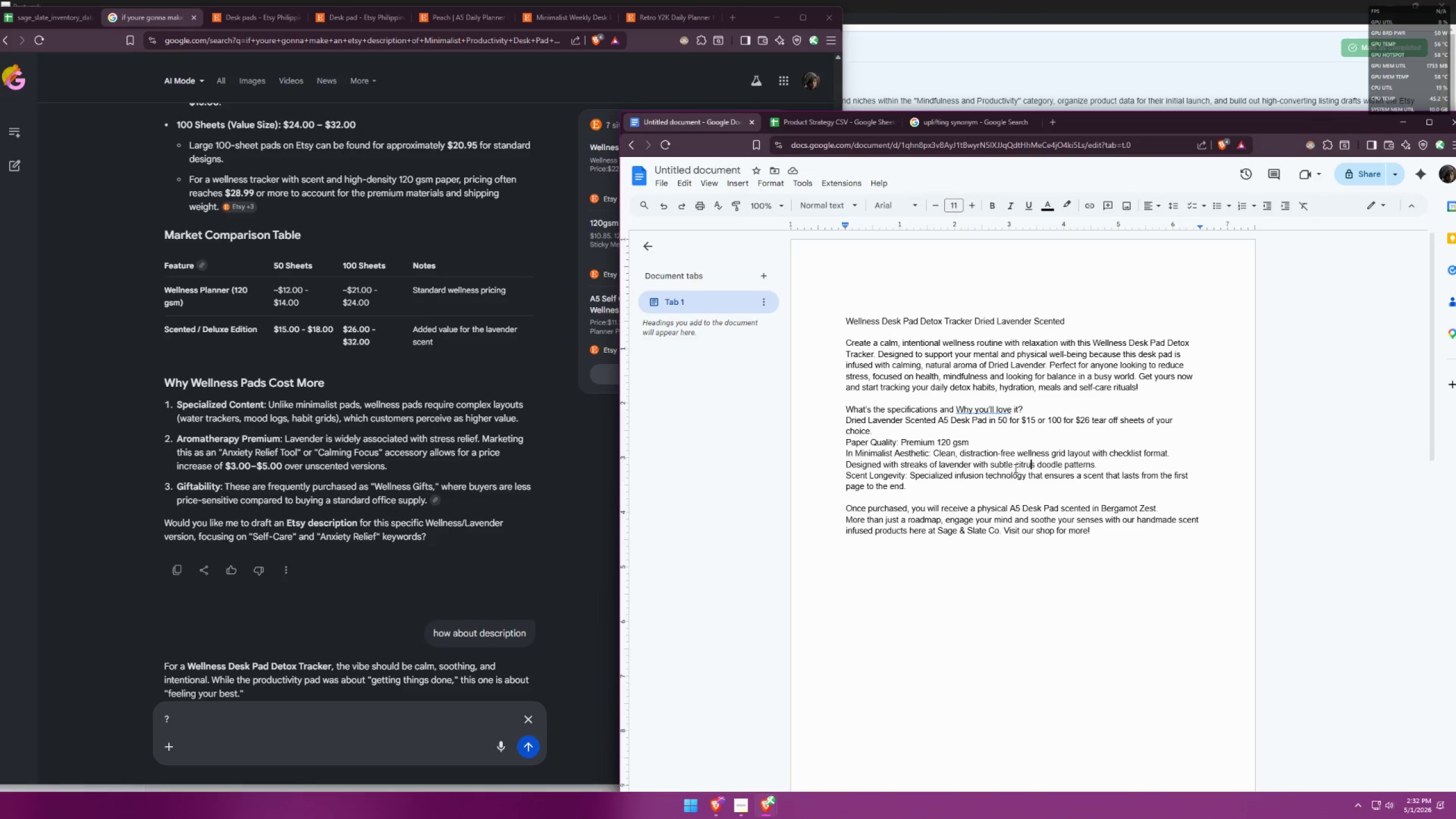 
left_click_drag(start_coordinate=[1015, 468], to_coordinate=[1094, 465])
 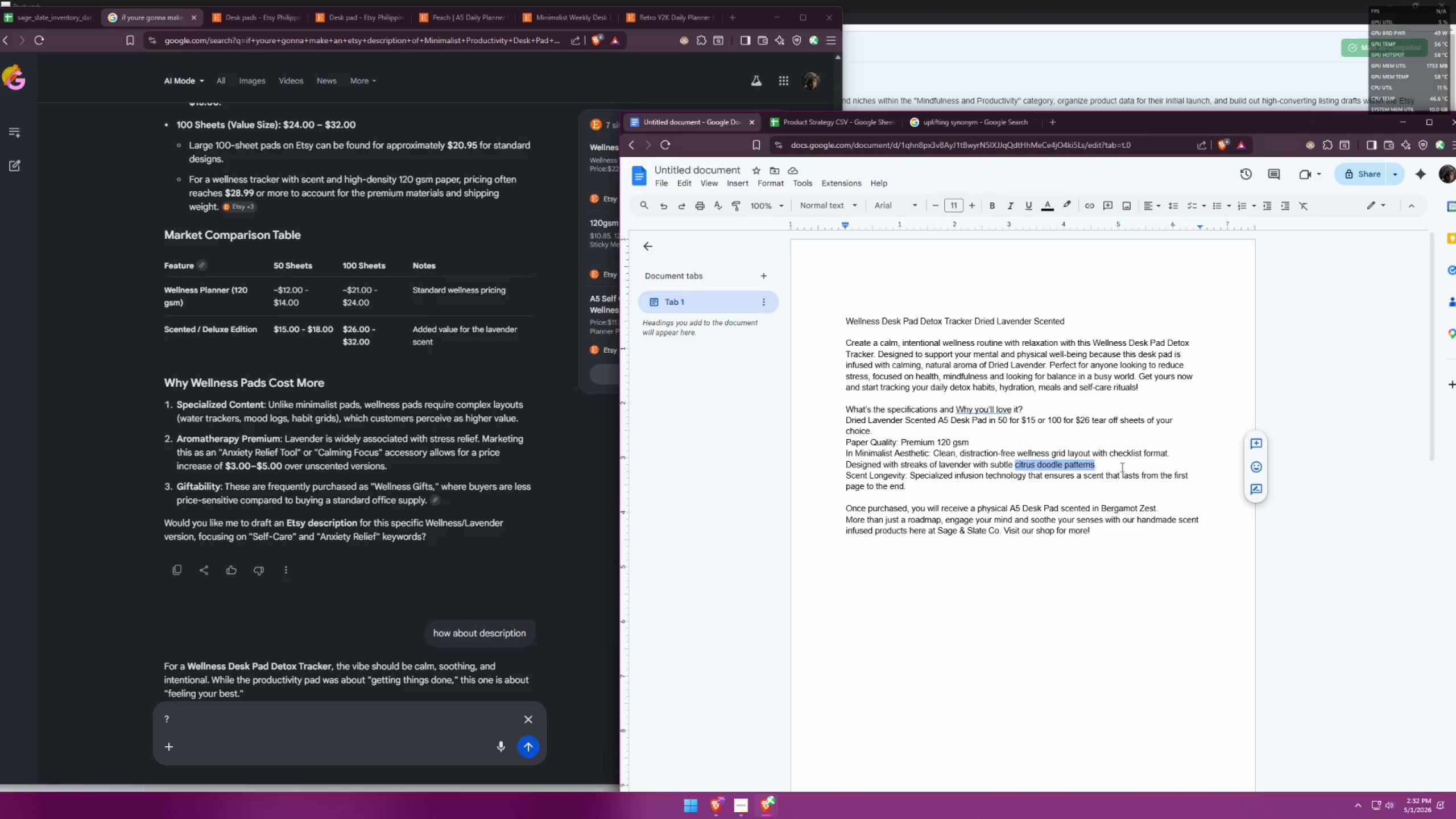 
key(Backspace)
type(p)
key(Backspace)
key(Backspace)
key(Backspace)
key(Backspace)
key(Backspace)
key(Backspace)
key(Backspace)
type(subtle purple hues)
 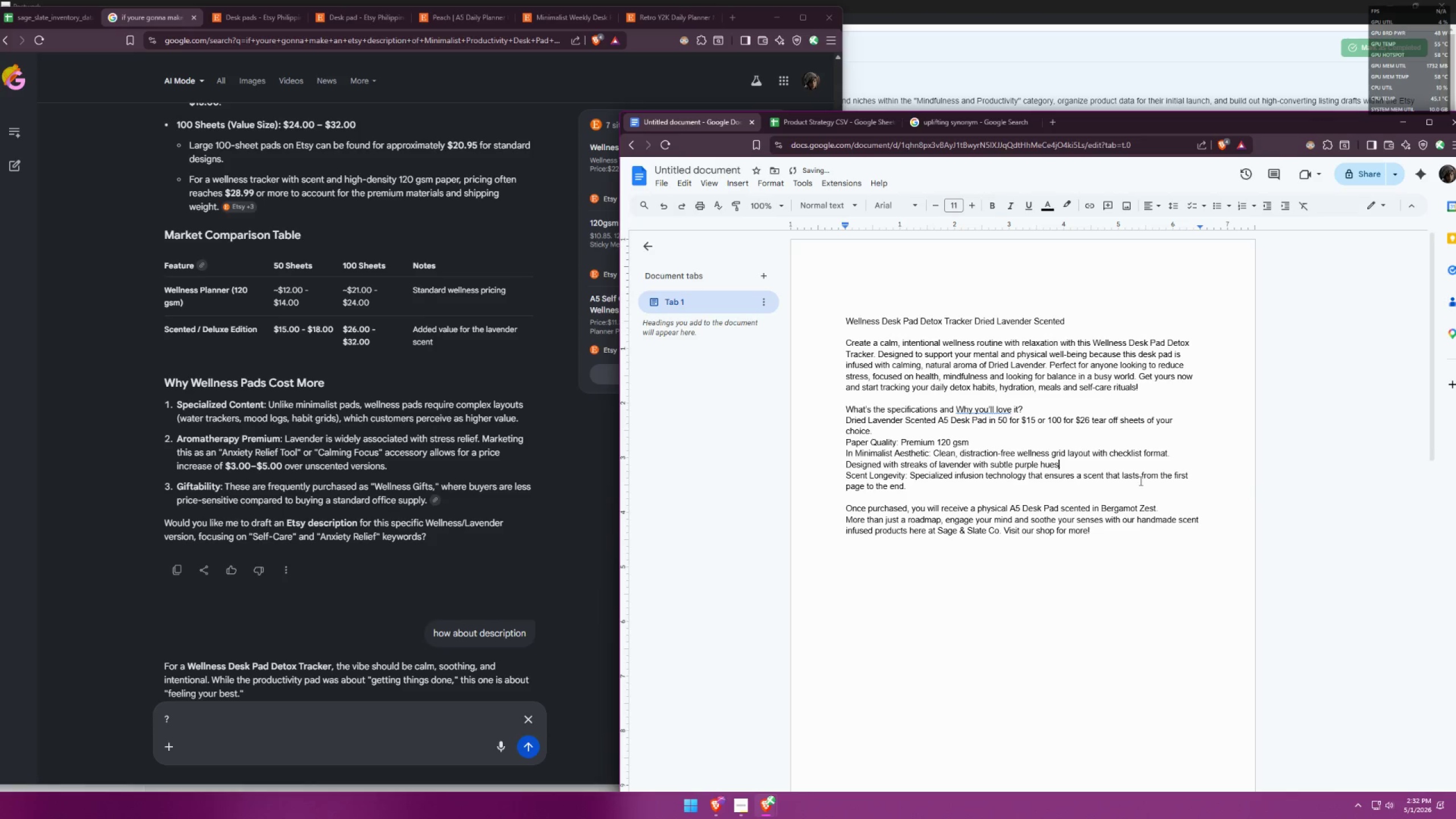 
left_click([1099, 491])
 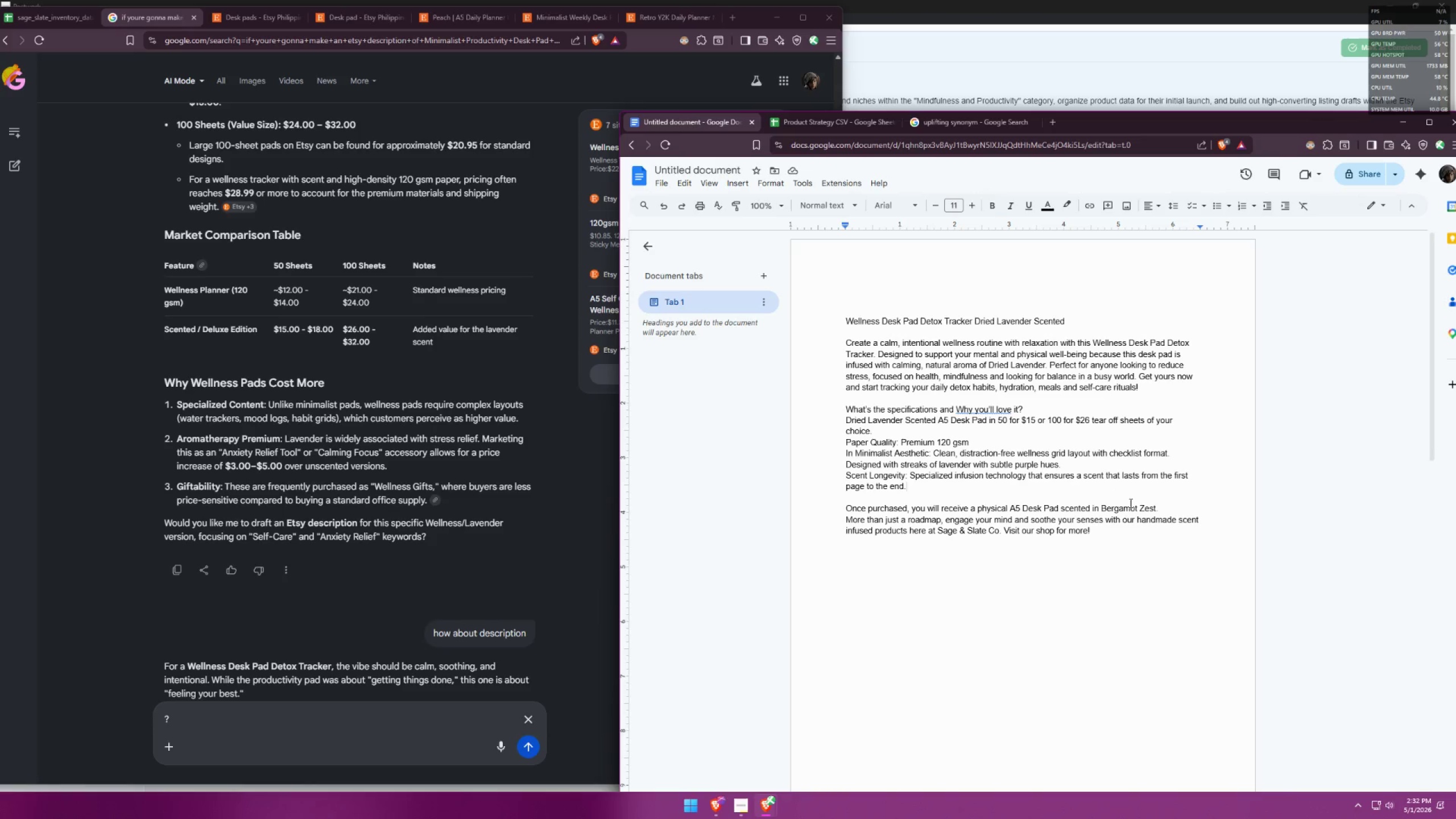 
wait(7.44)
 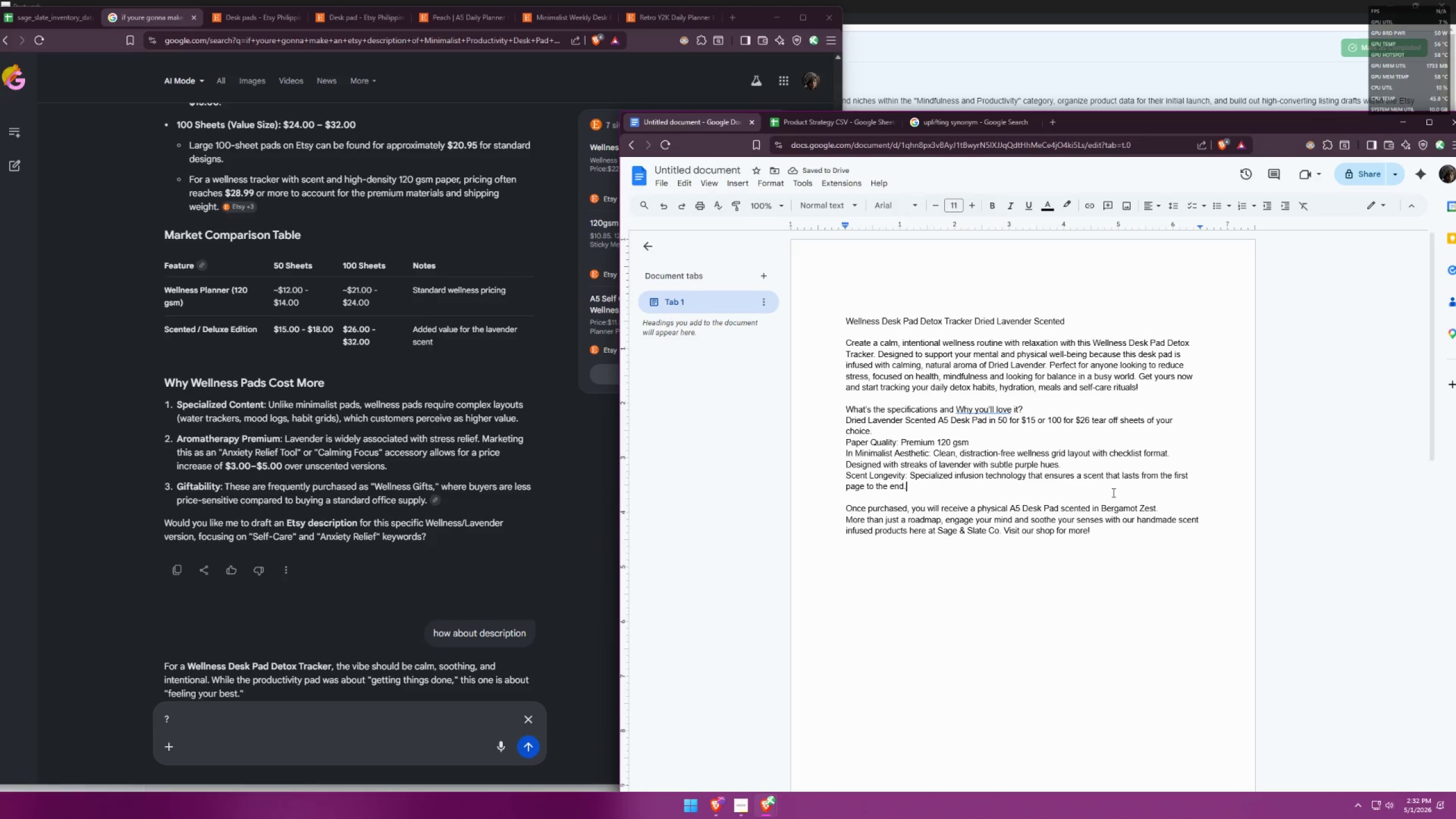 
left_click([1198, 499])
 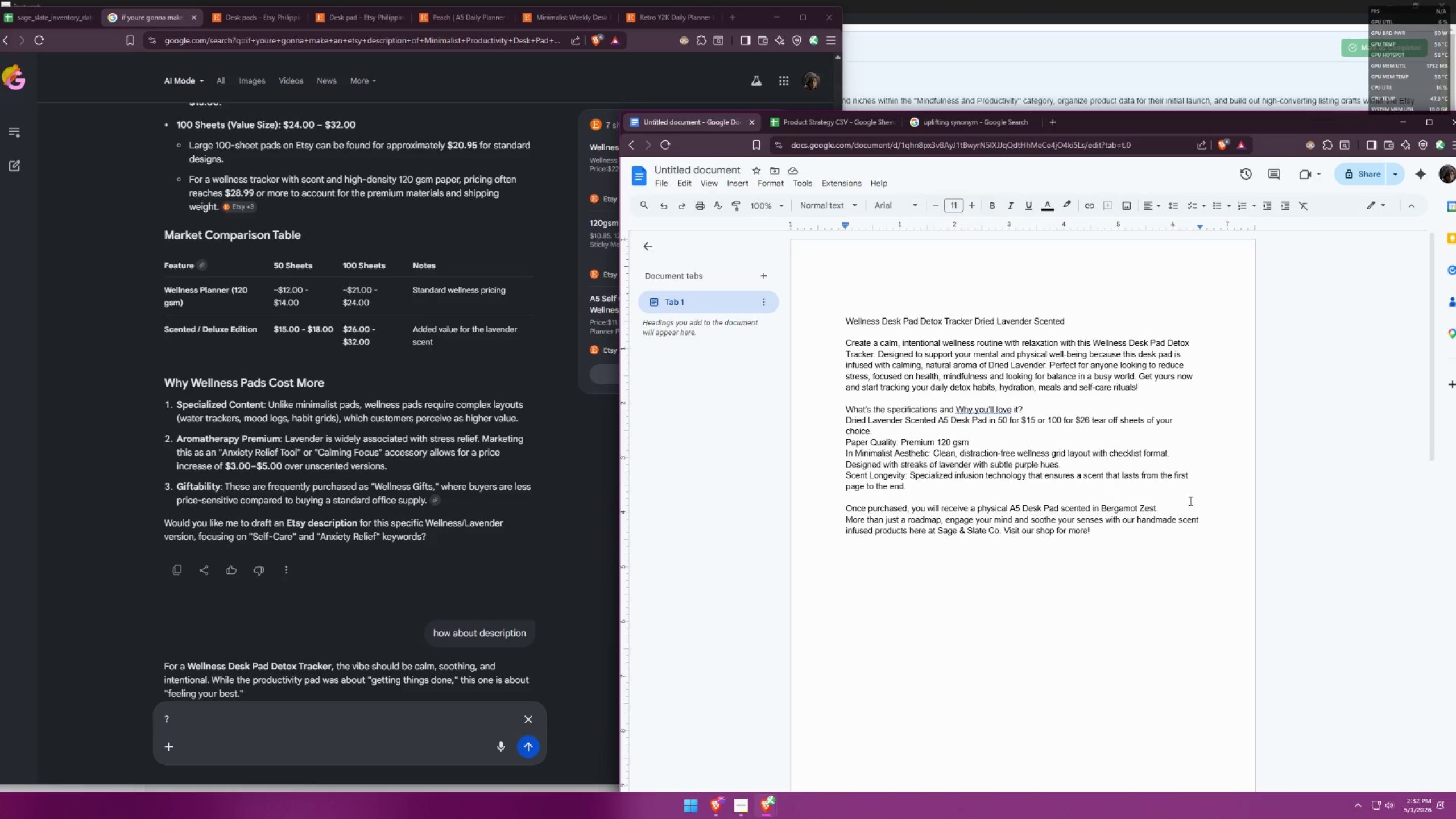 
left_click([1152, 507])
 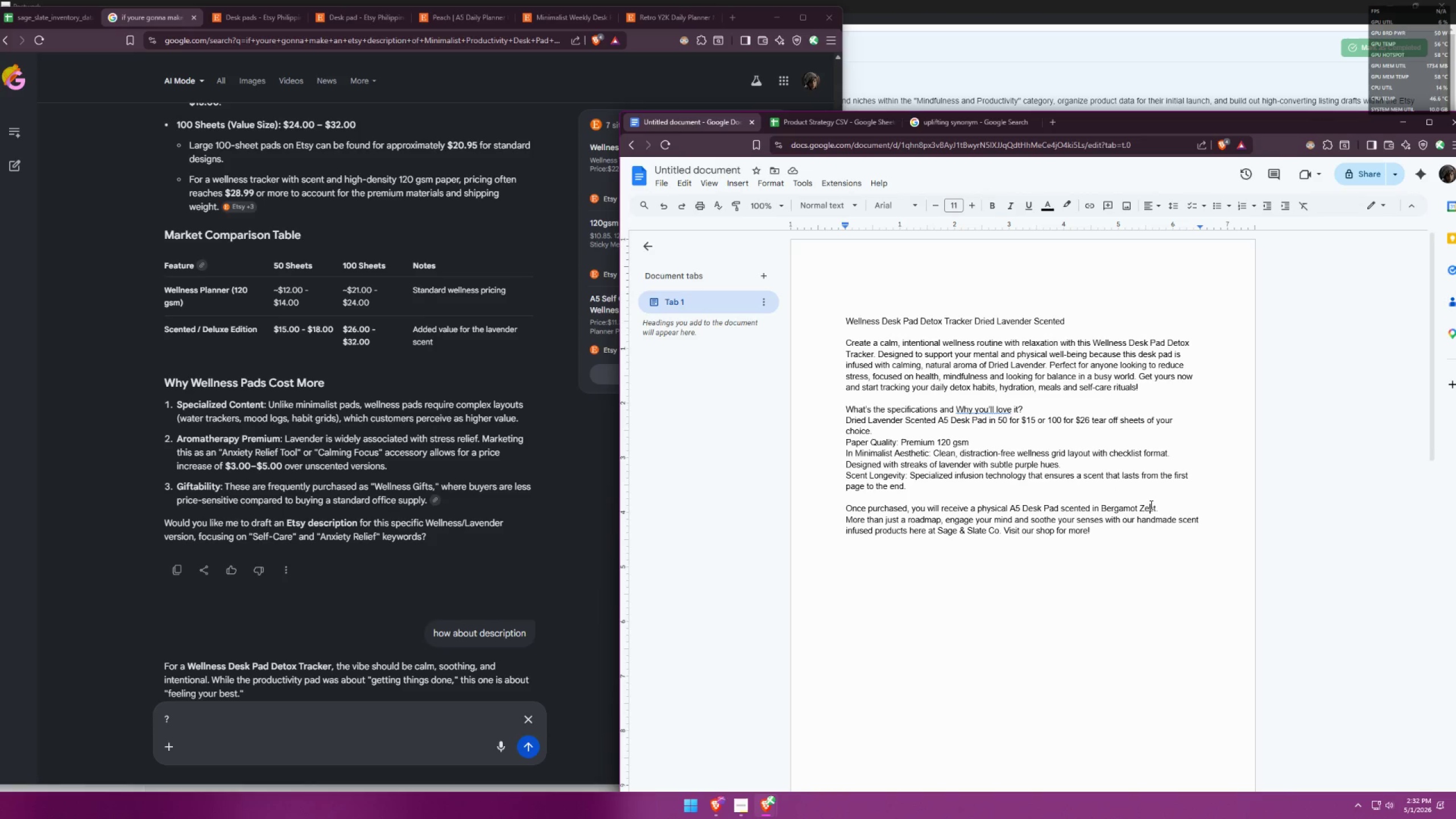 
left_click_drag(start_coordinate=[1156, 503], to_coordinate=[1143, 503])
 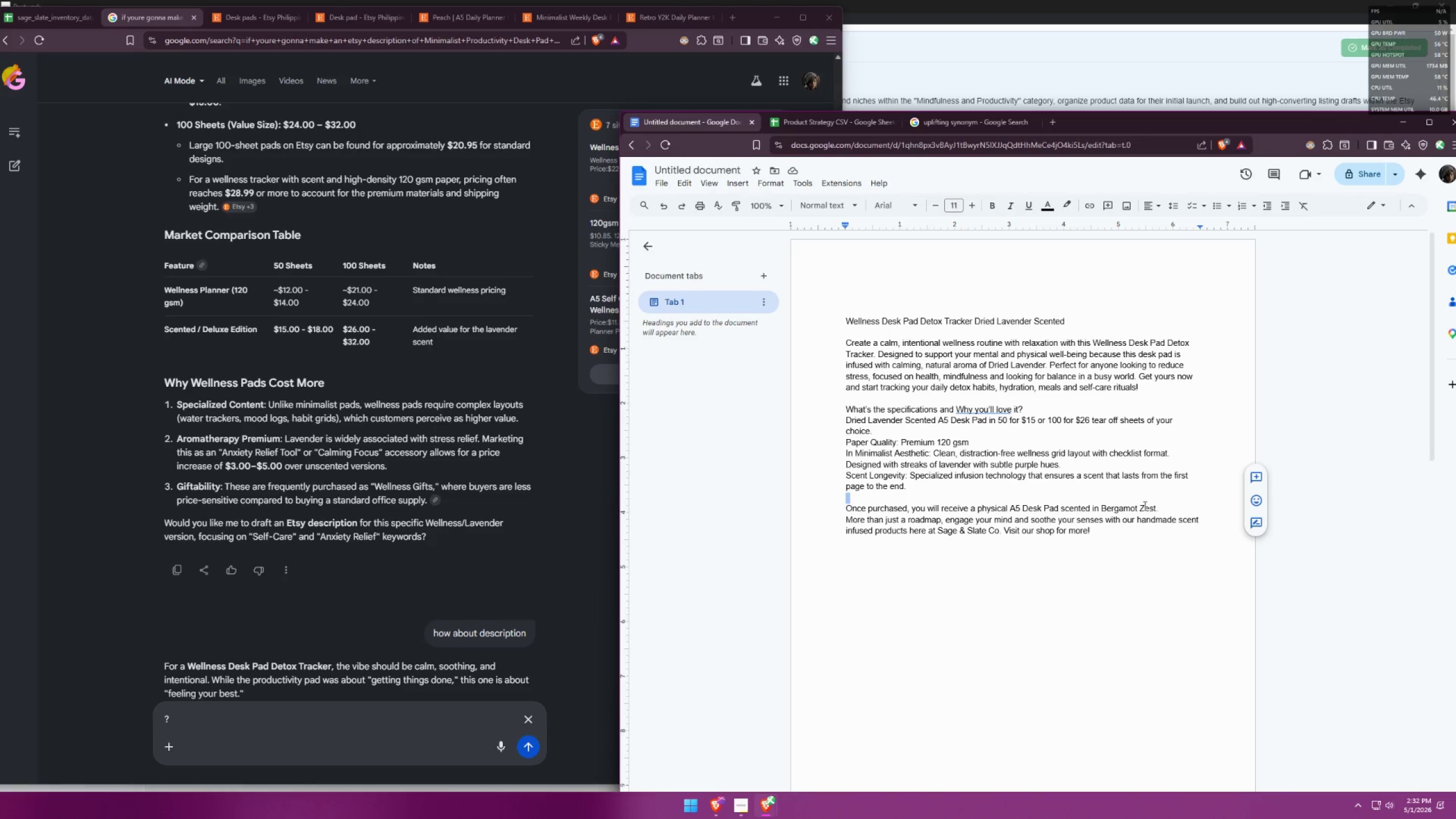 
left_click([1129, 508])
 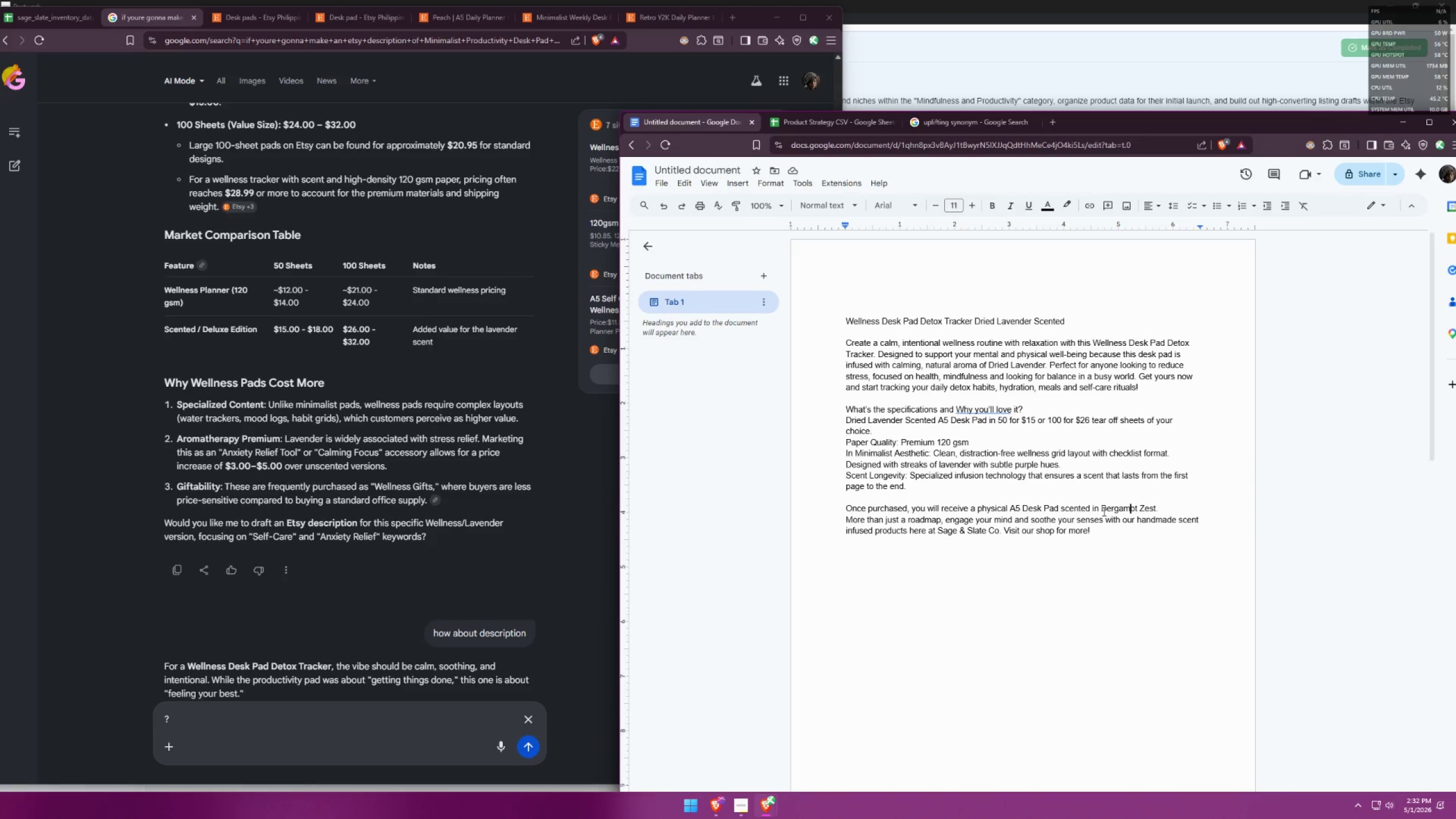 
left_click_drag(start_coordinate=[1101, 511], to_coordinate=[1157, 509])
 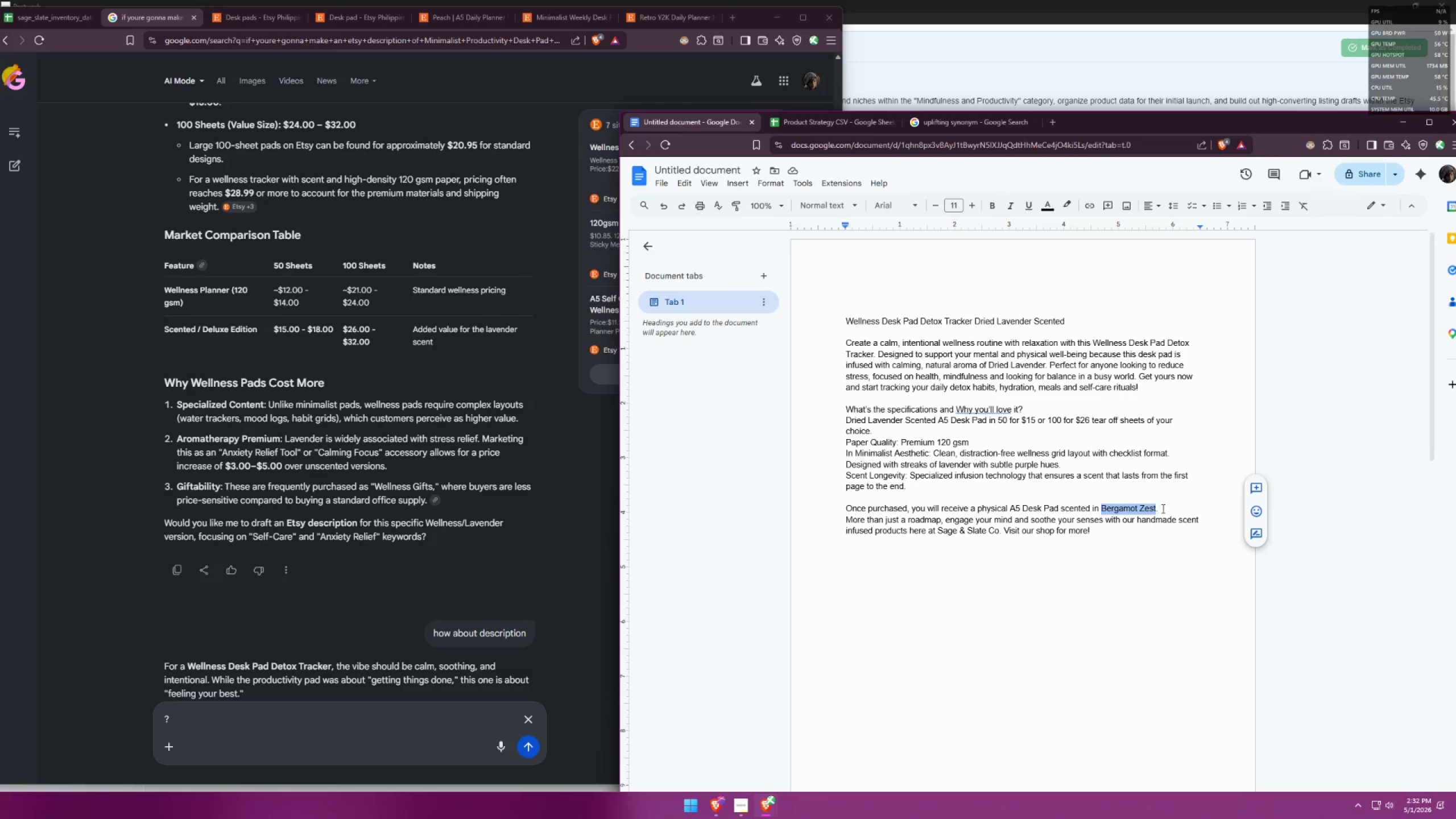 
key(Control+V)
 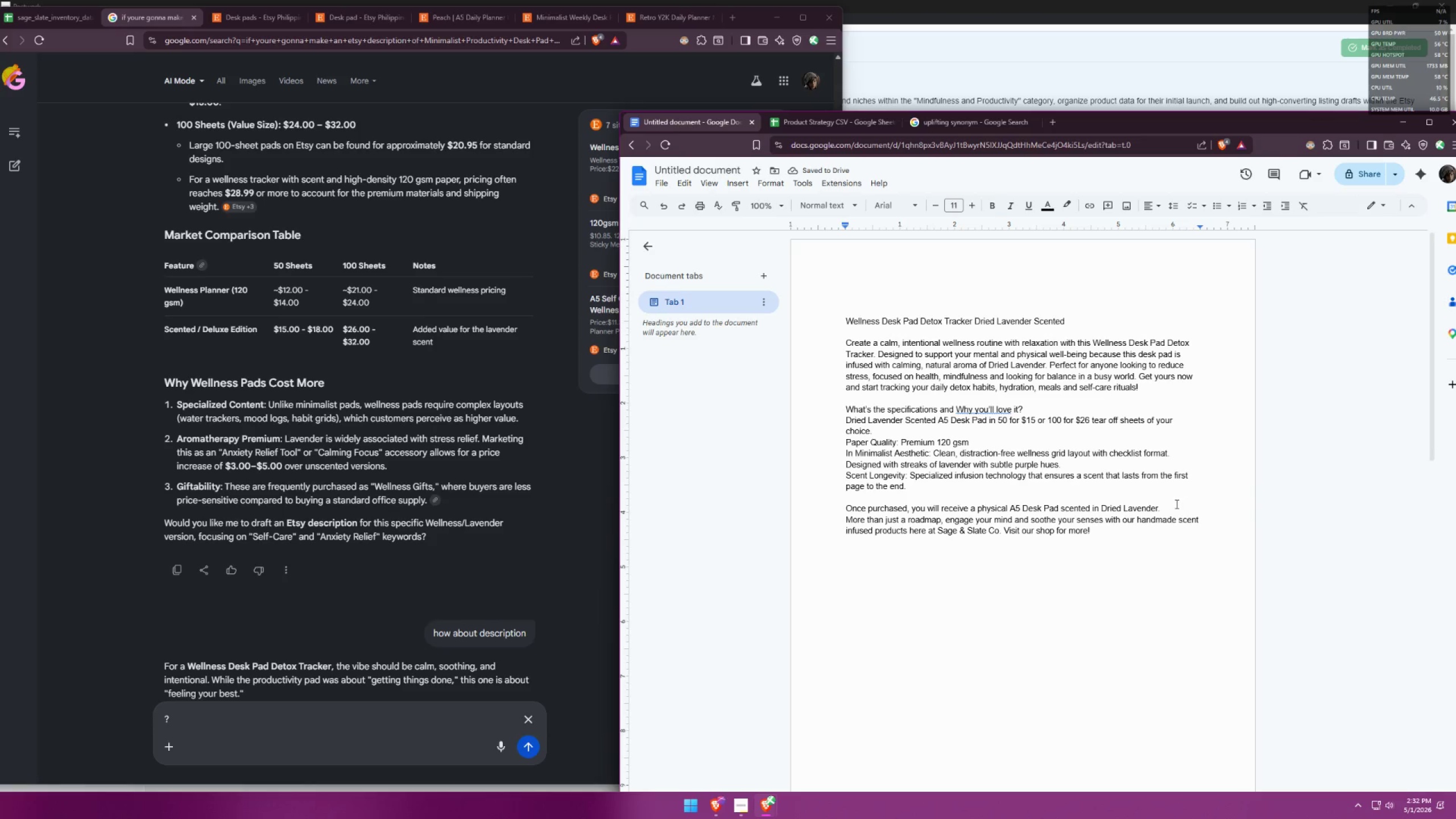 
left_click([1084, 518])
 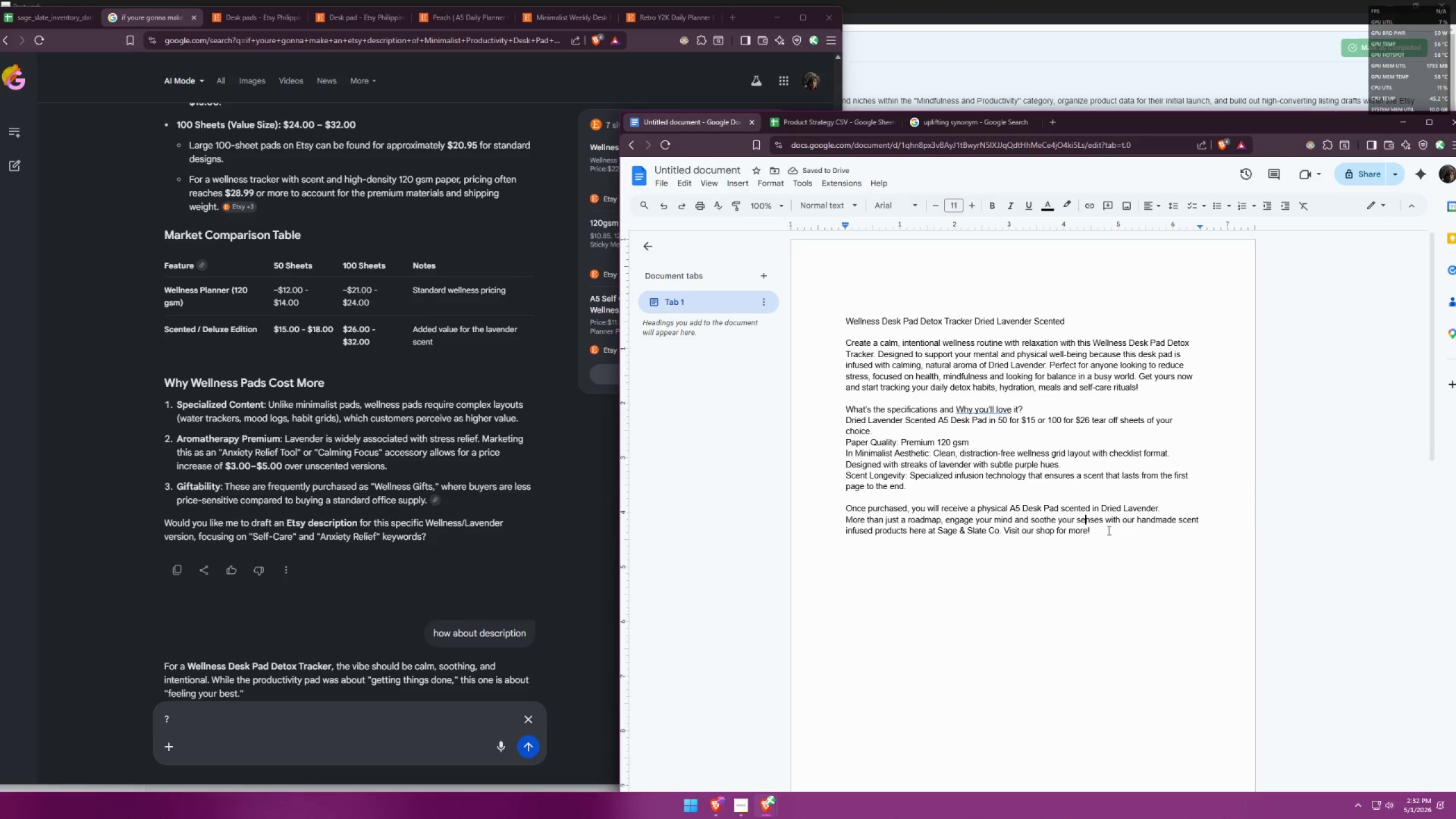 
left_click([1119, 541])
 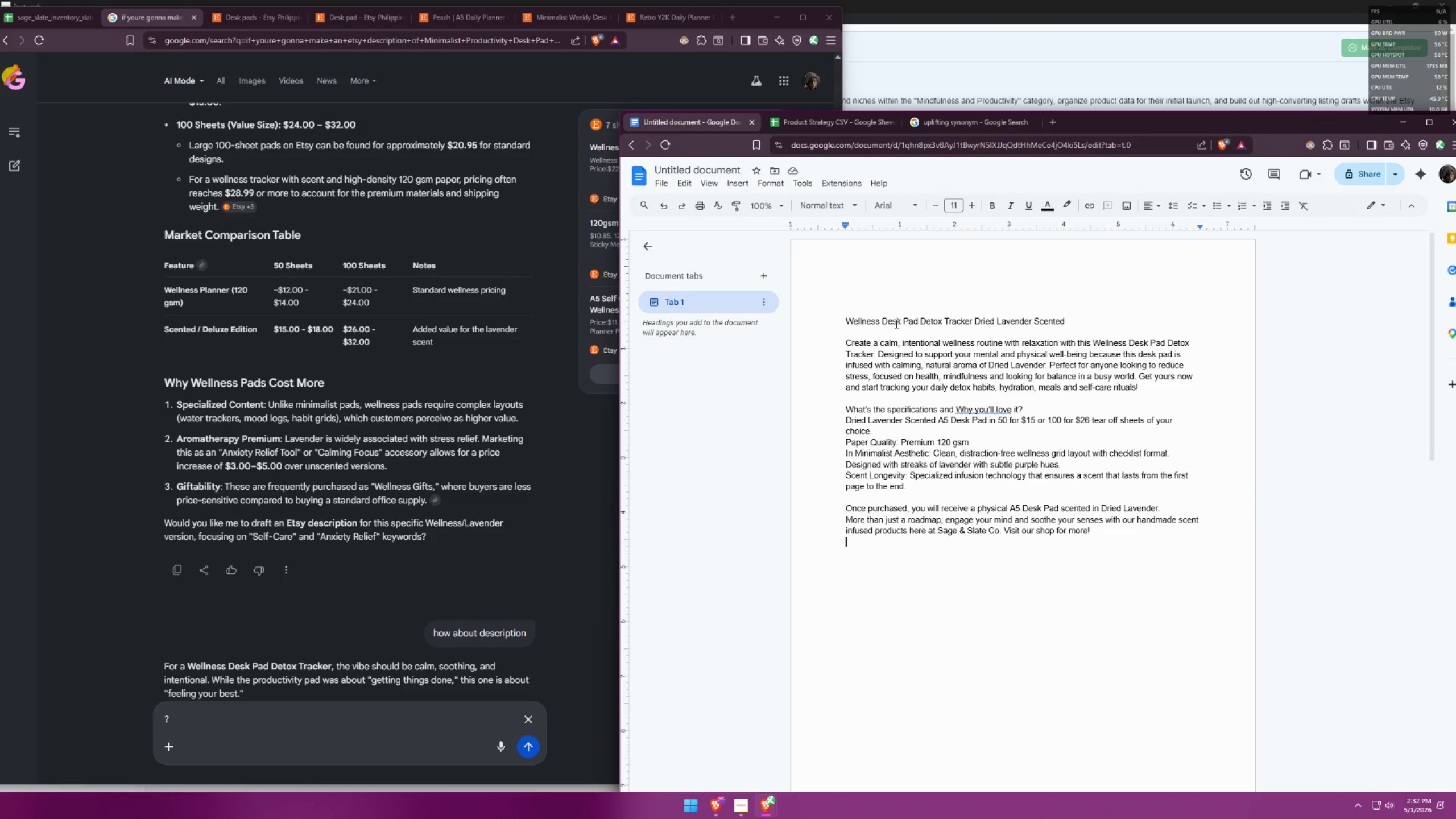 
scroll: coordinate [869, 362], scroll_direction: up, amount: 1.0
 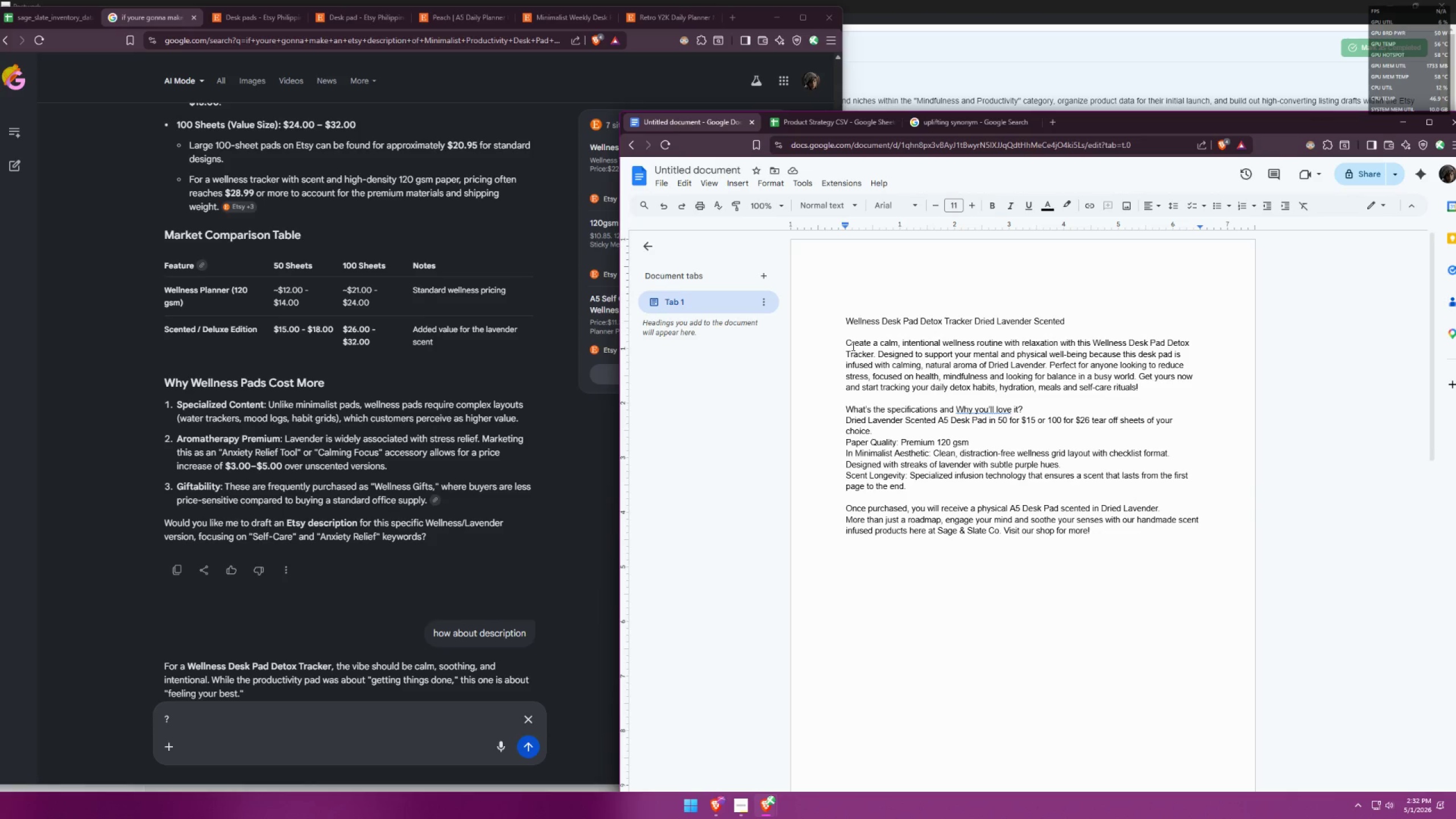 
left_click_drag(start_coordinate=[850, 344], to_coordinate=[861, 344])
 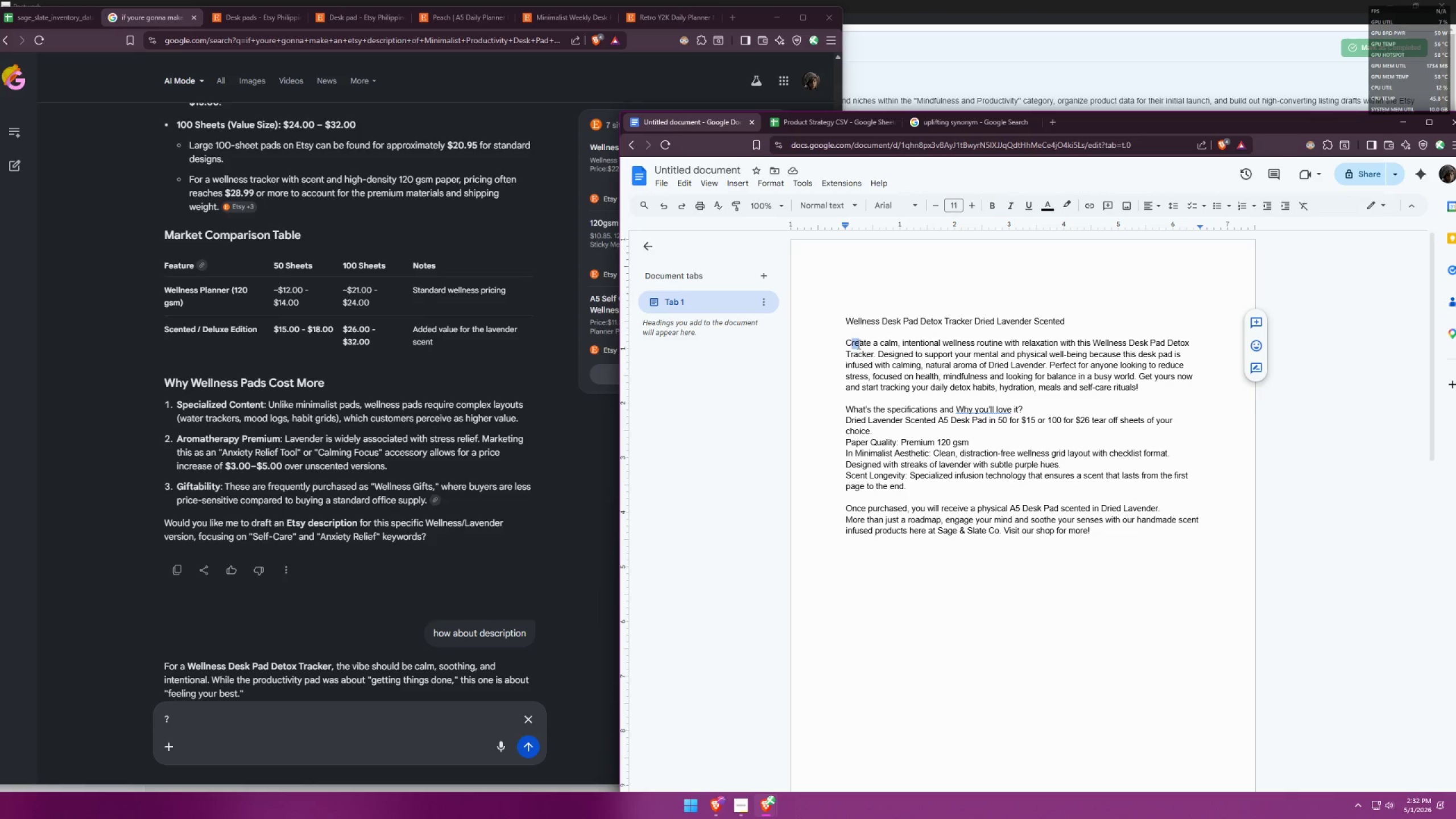 
left_click([857, 344])
 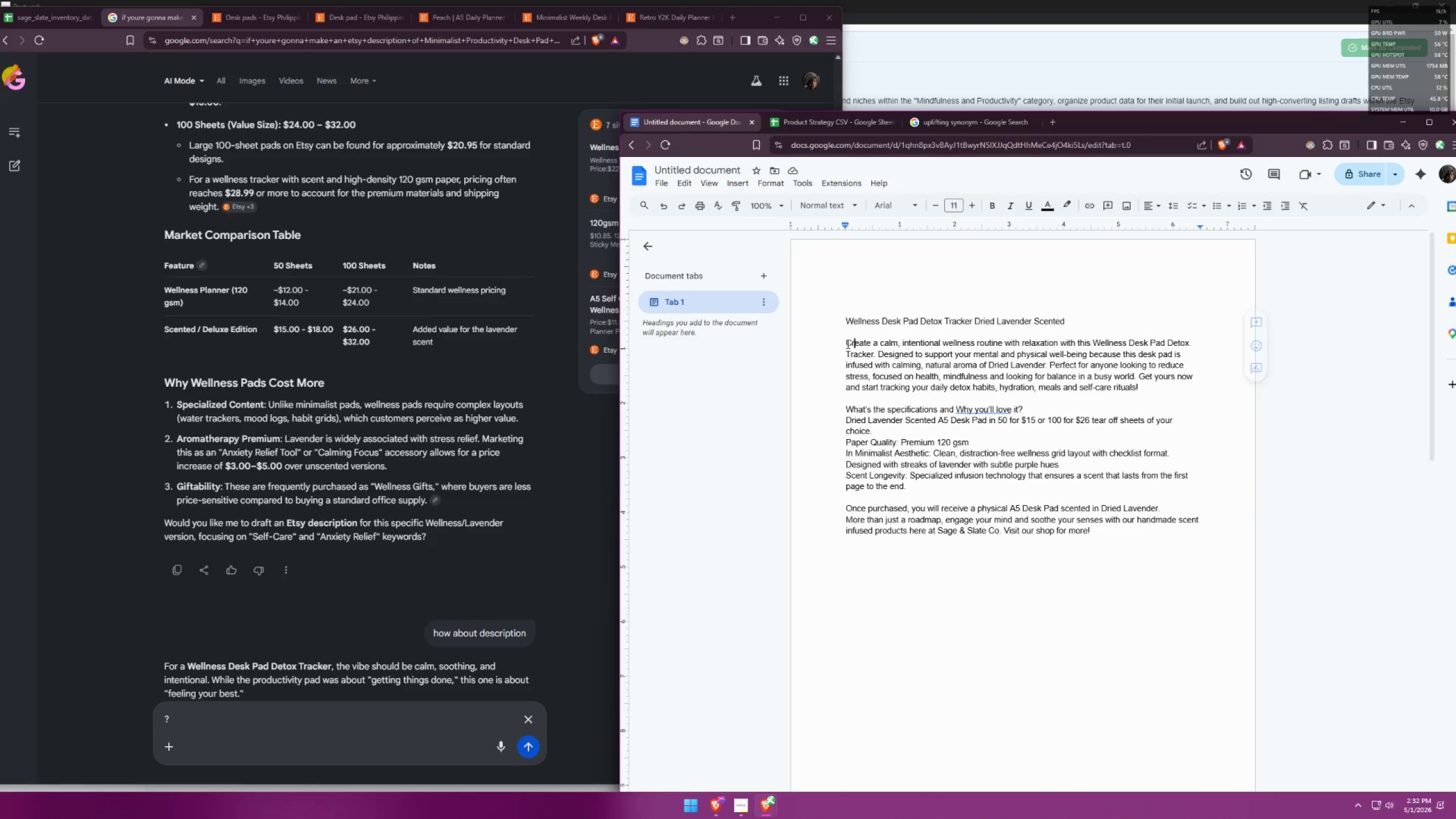 
left_click_drag(start_coordinate=[846, 344], to_coordinate=[1042, 346])
 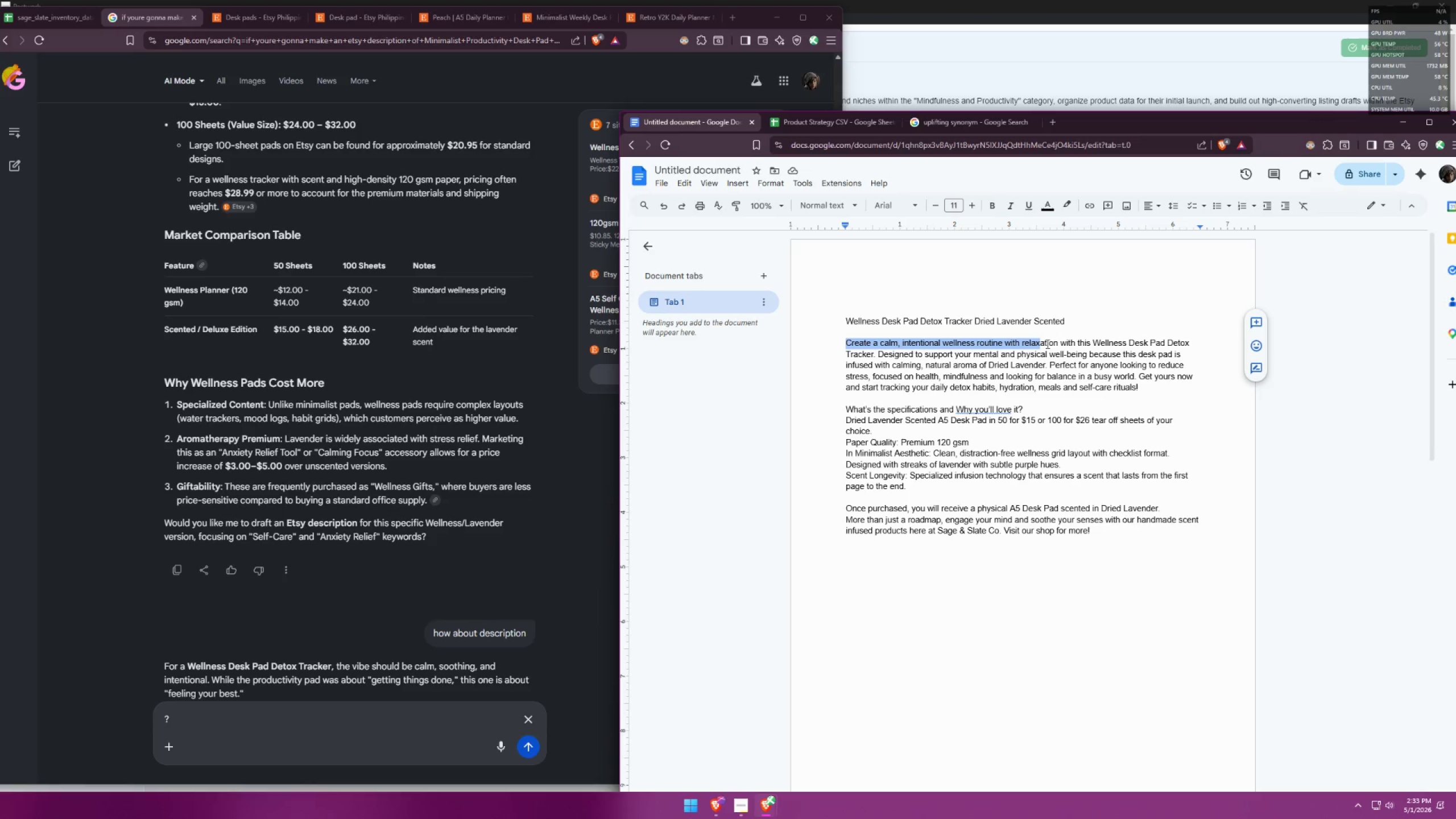 
left_click([859, 338])
 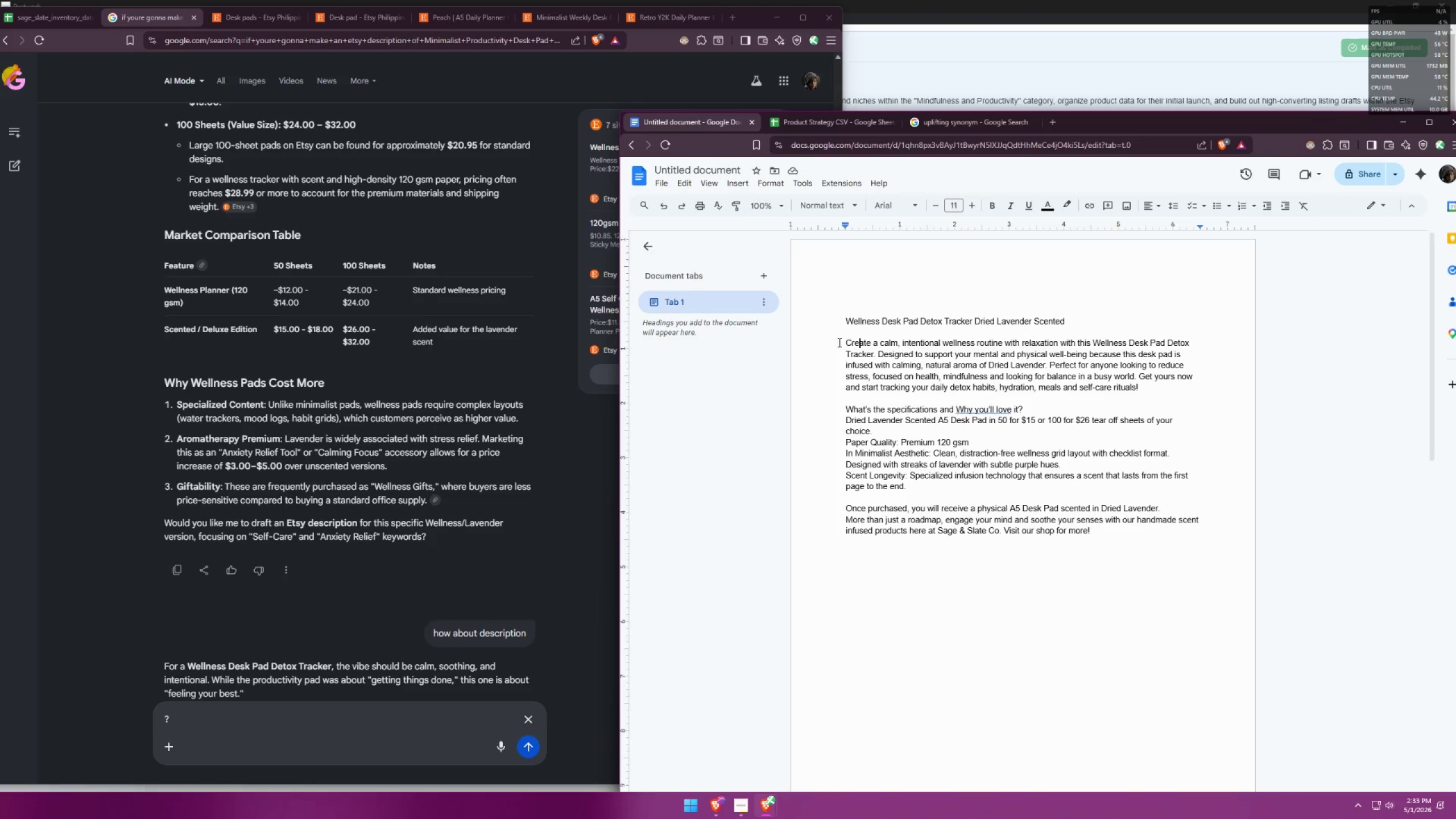 
left_click_drag(start_coordinate=[838, 342], to_coordinate=[894, 336])
 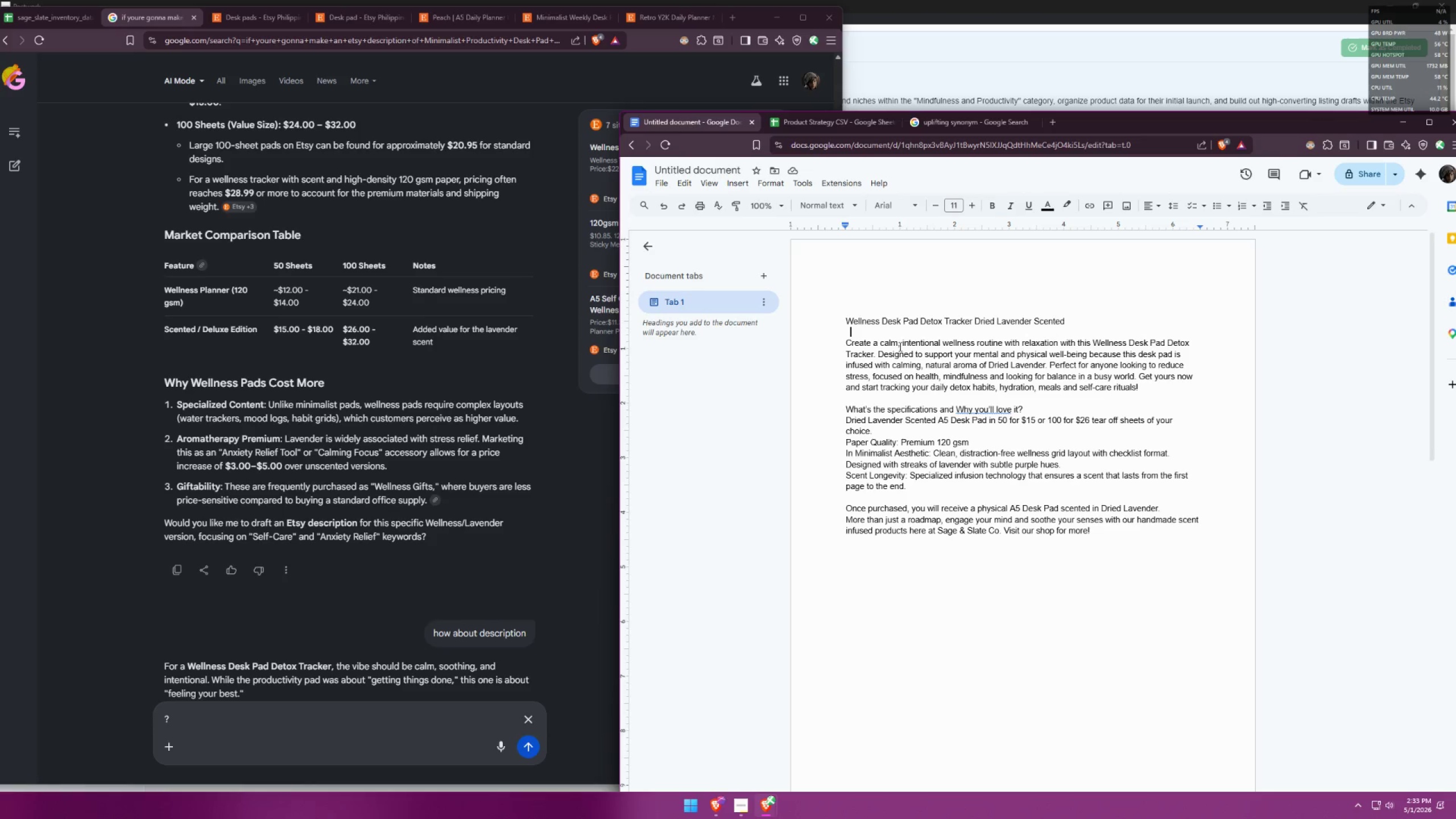 
left_click([899, 346])
 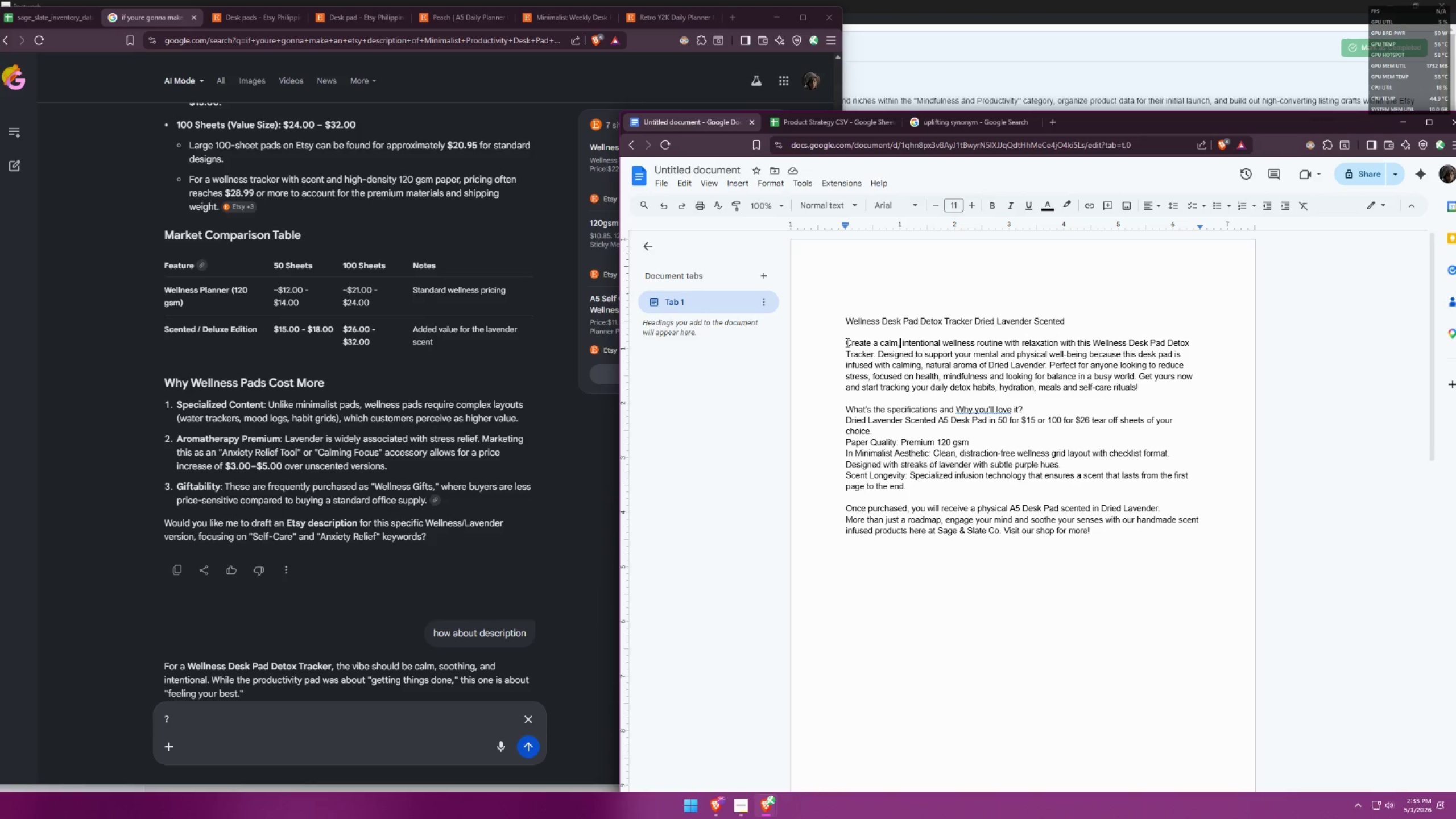 
left_click_drag(start_coordinate=[845, 342], to_coordinate=[1079, 377])
 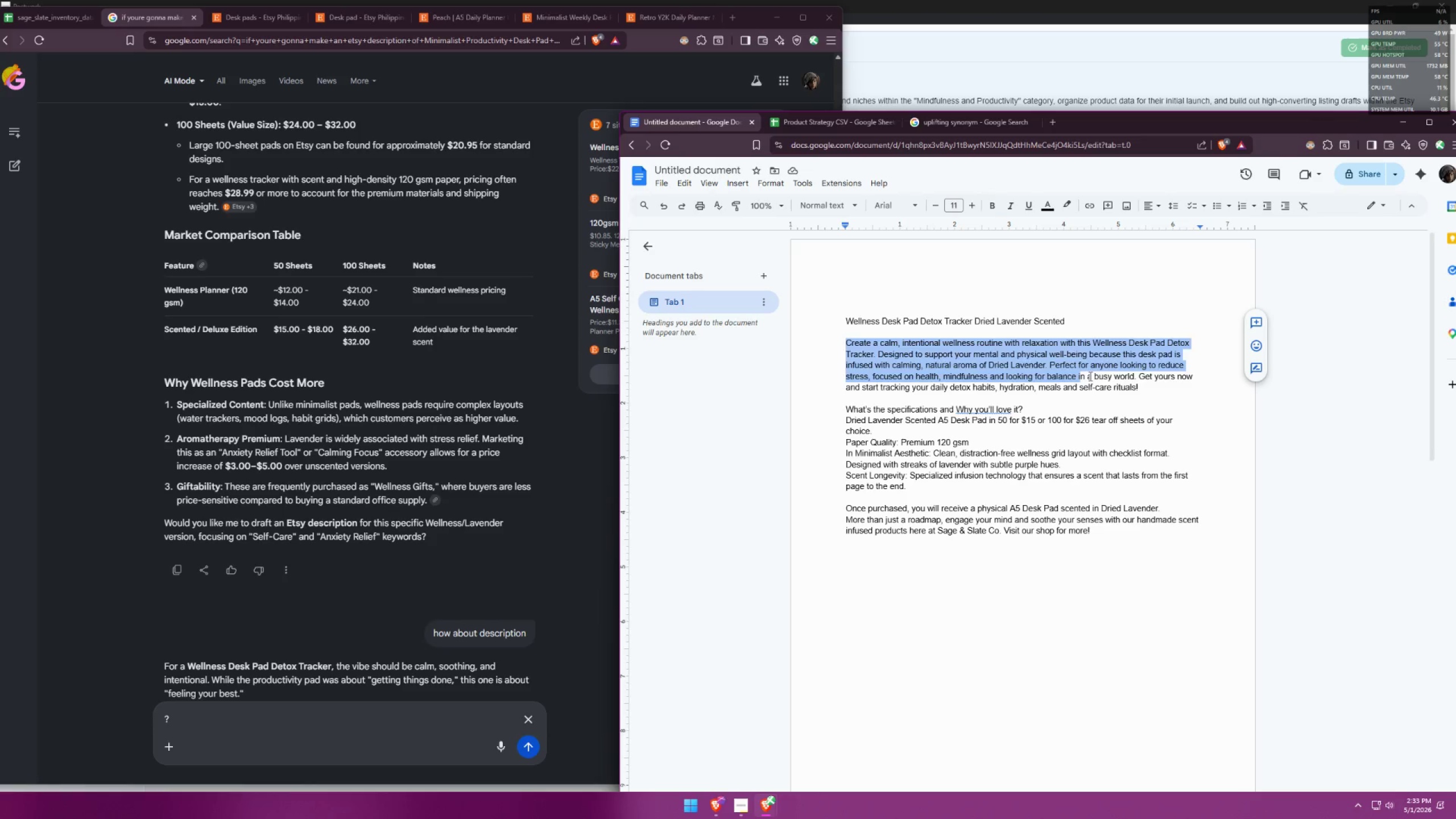 
left_click([1093, 374])
 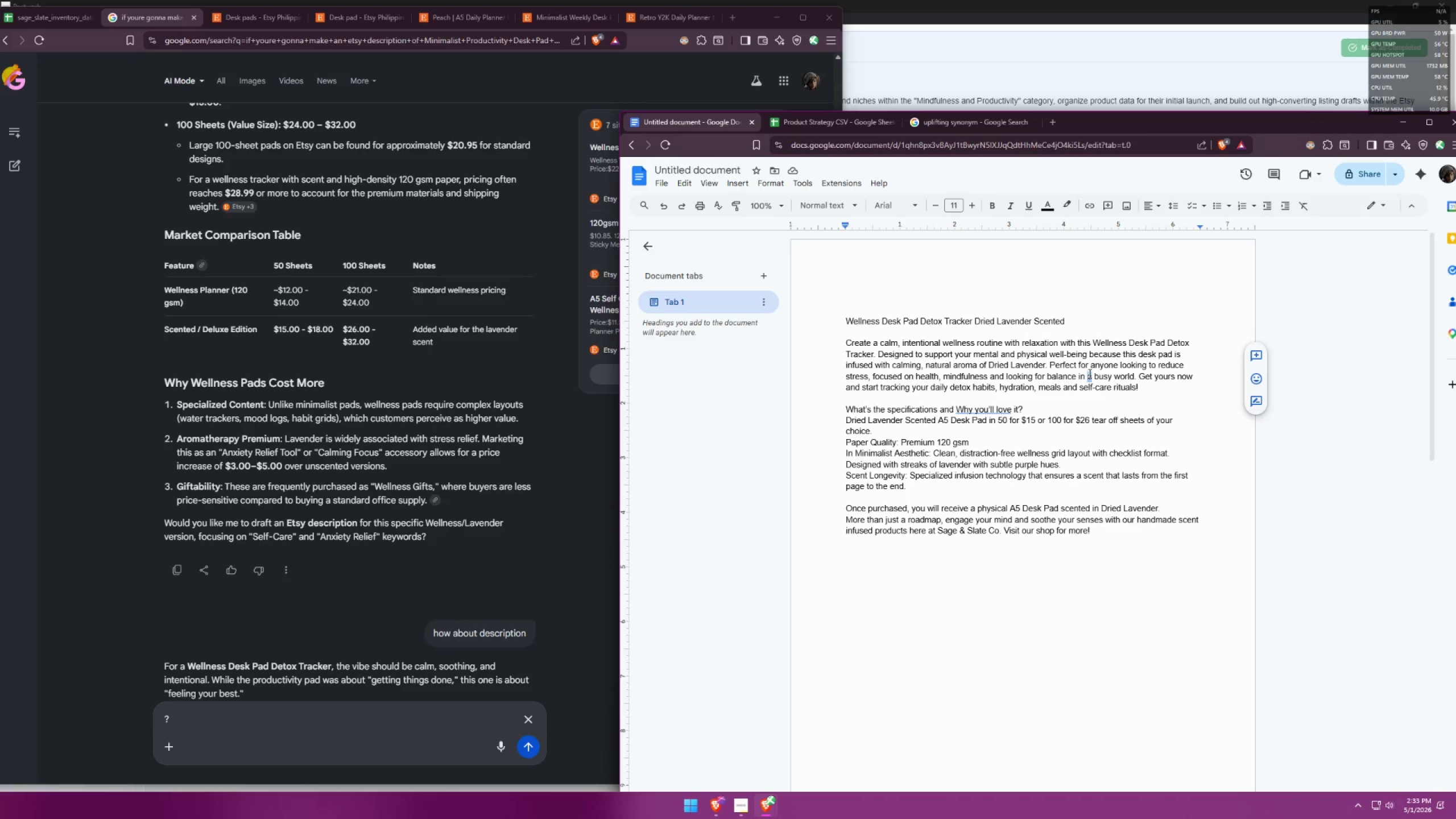 
type(the)
 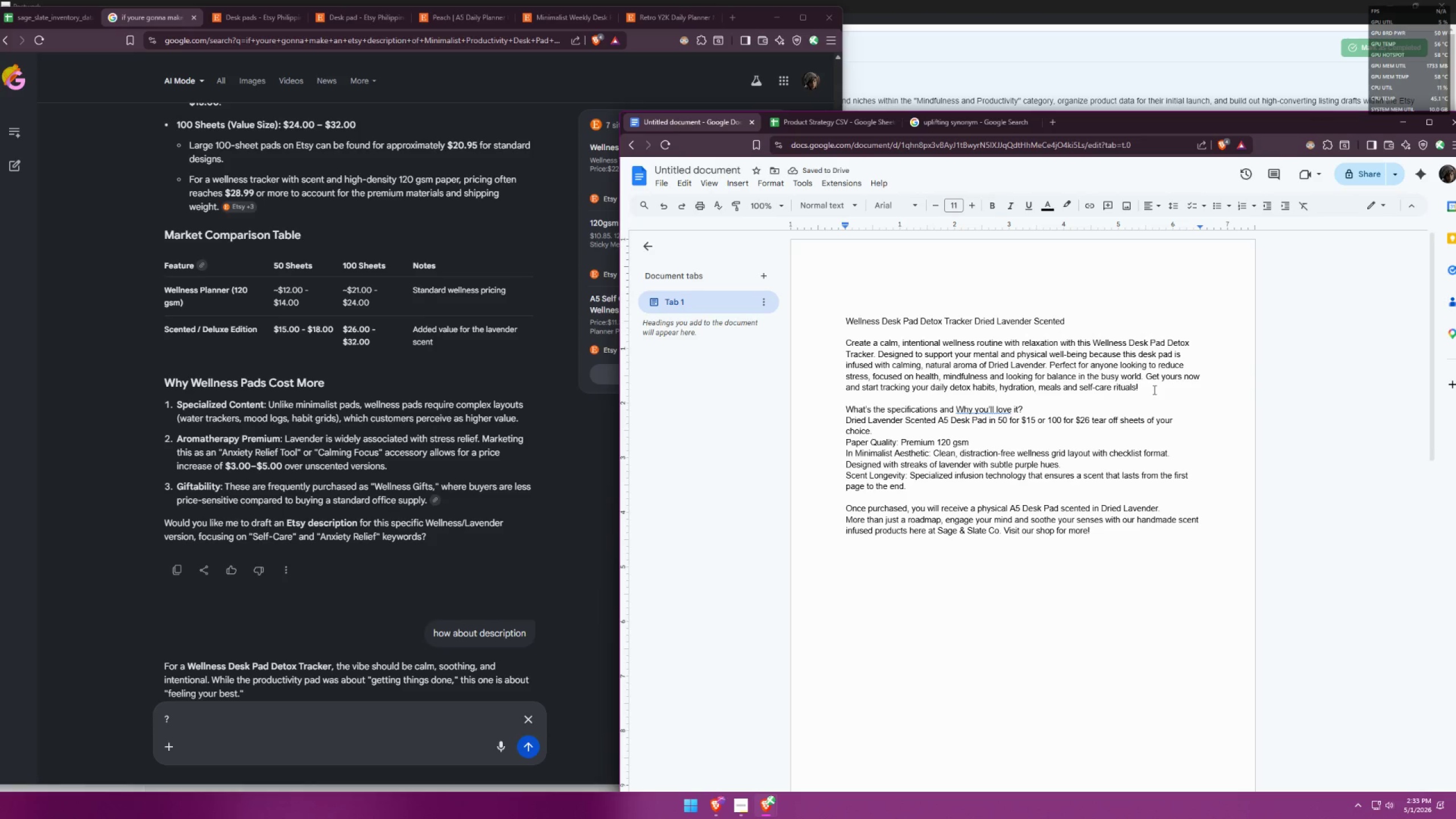 
left_click([1159, 399])
 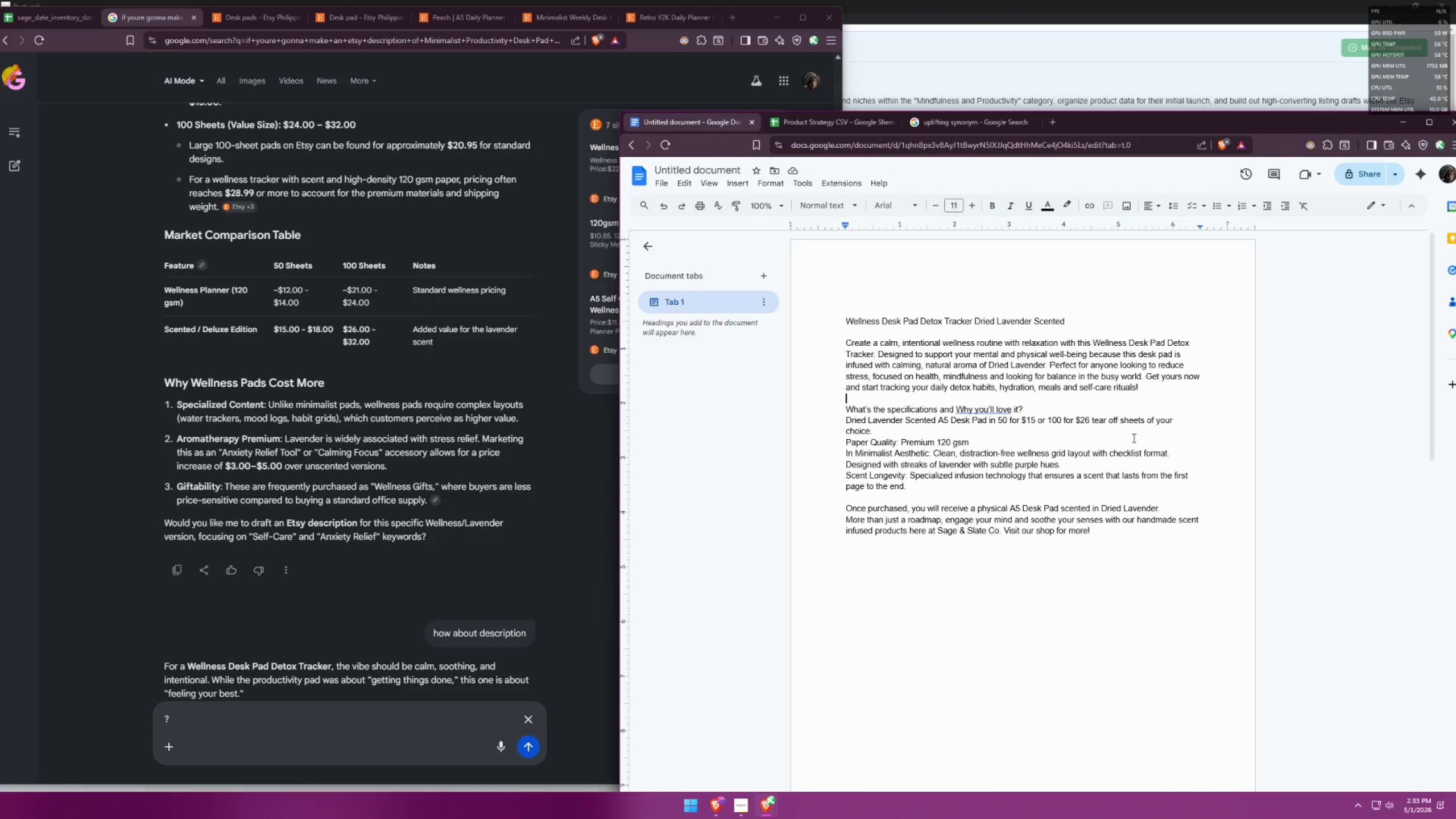 
wait(17.19)
 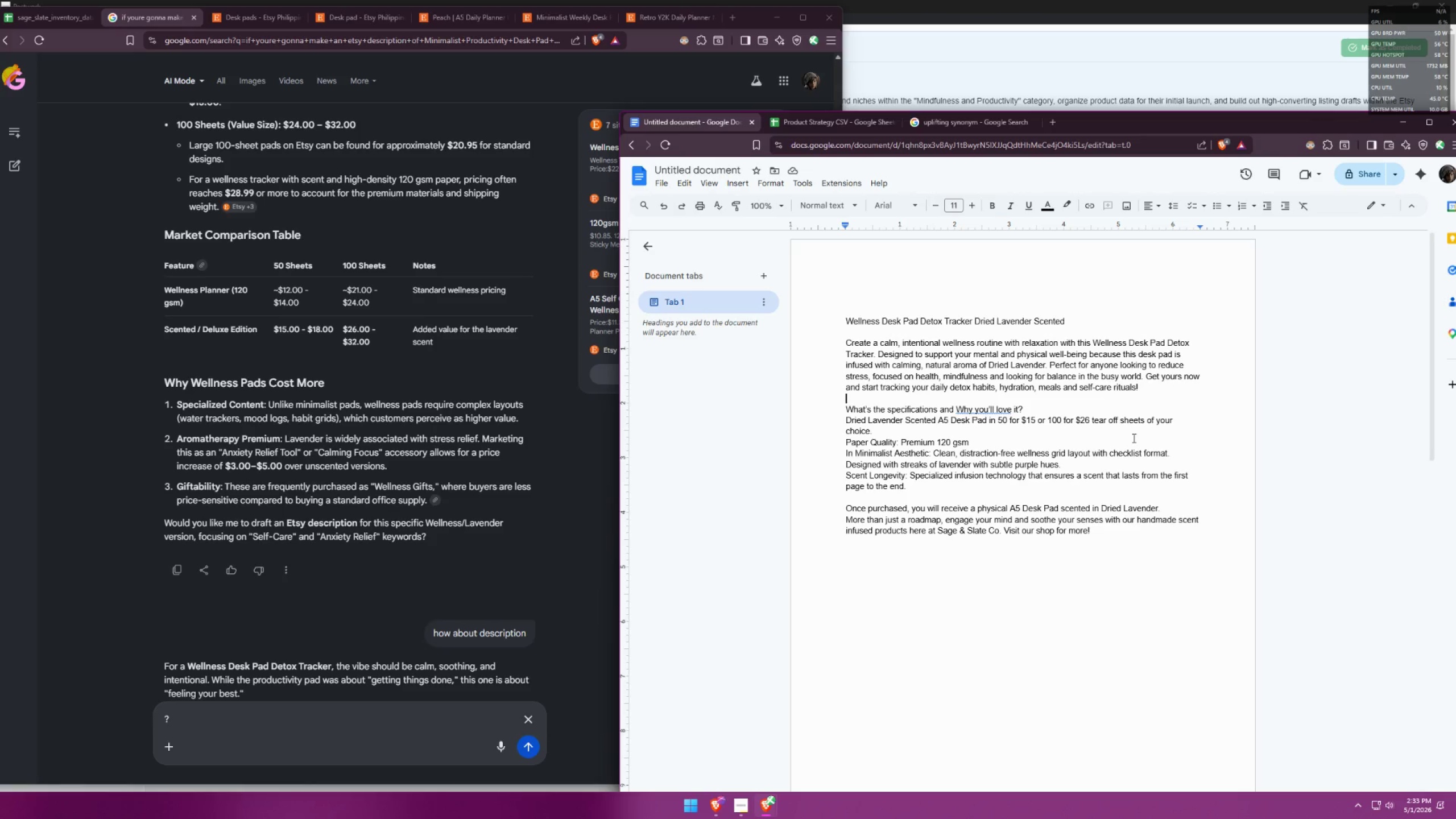 
left_click([1100, 518])
 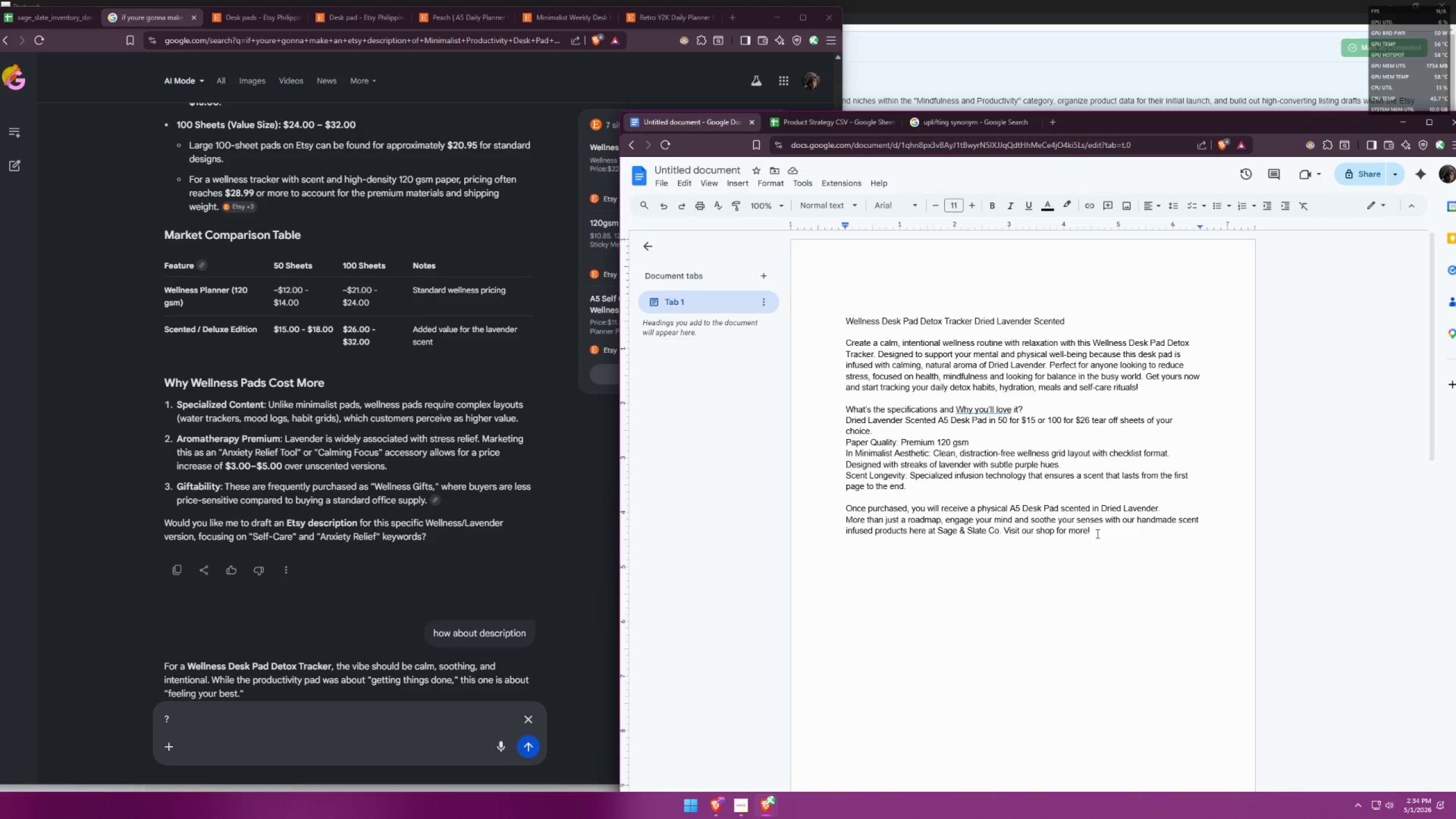 
left_click_drag(start_coordinate=[1094, 537], to_coordinate=[842, 347])
 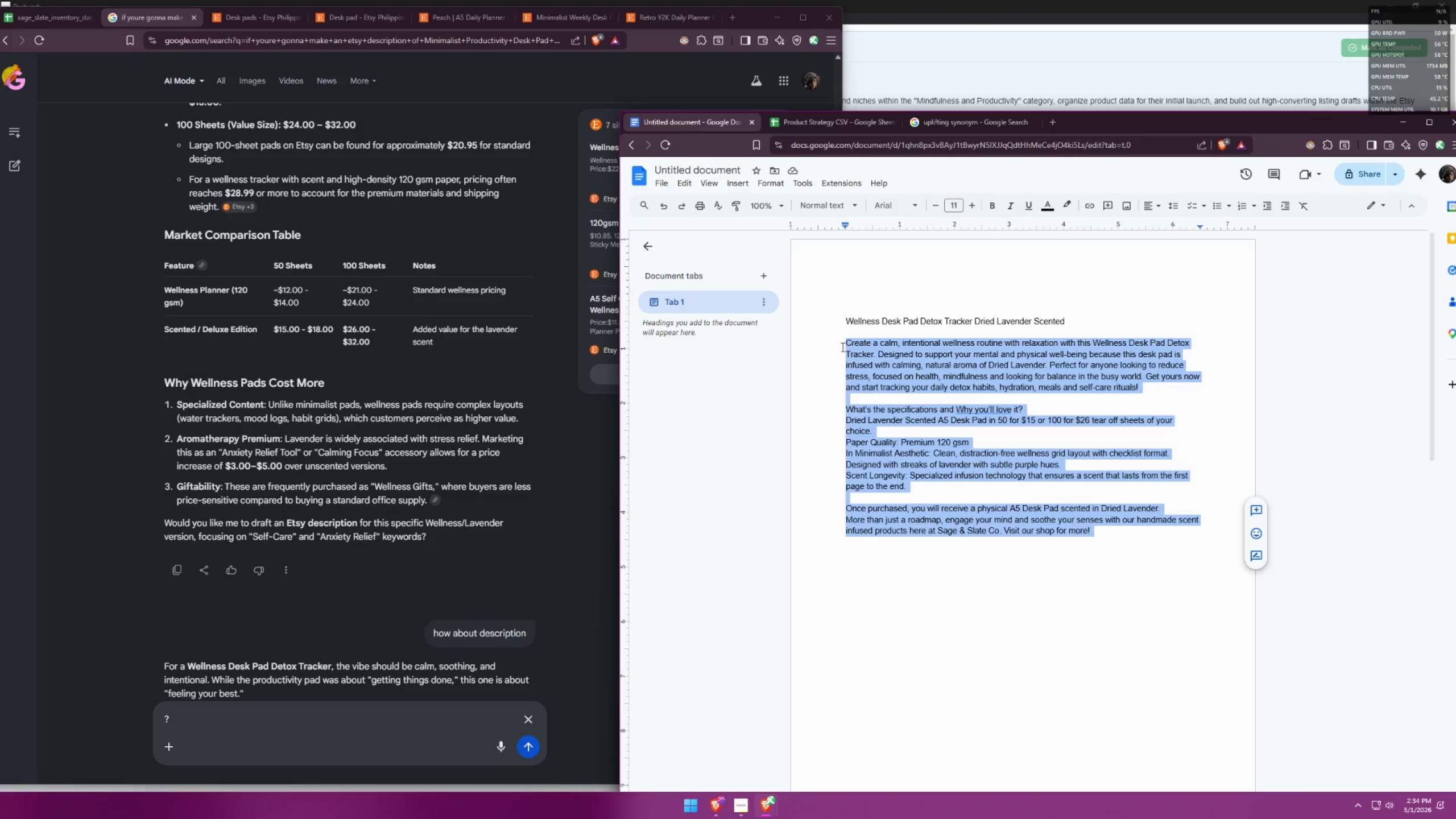 
key(Control+C)
 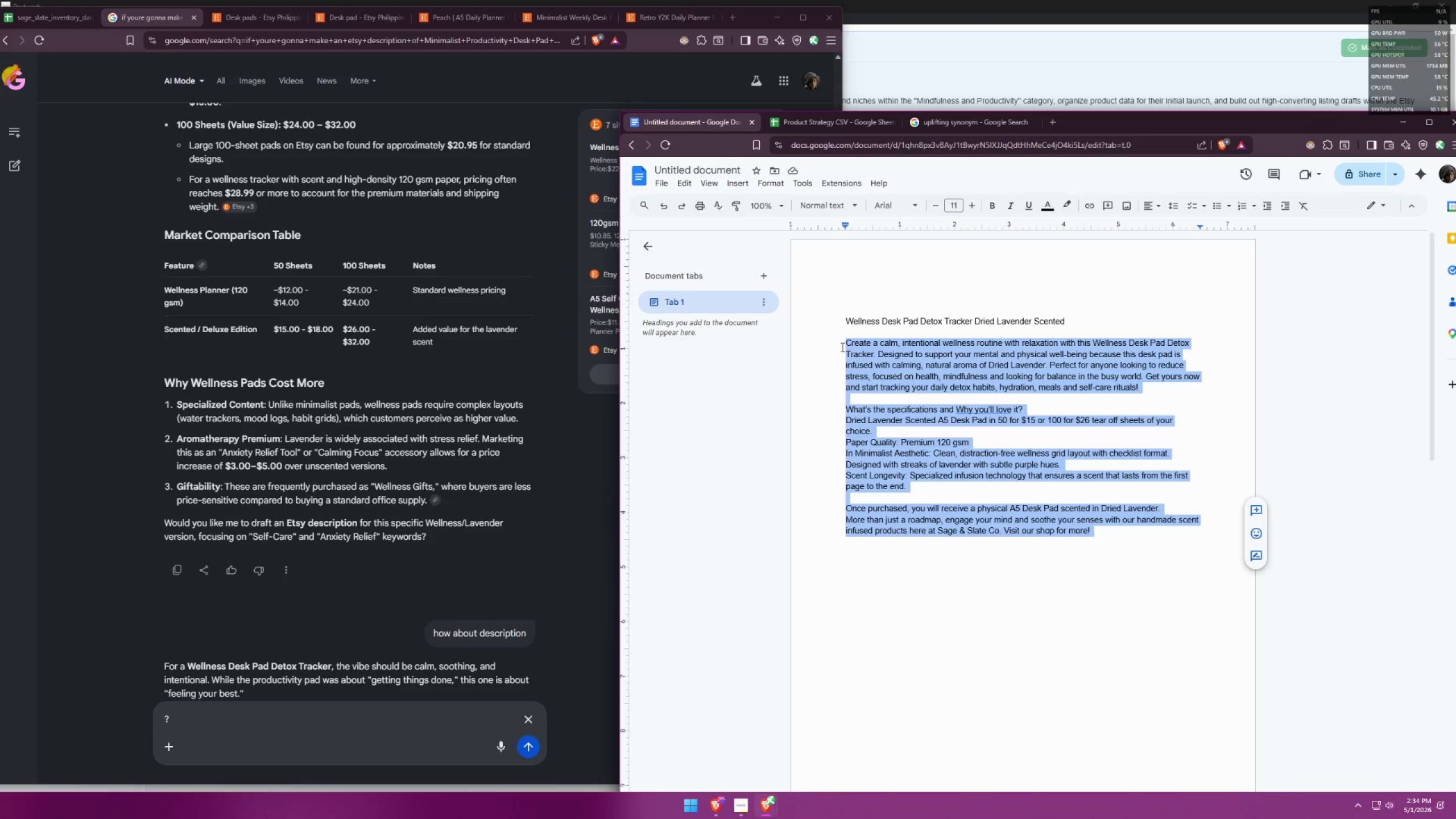 
key(Control+C)
 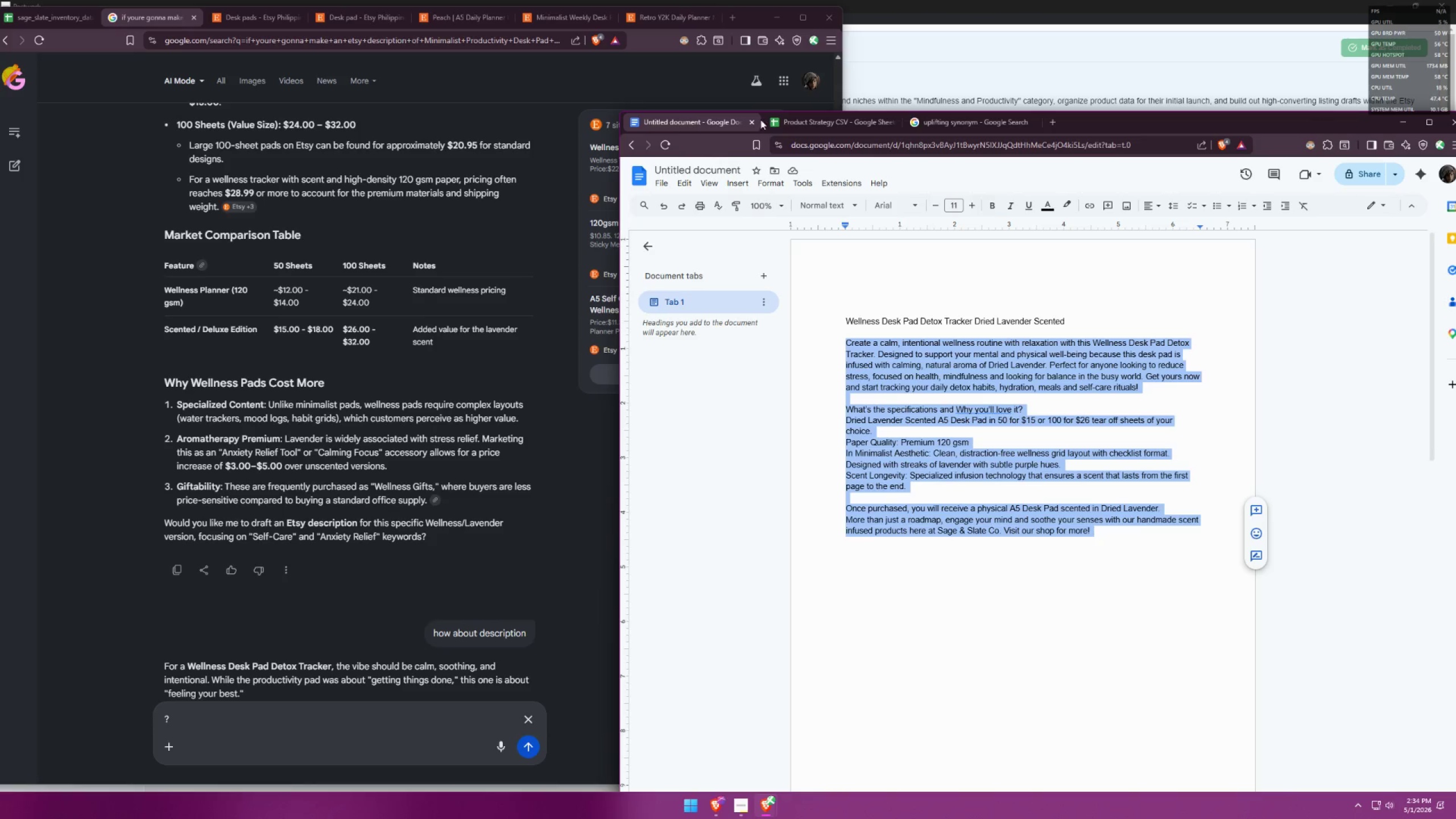 
left_click([795, 124])
 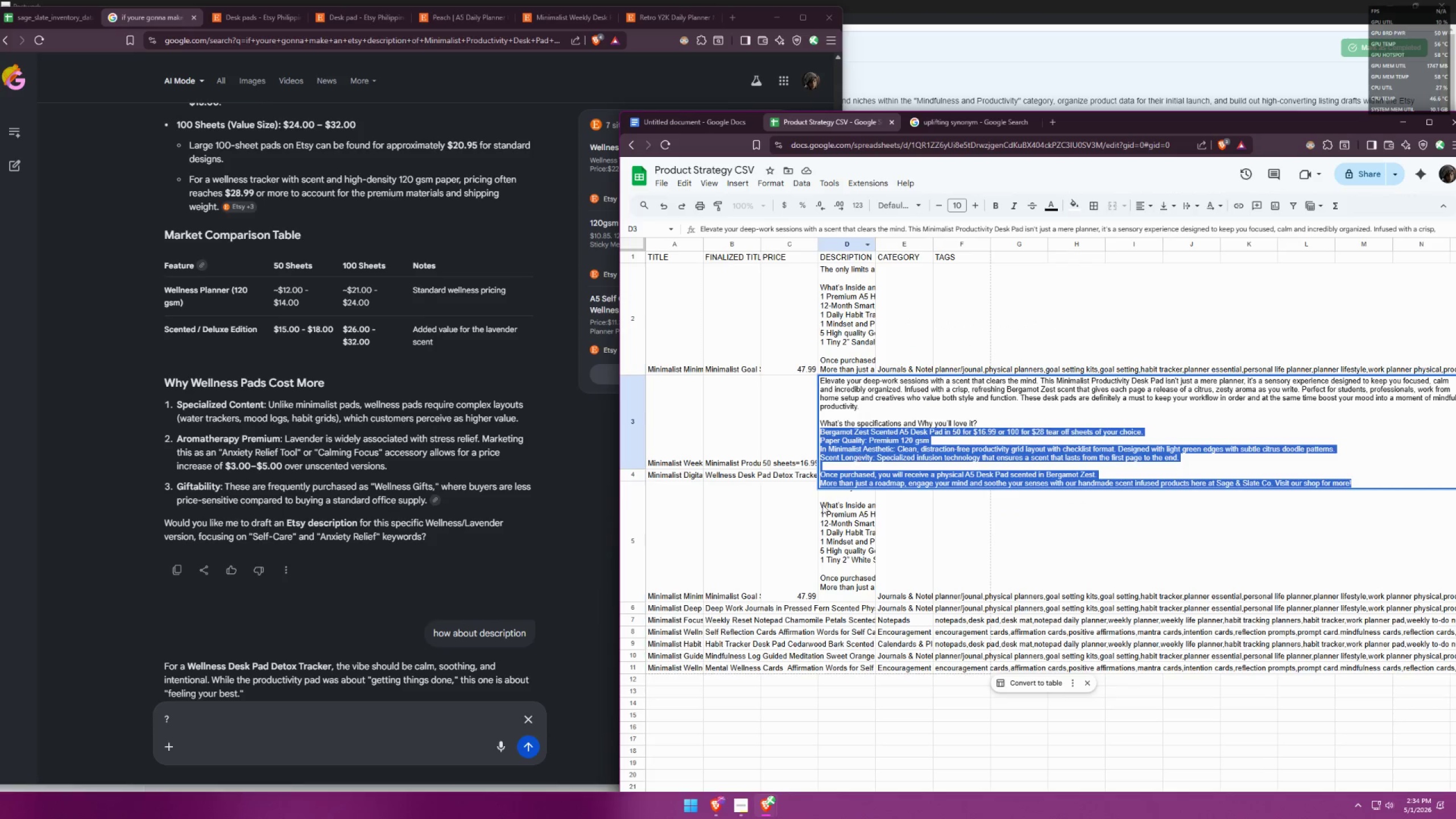 
left_click([882, 506])
 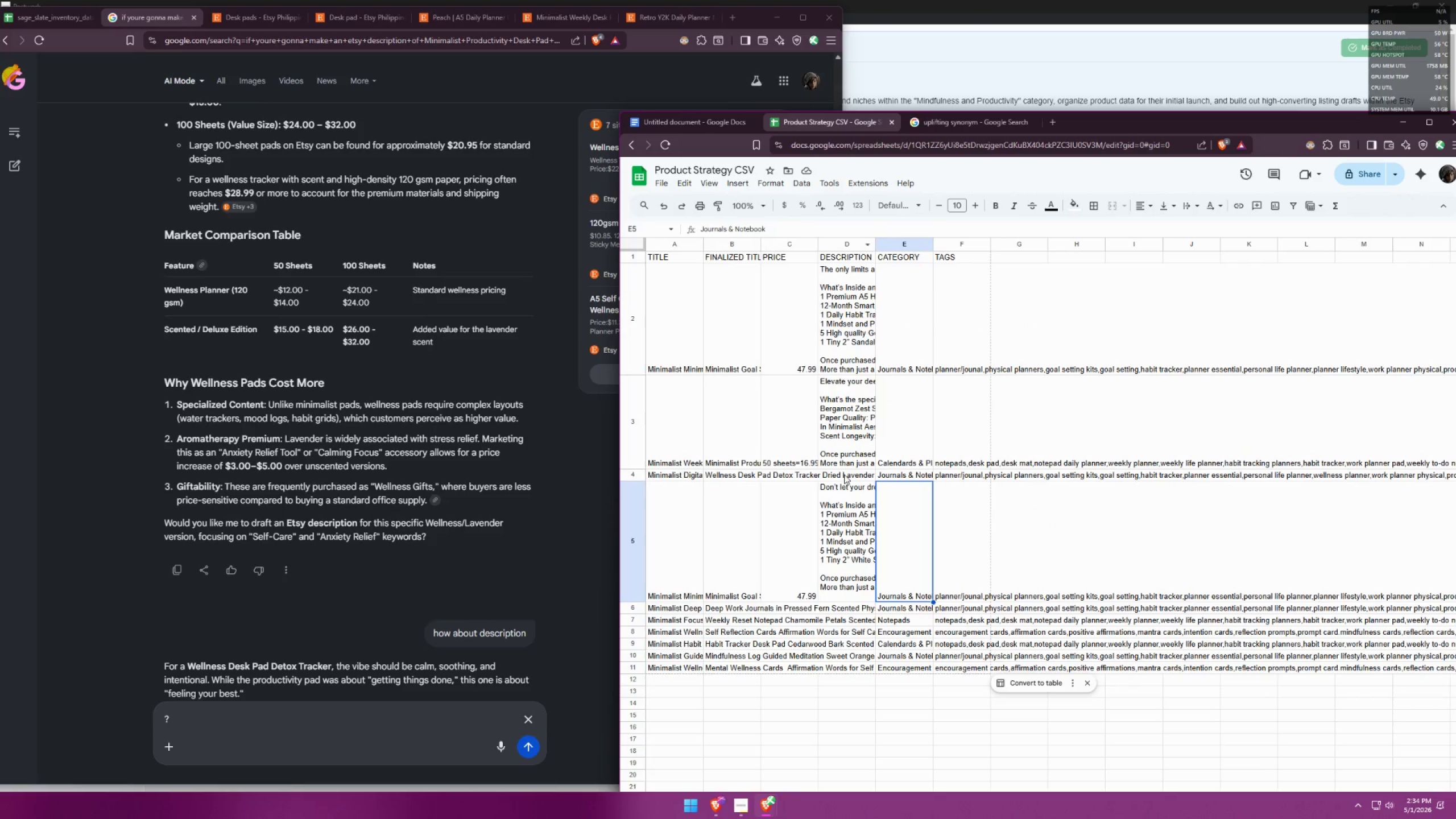 
double_click([844, 474])
 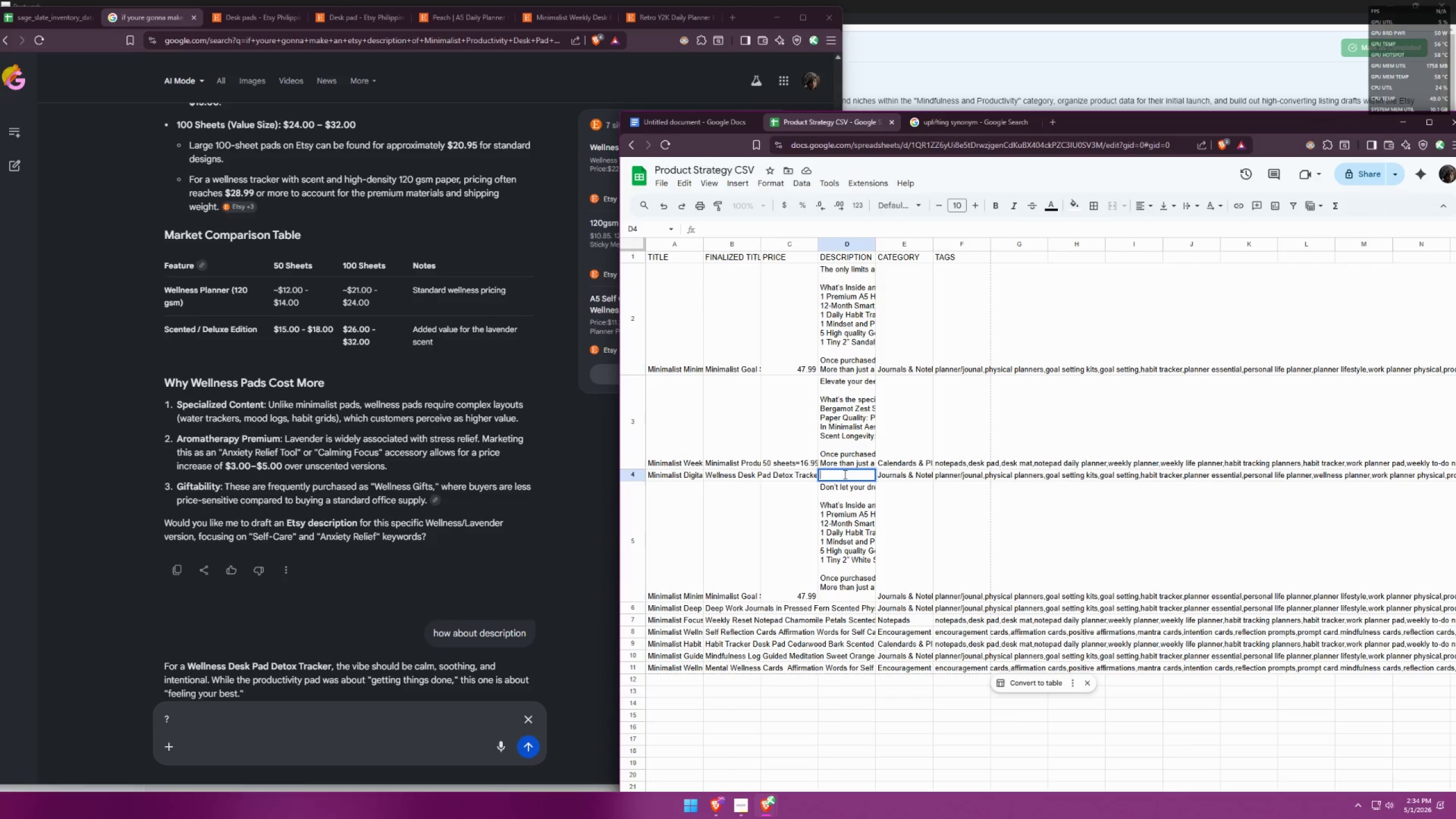 
key(Control+ControlLeft)
 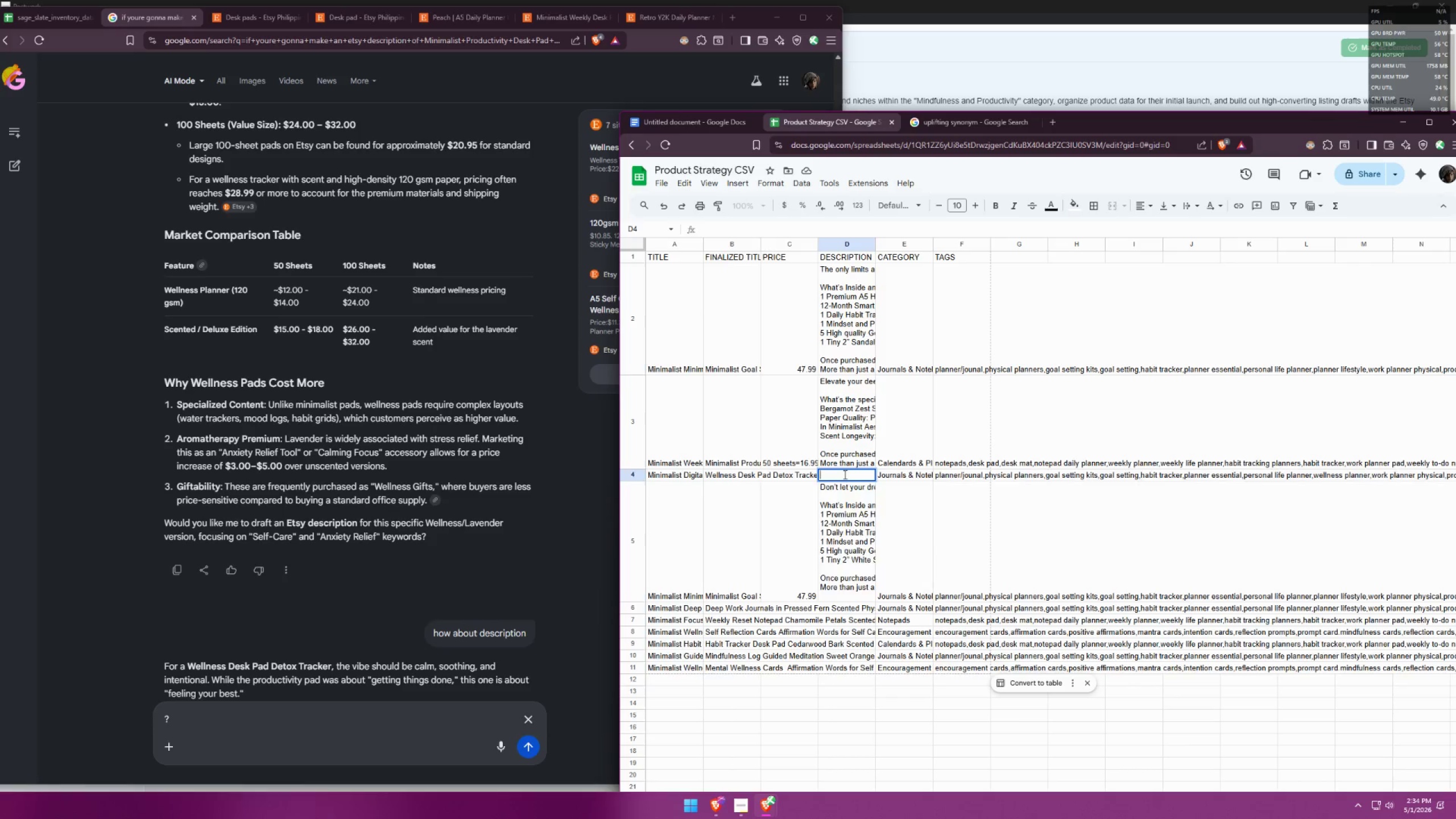 
key(Control+V)
 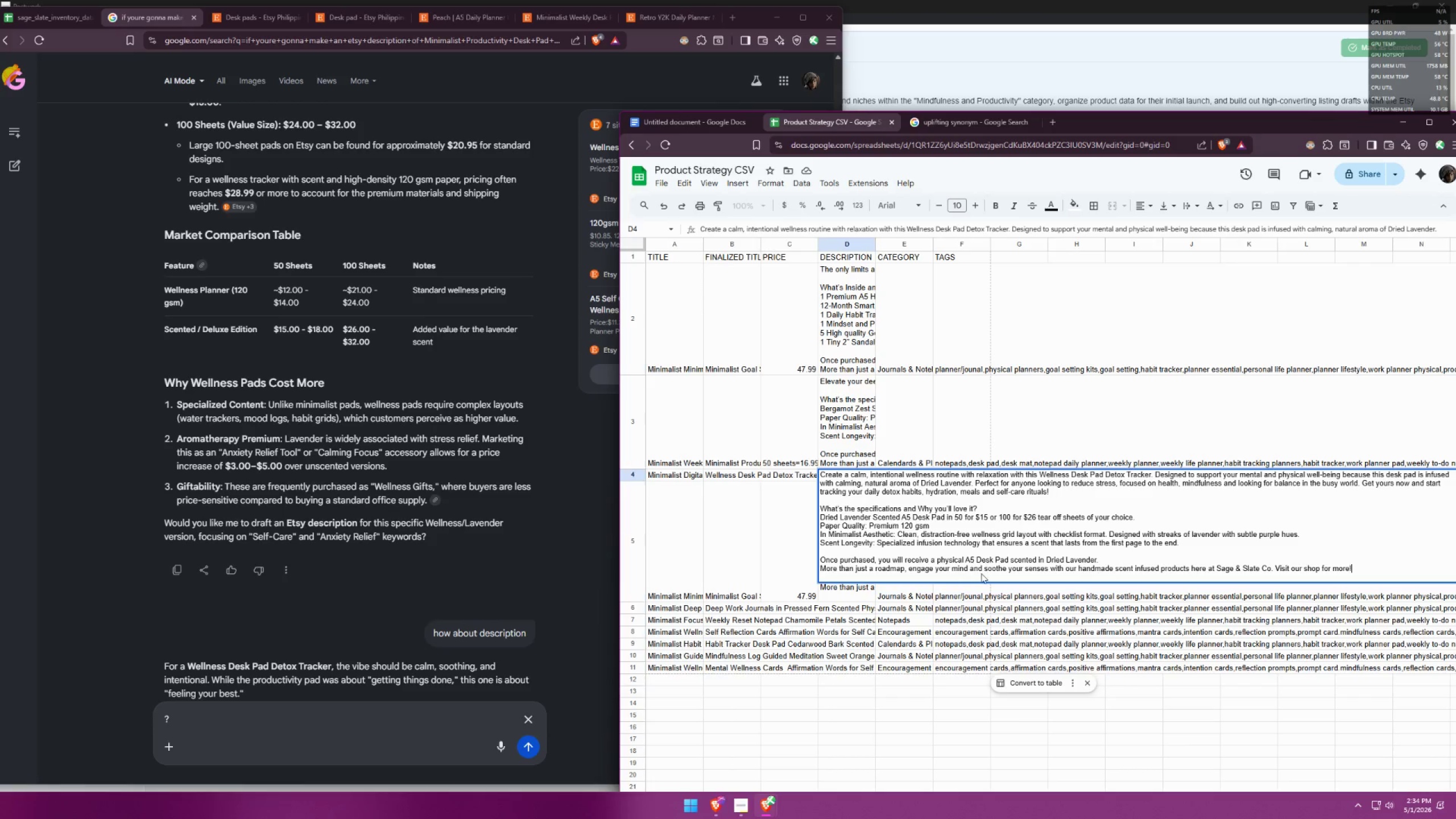 
left_click([974, 572])
 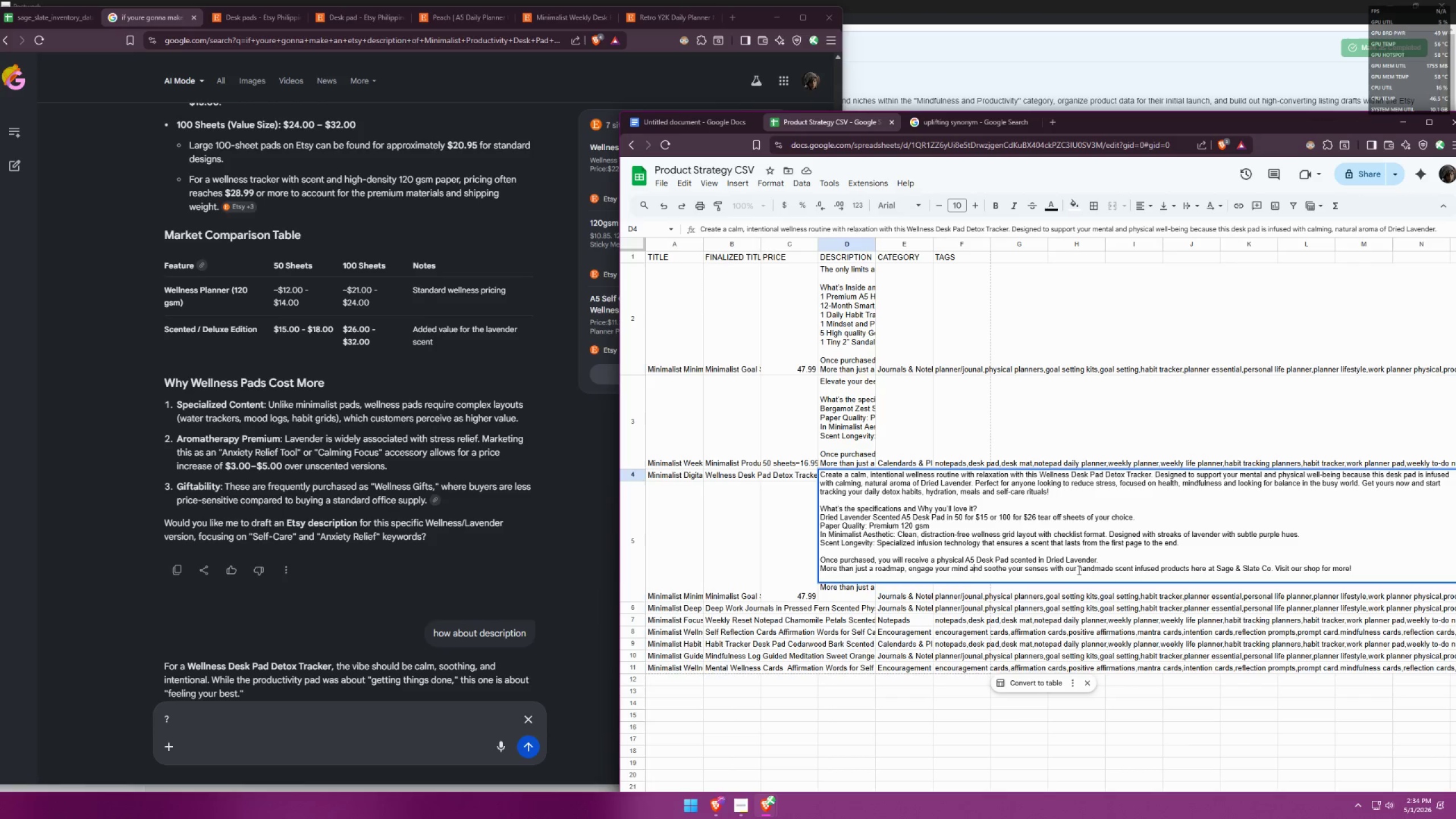 
left_click_drag(start_coordinate=[1080, 569], to_coordinate=[1112, 570])
 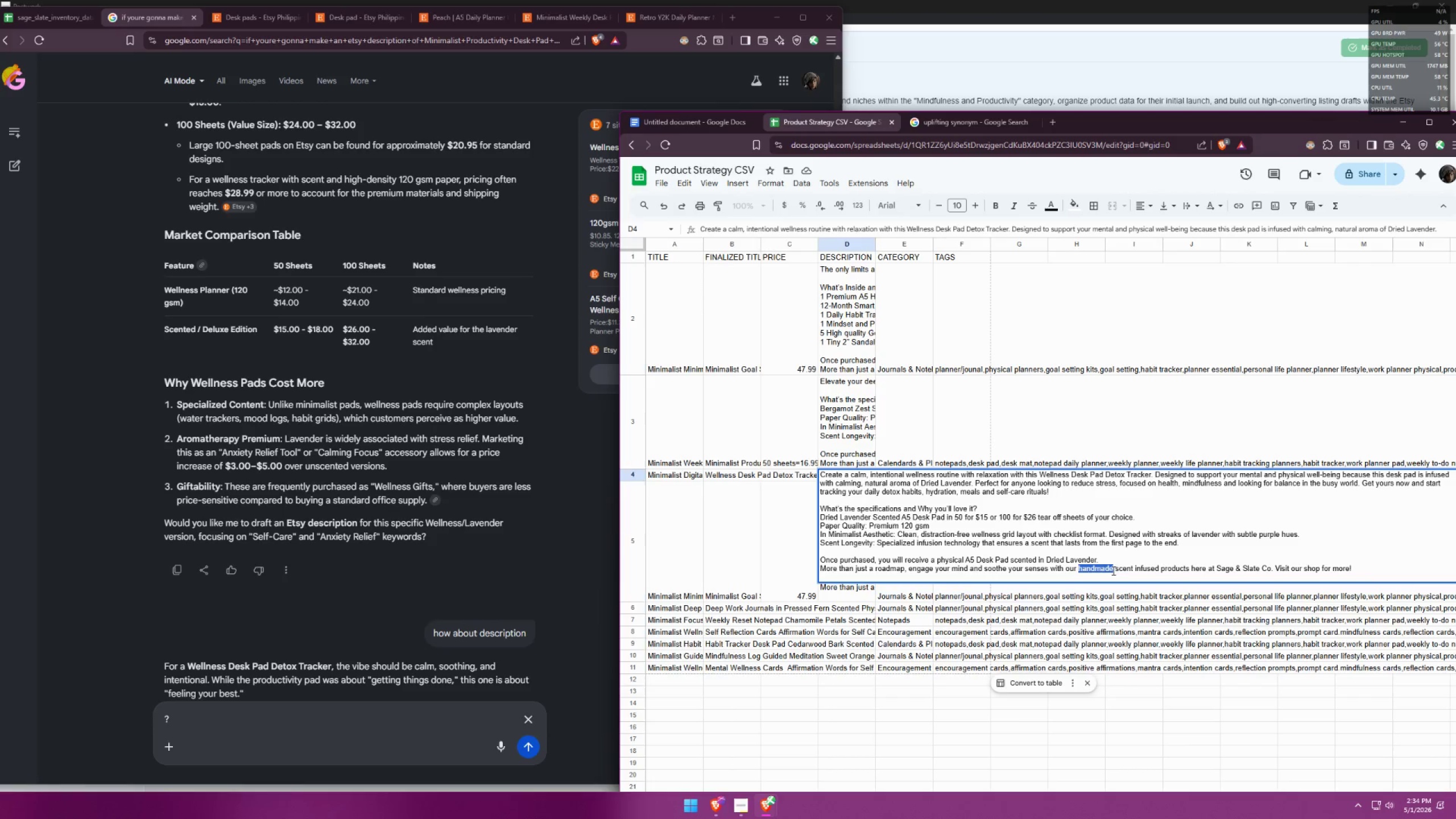 
key(Control+C)
 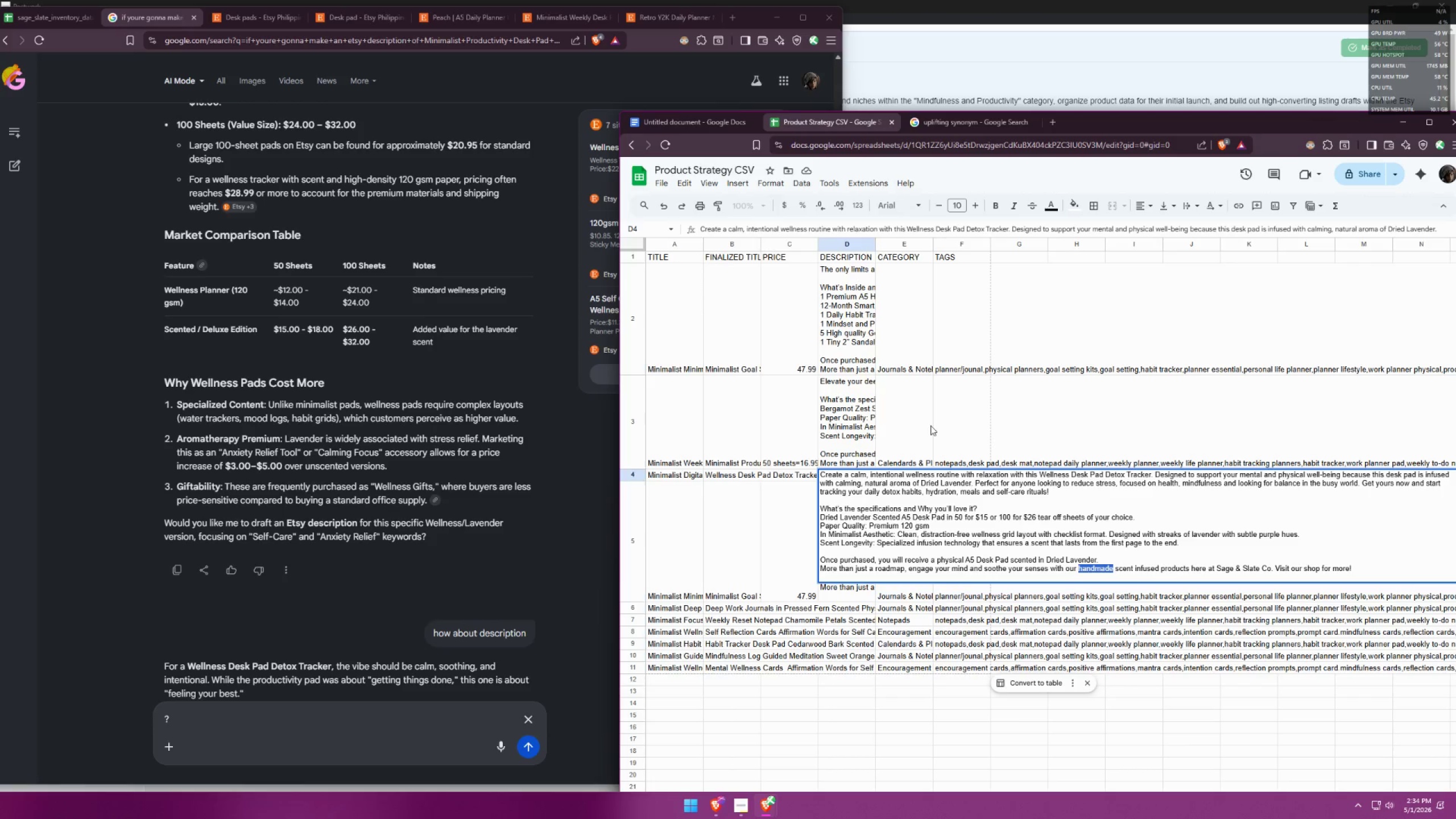 
left_click([931, 411])
 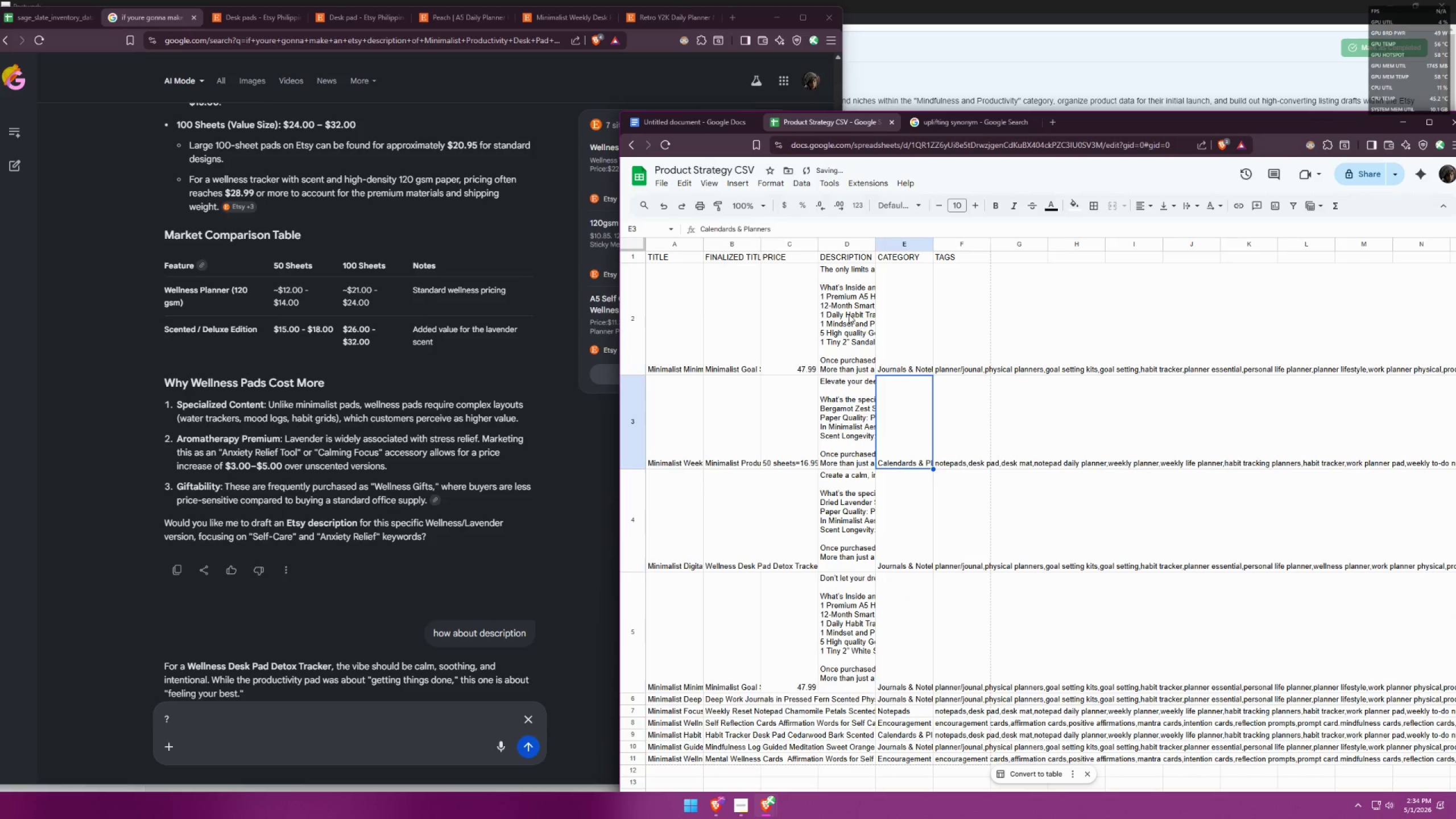 
triple_click([846, 312])
 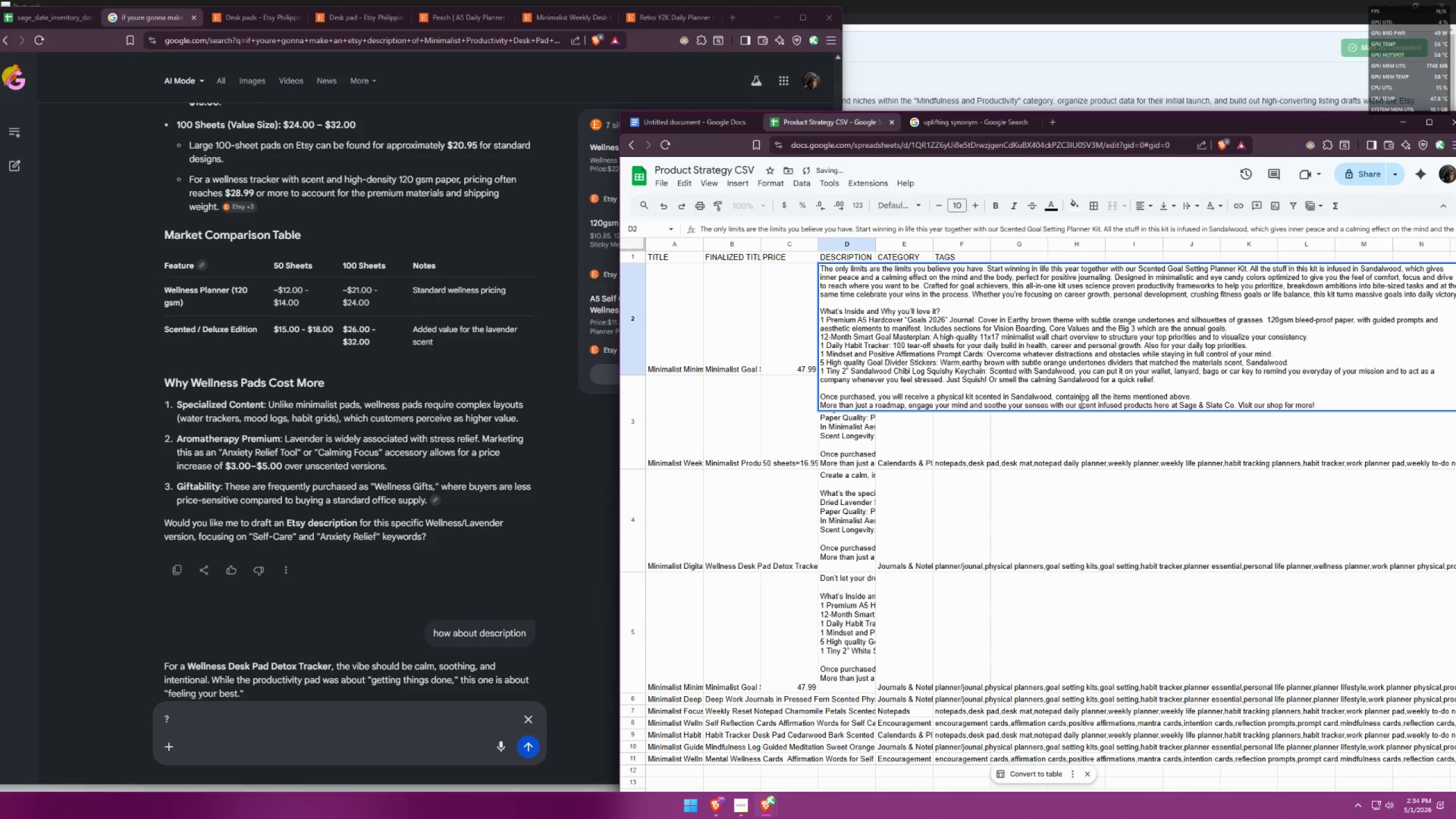 
key(Control+ControlLeft)
 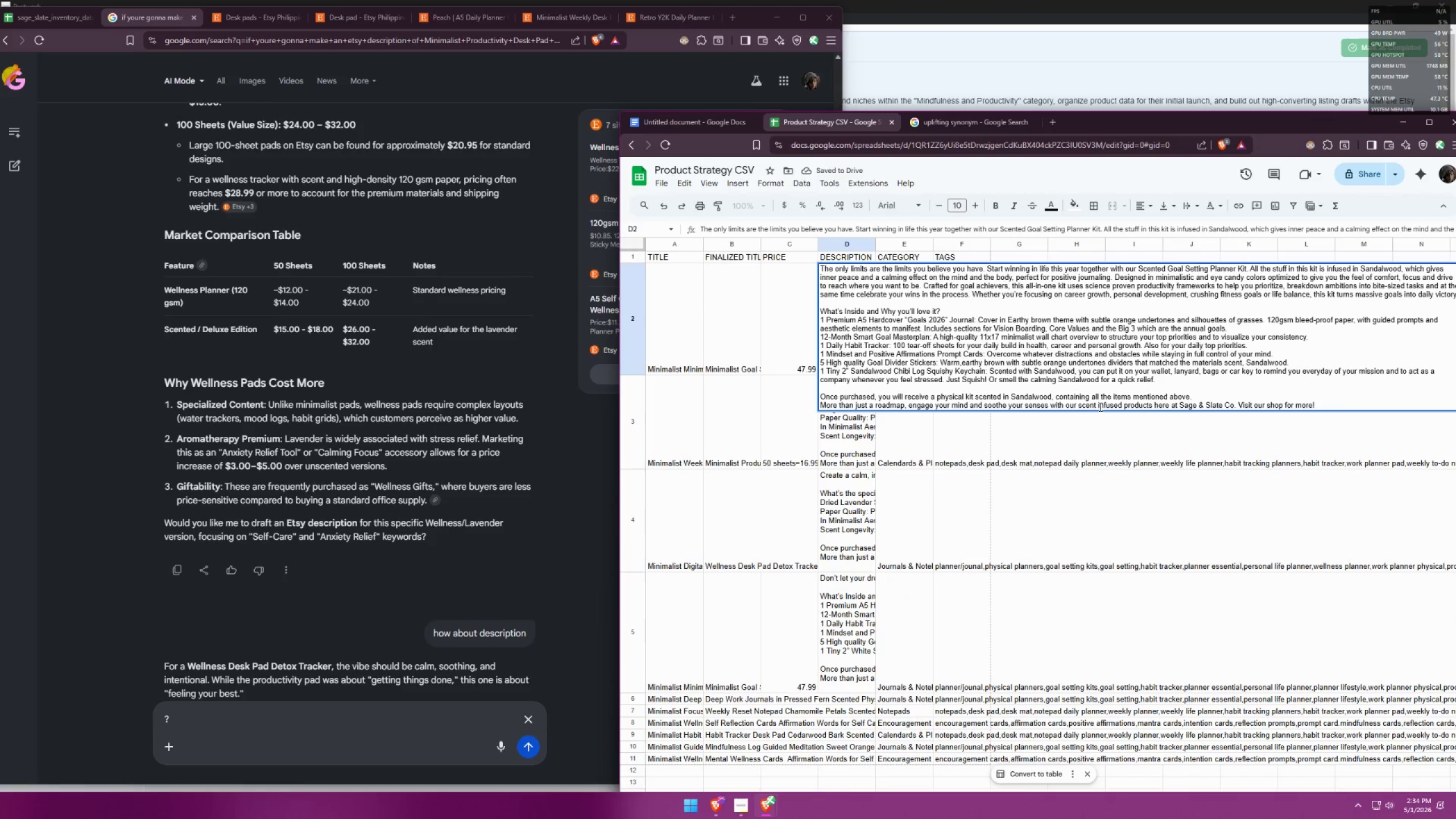 
key(Control+V)
 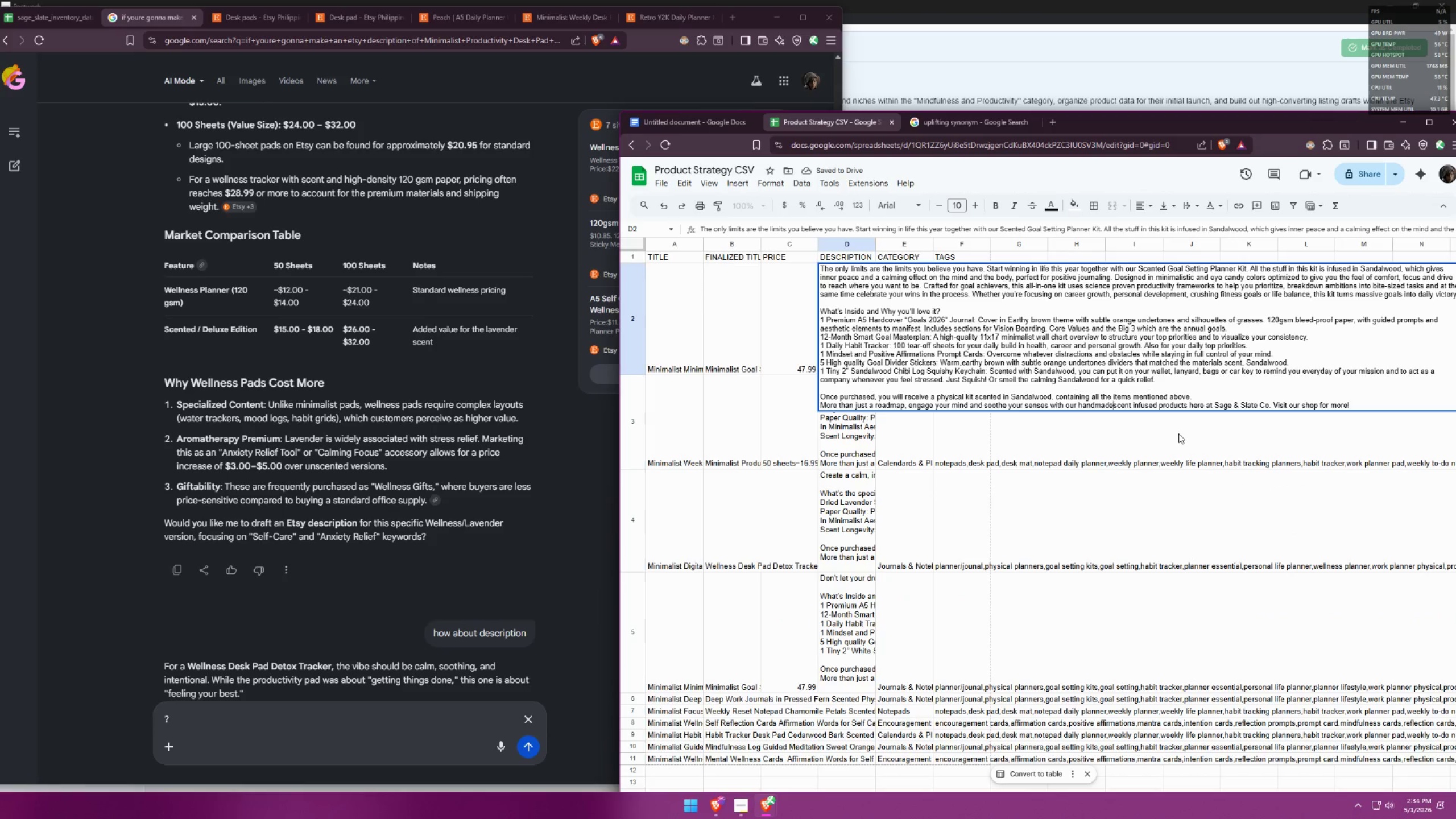 
key(Space)
 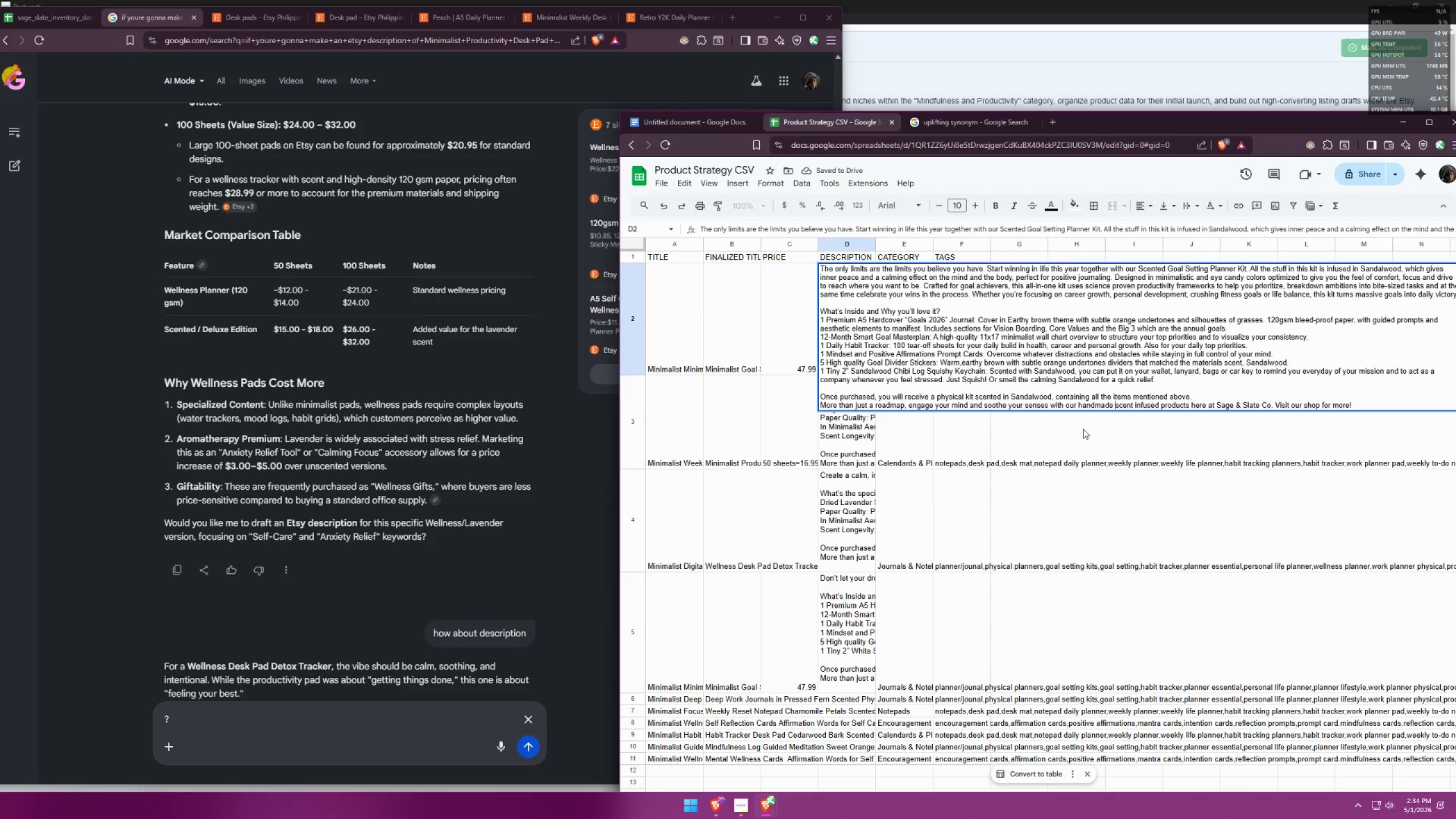 
left_click([1043, 431])
 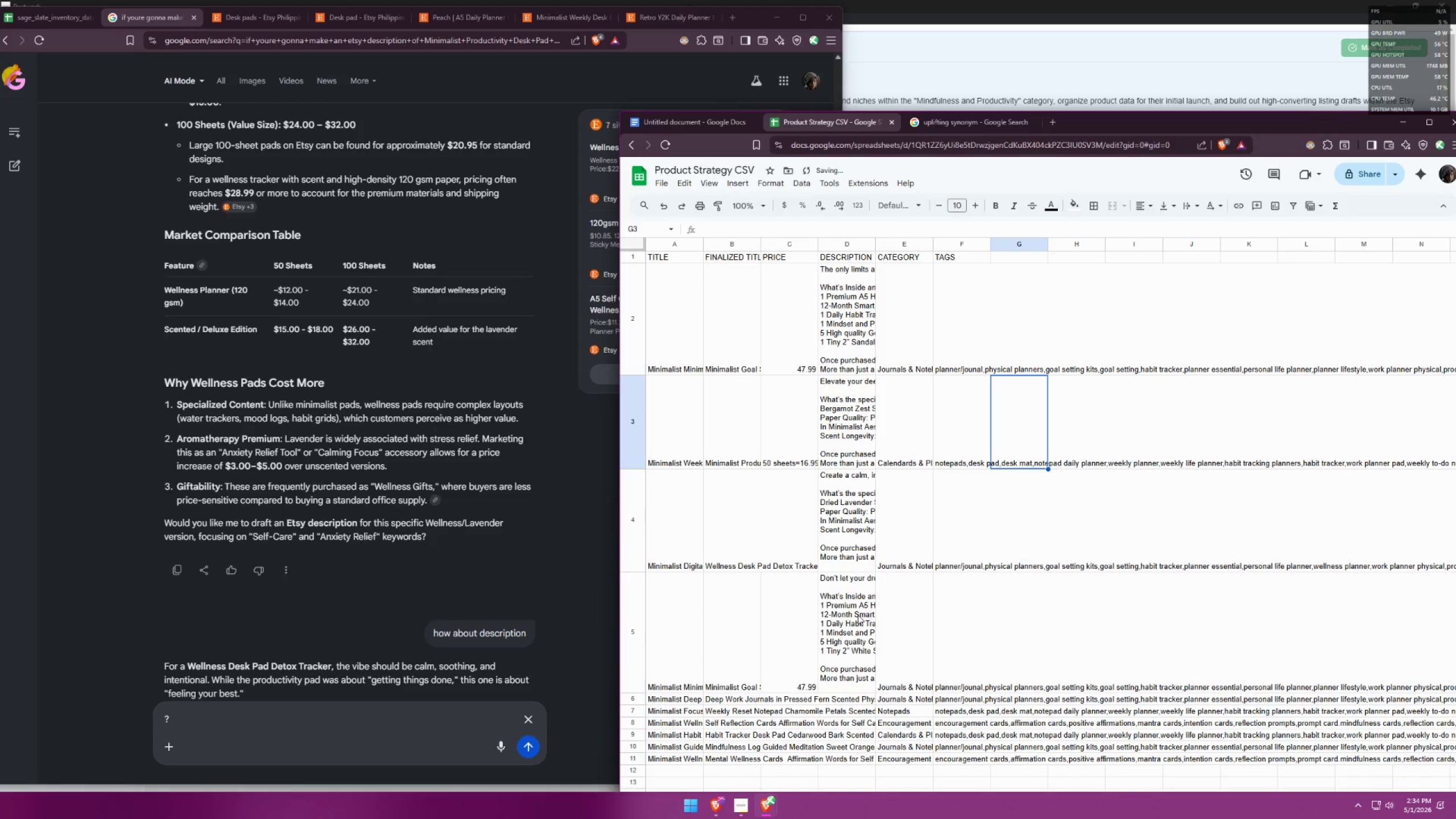 
double_click([858, 615])
 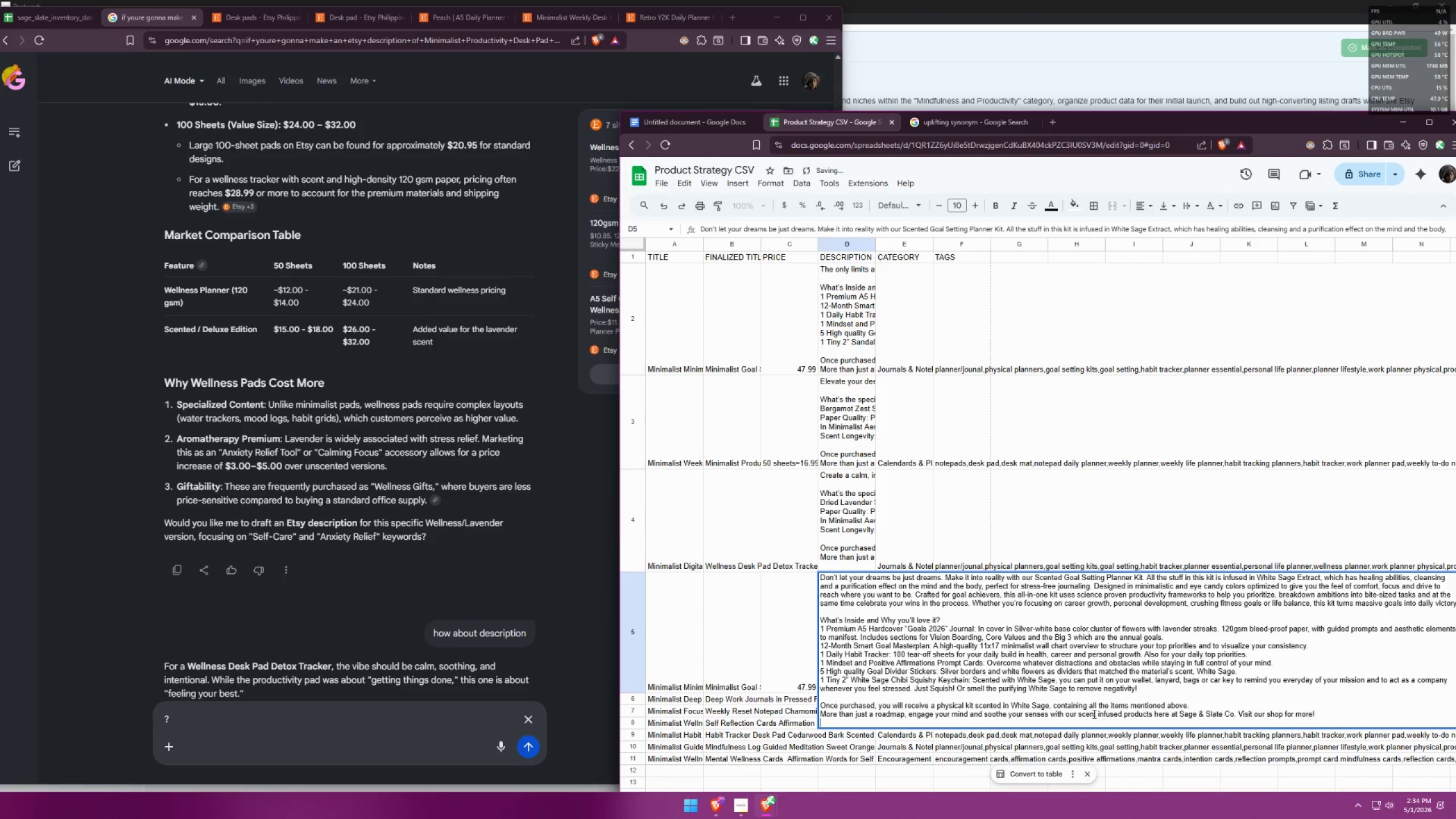 
left_click([1078, 713])
 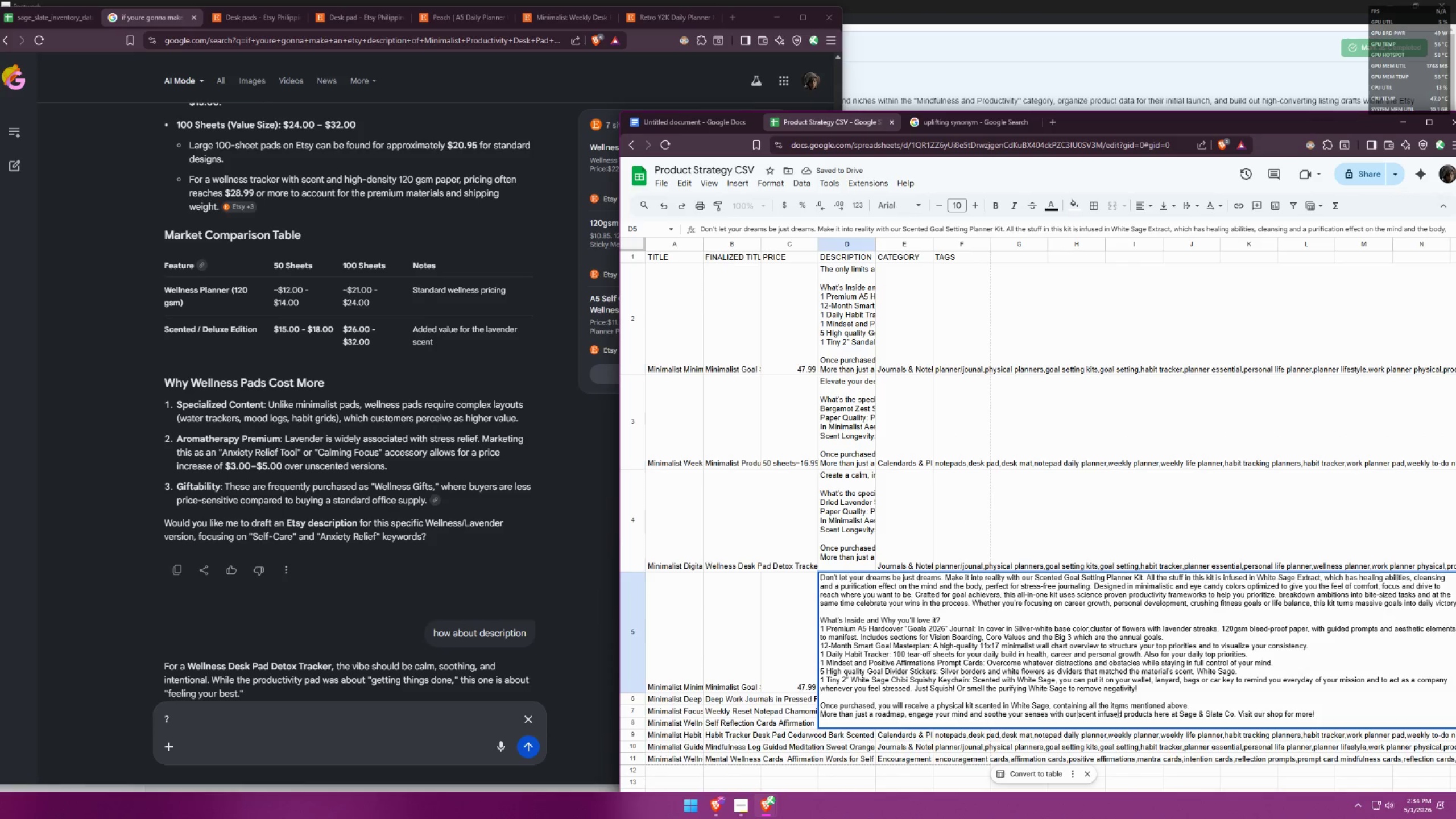 
key(Control+ControlLeft)
 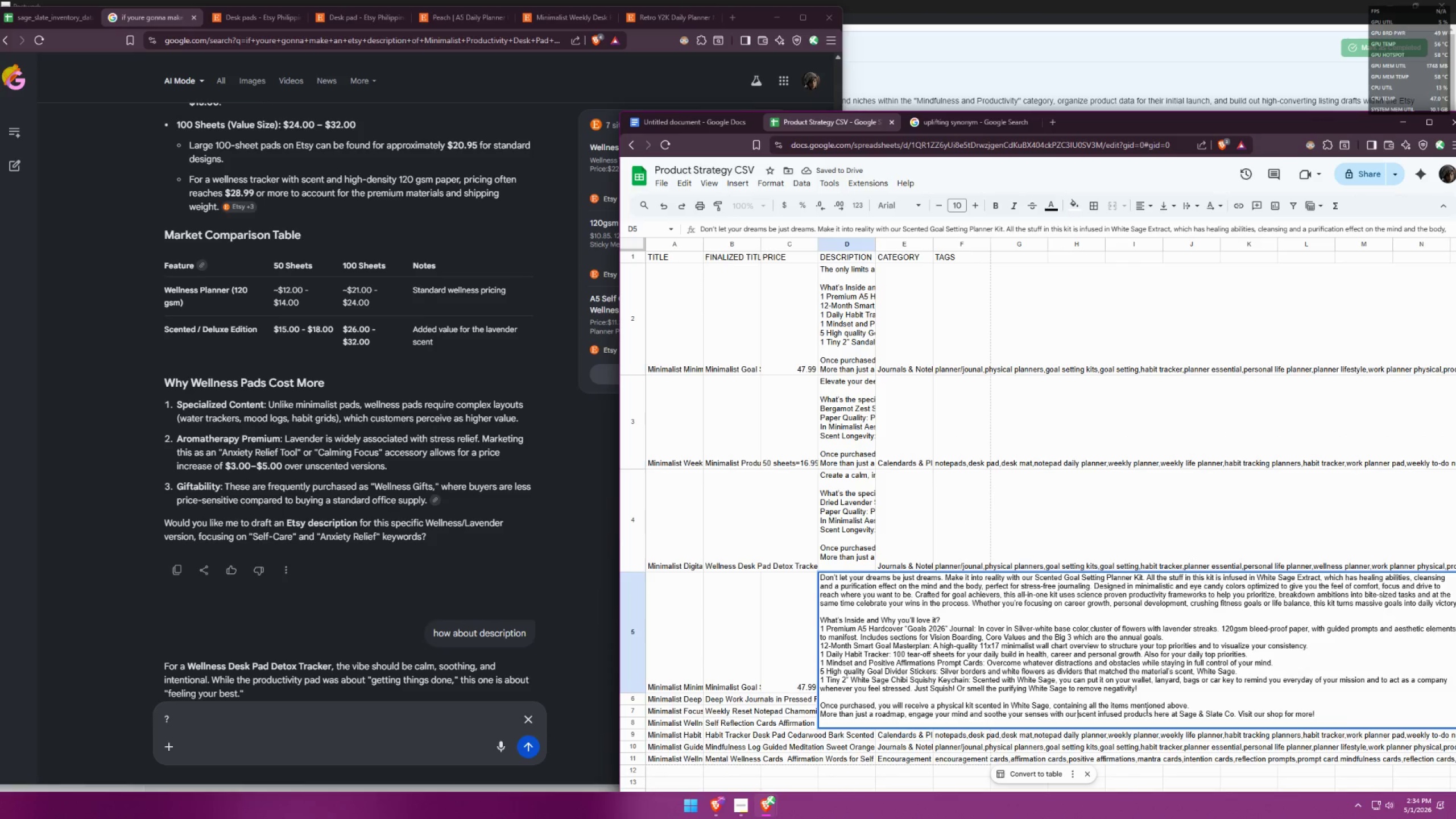 
key(Control+V)
 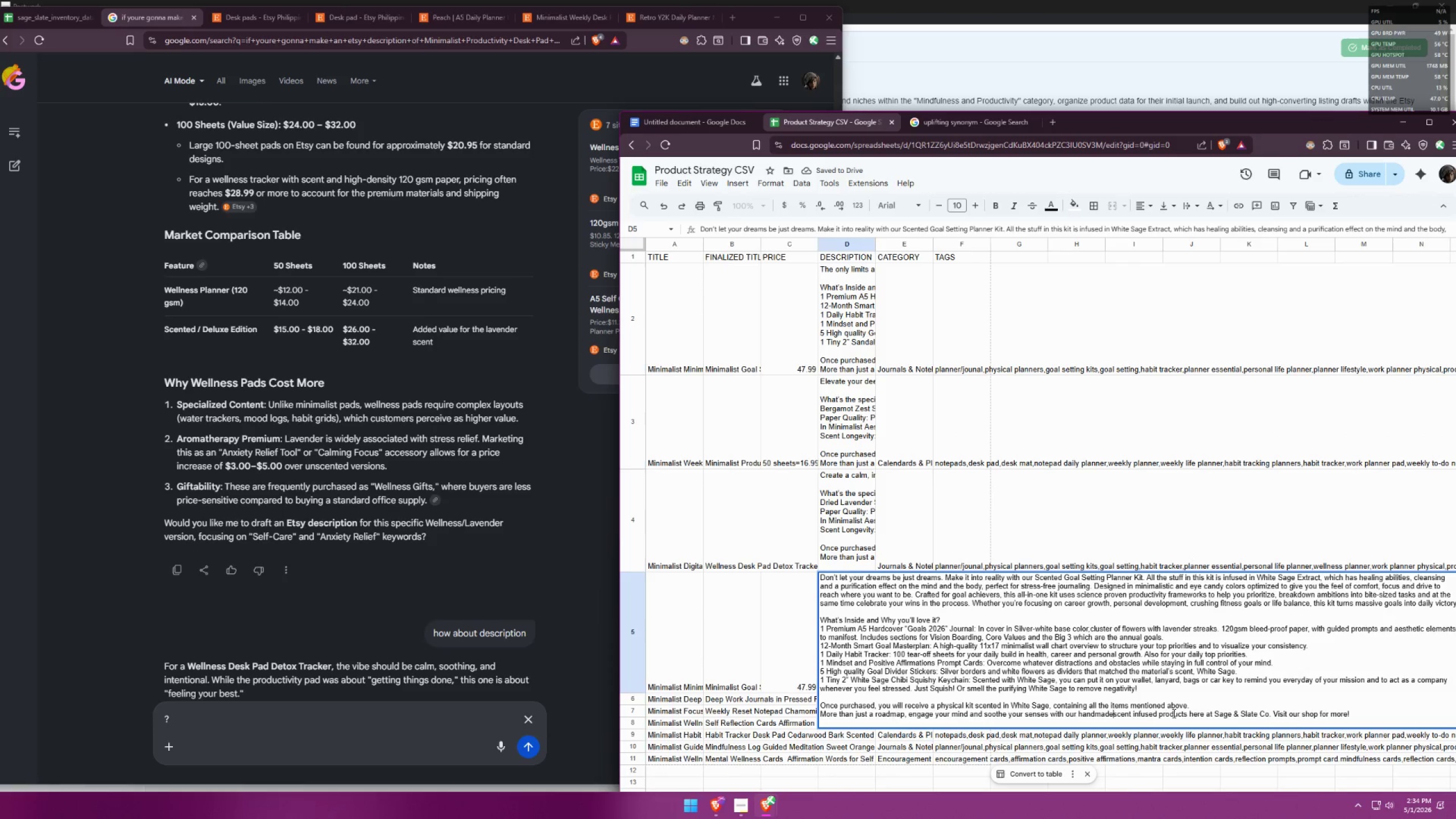 
key(Space)
 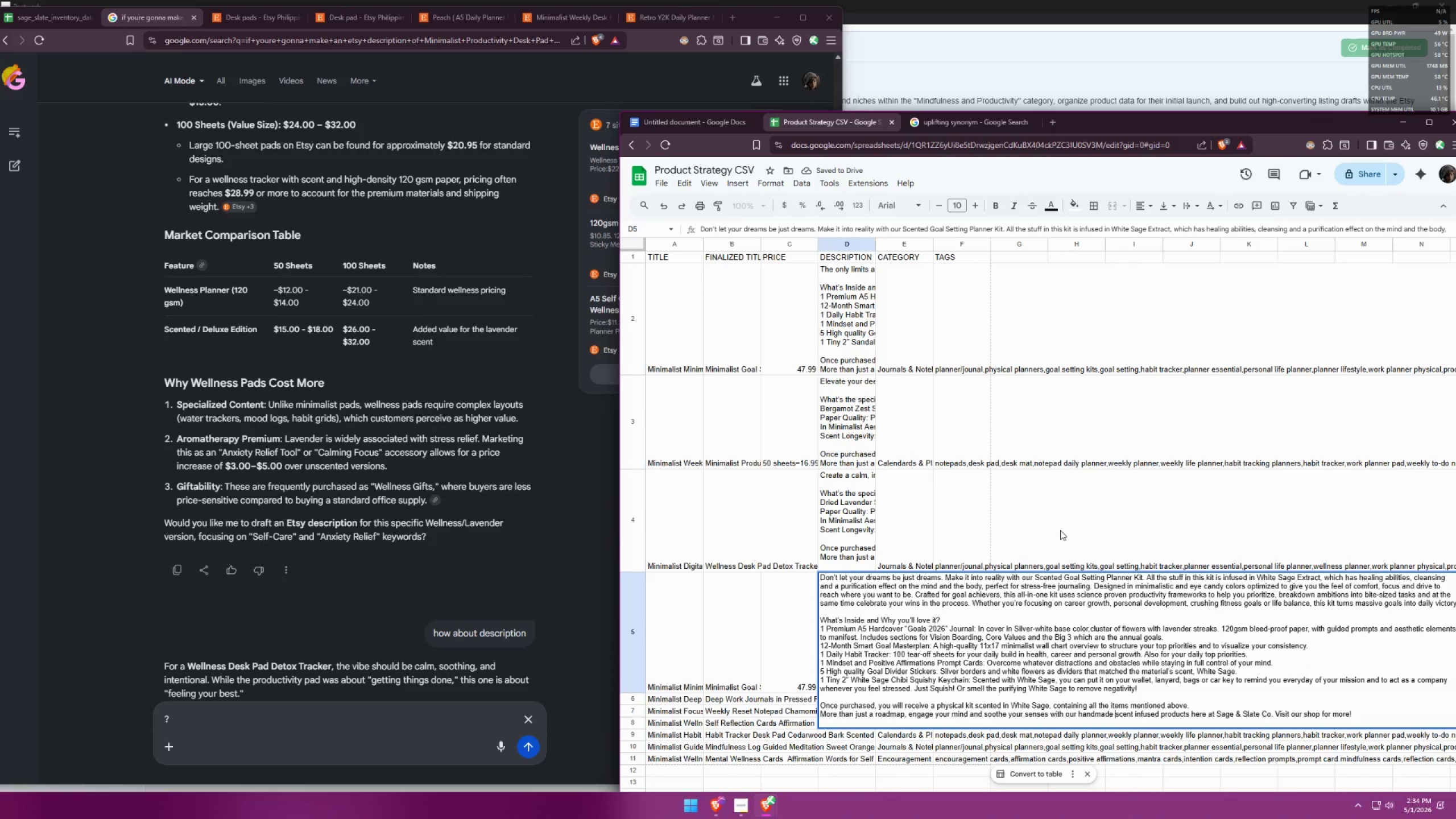 
left_click([981, 515])
 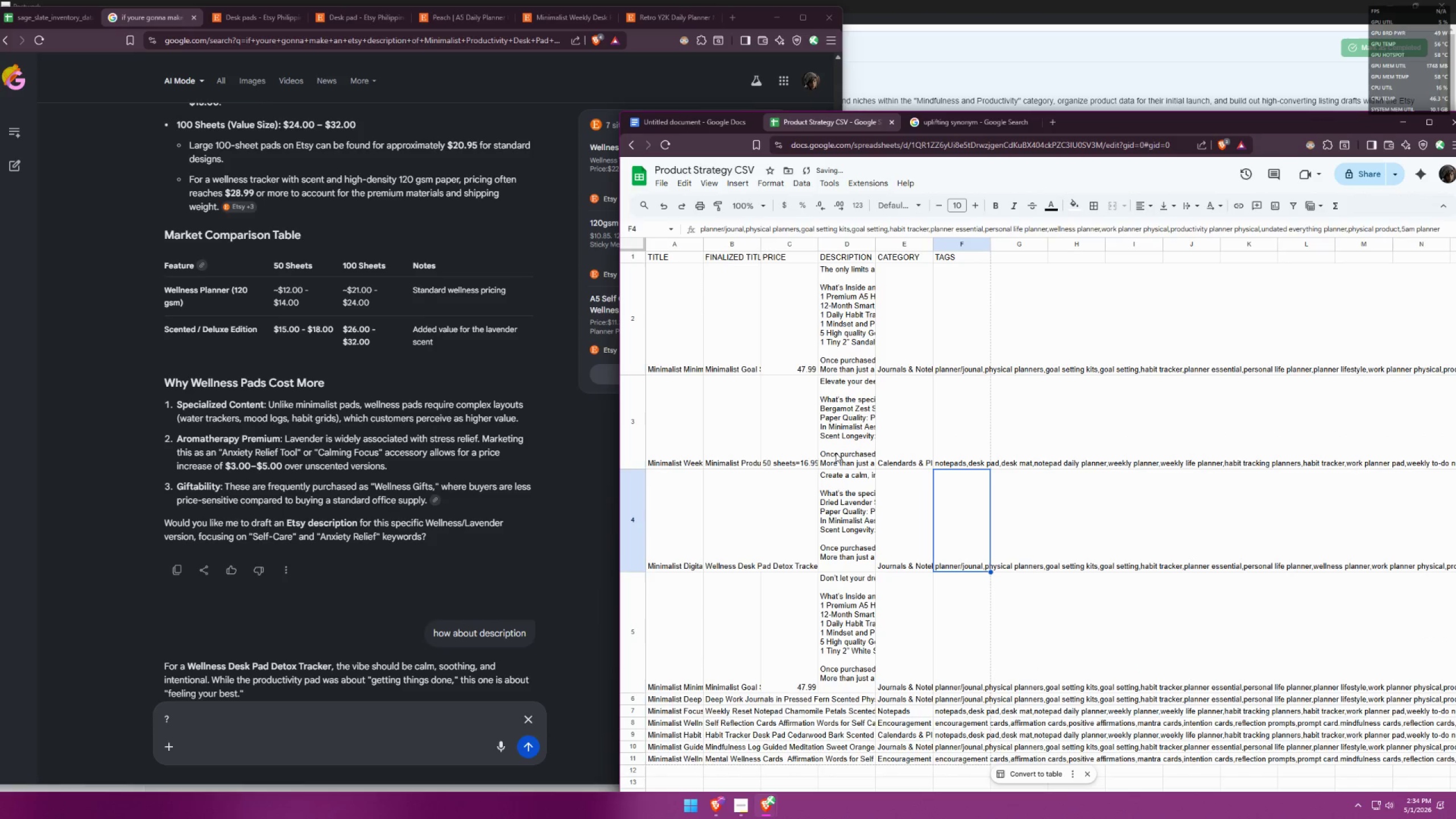 
left_click([857, 324])
 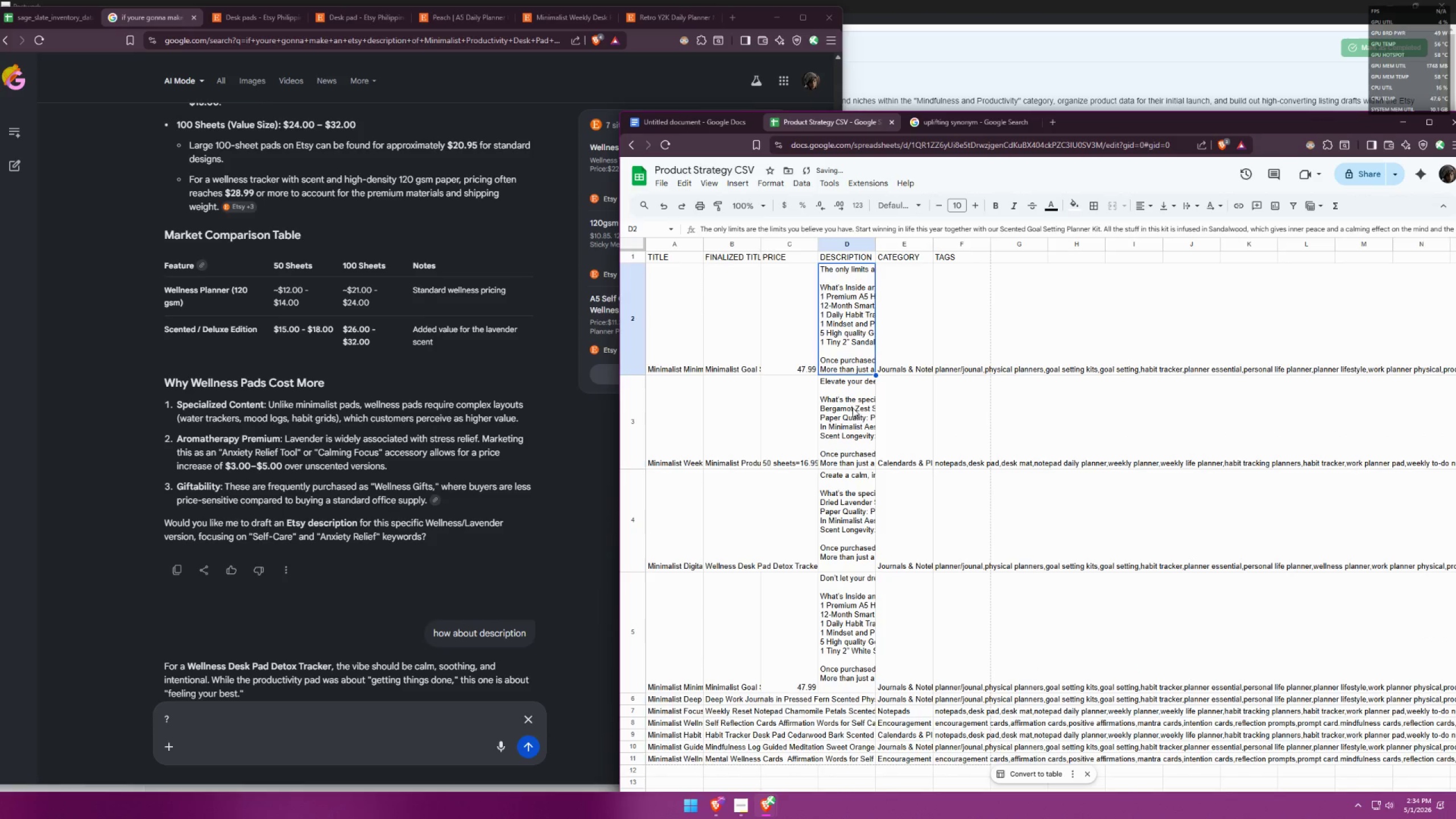 
scroll: coordinate [839, 329], scroll_direction: up, amount: 5.0
 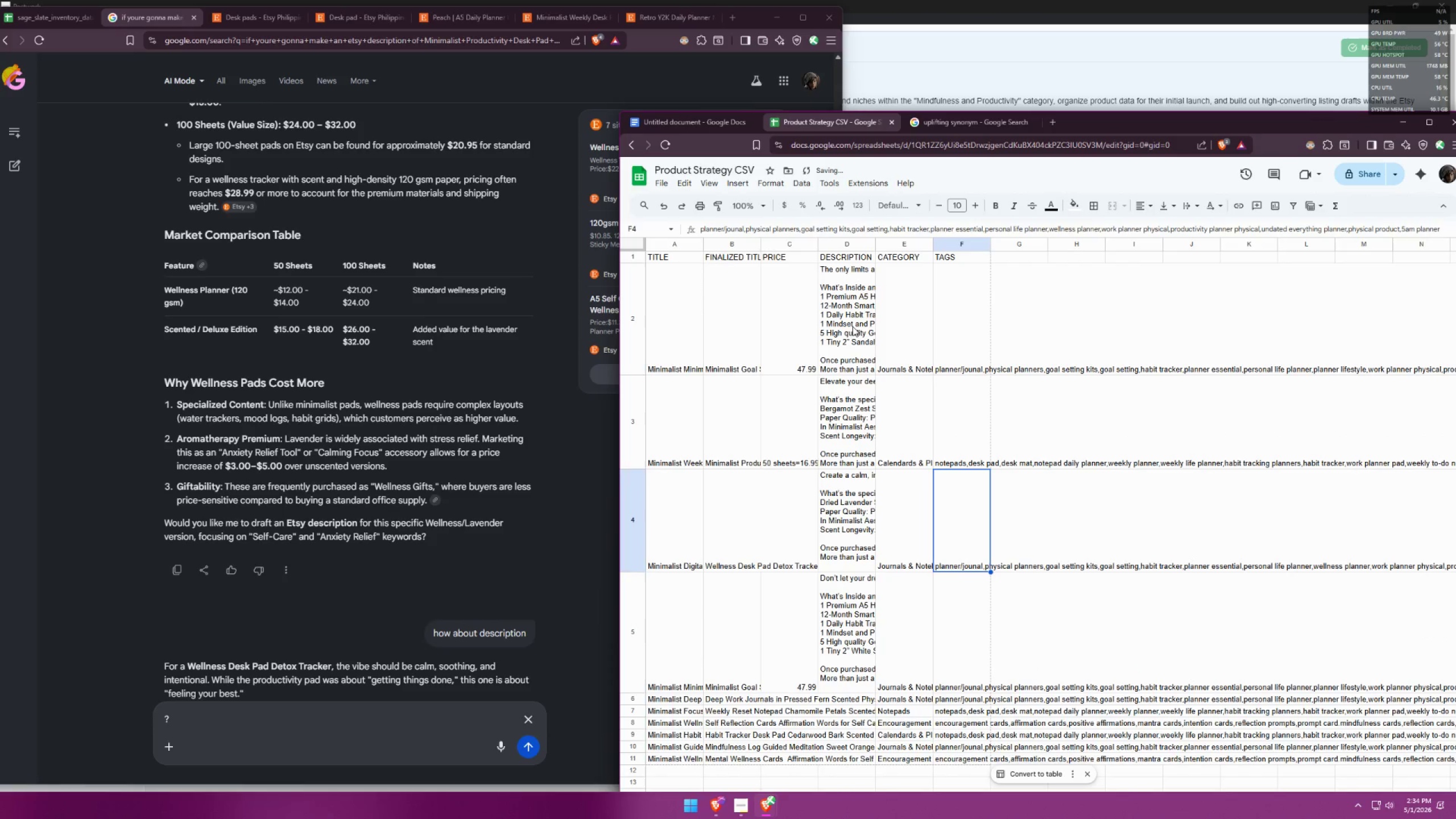 
double_click([852, 416])
 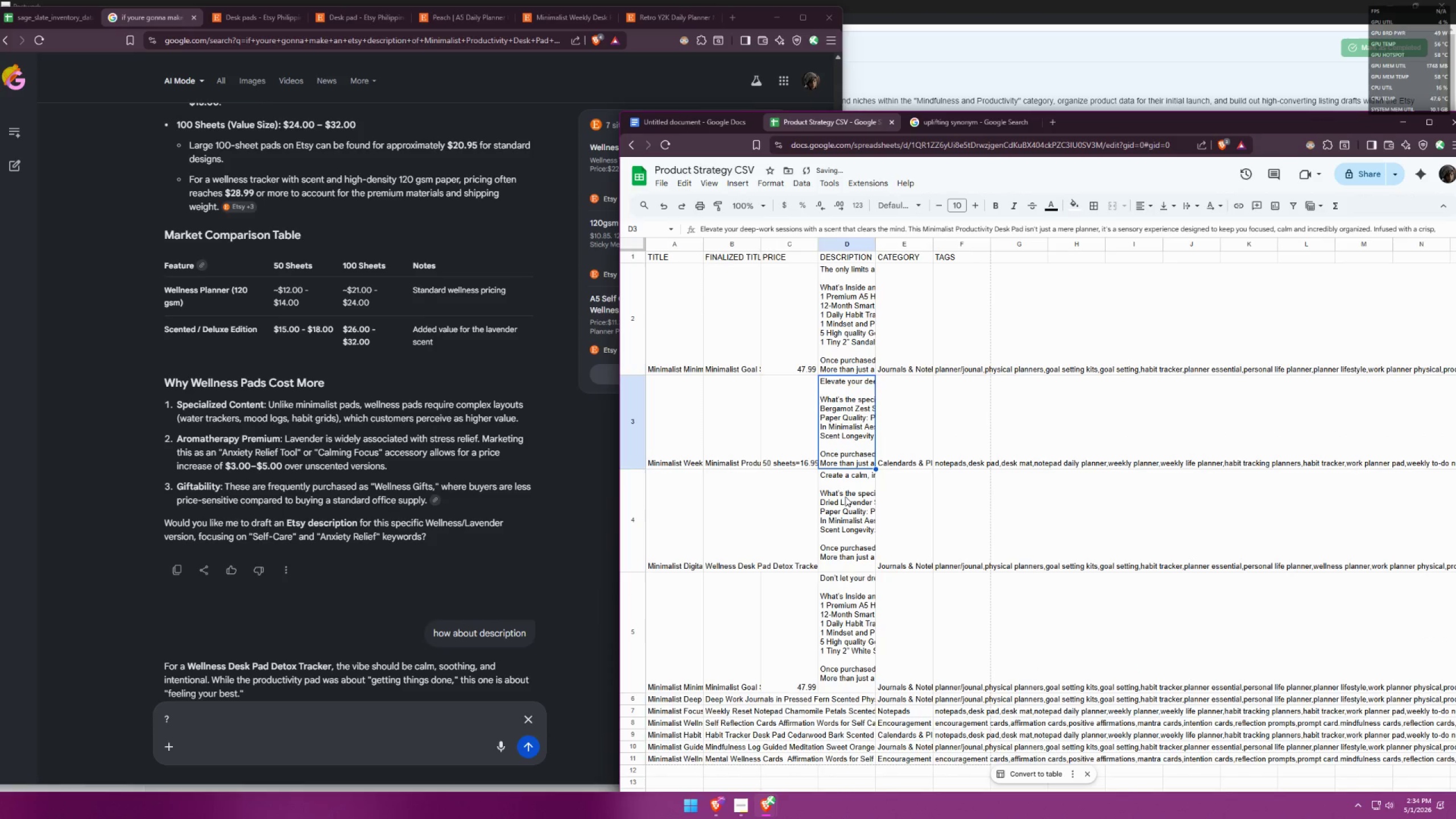 
triple_click([843, 514])
 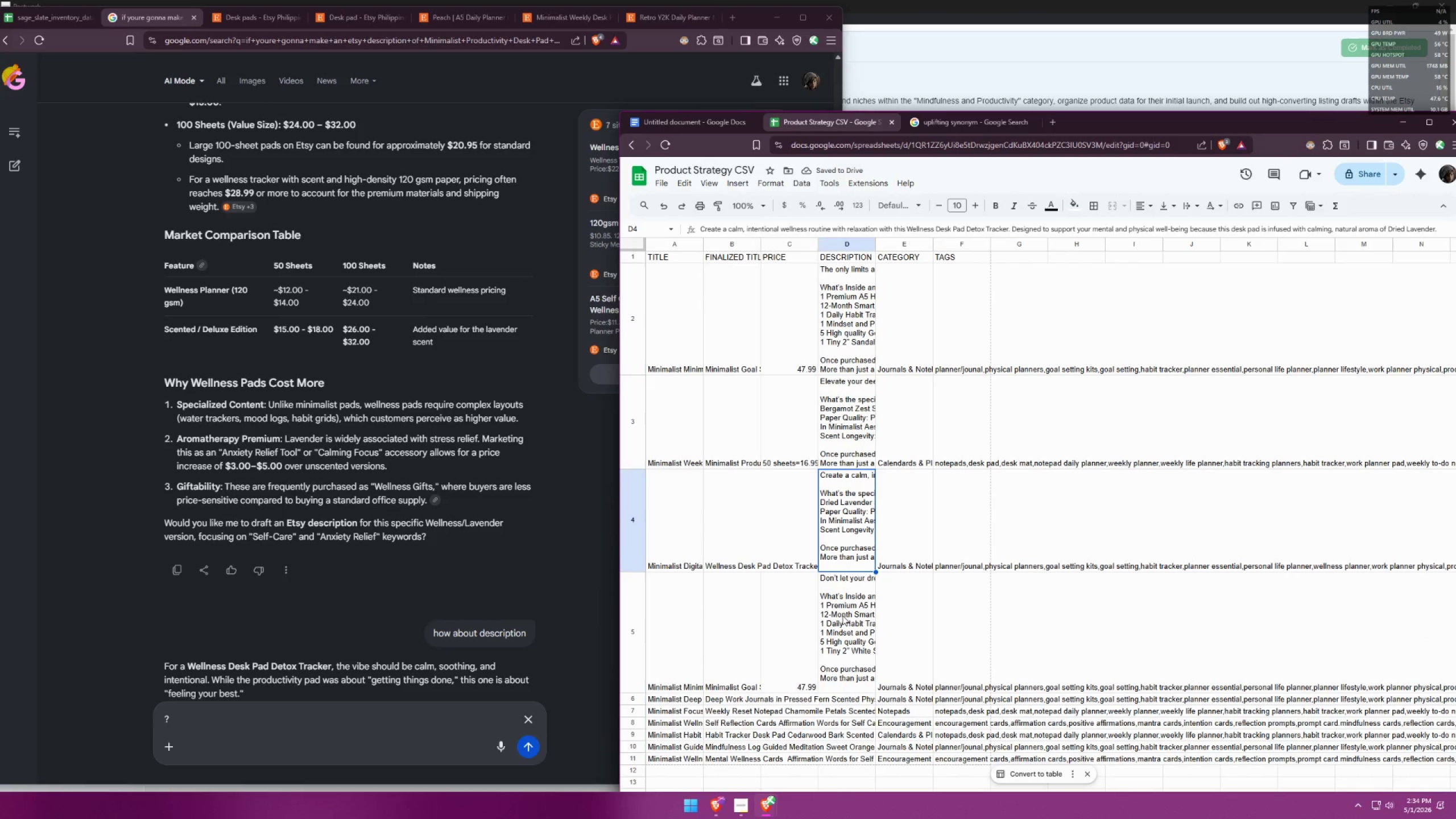 
triple_click([842, 616])
 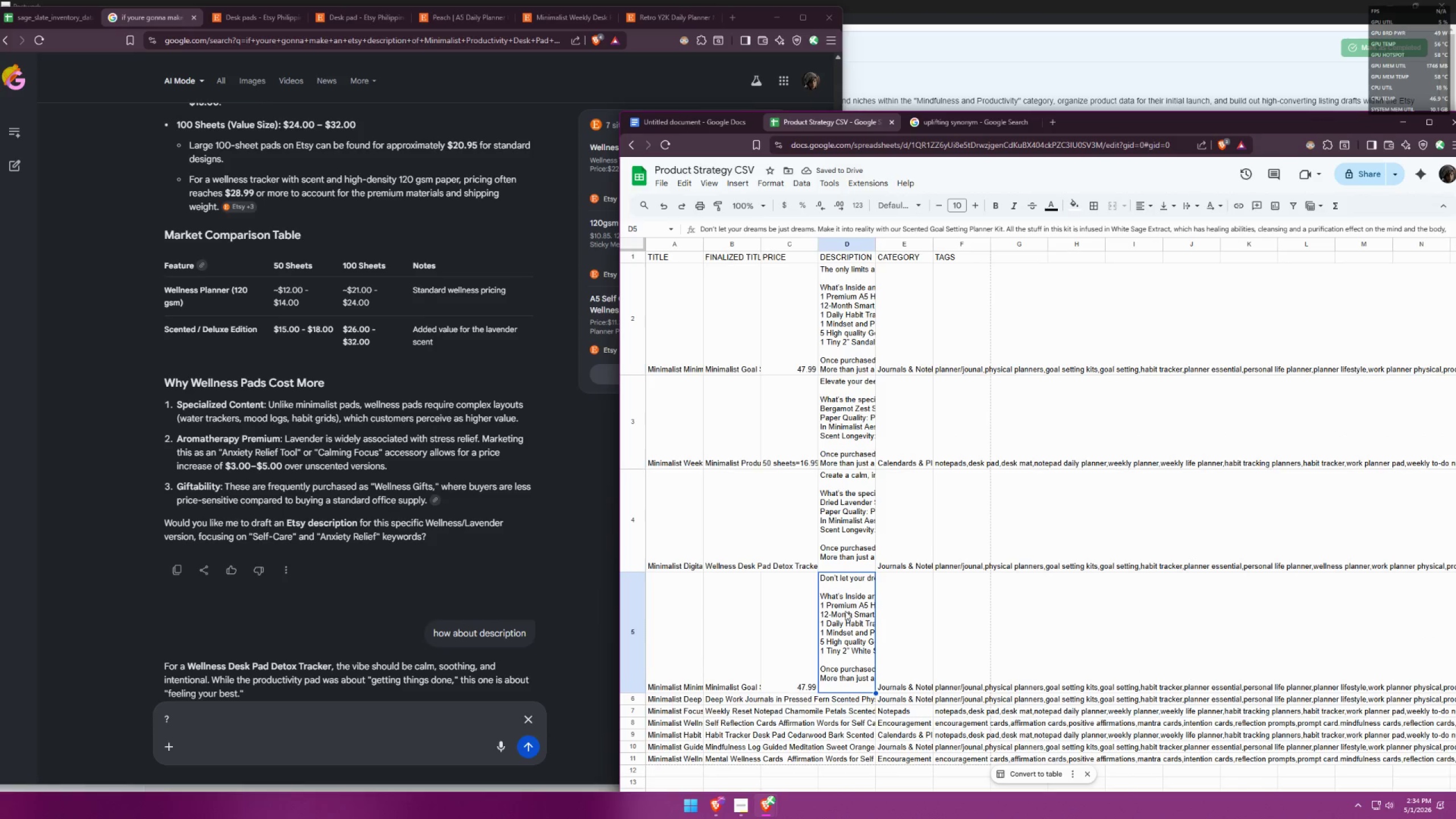 
scroll: coordinate [891, 610], scroll_direction: down, amount: 2.0
 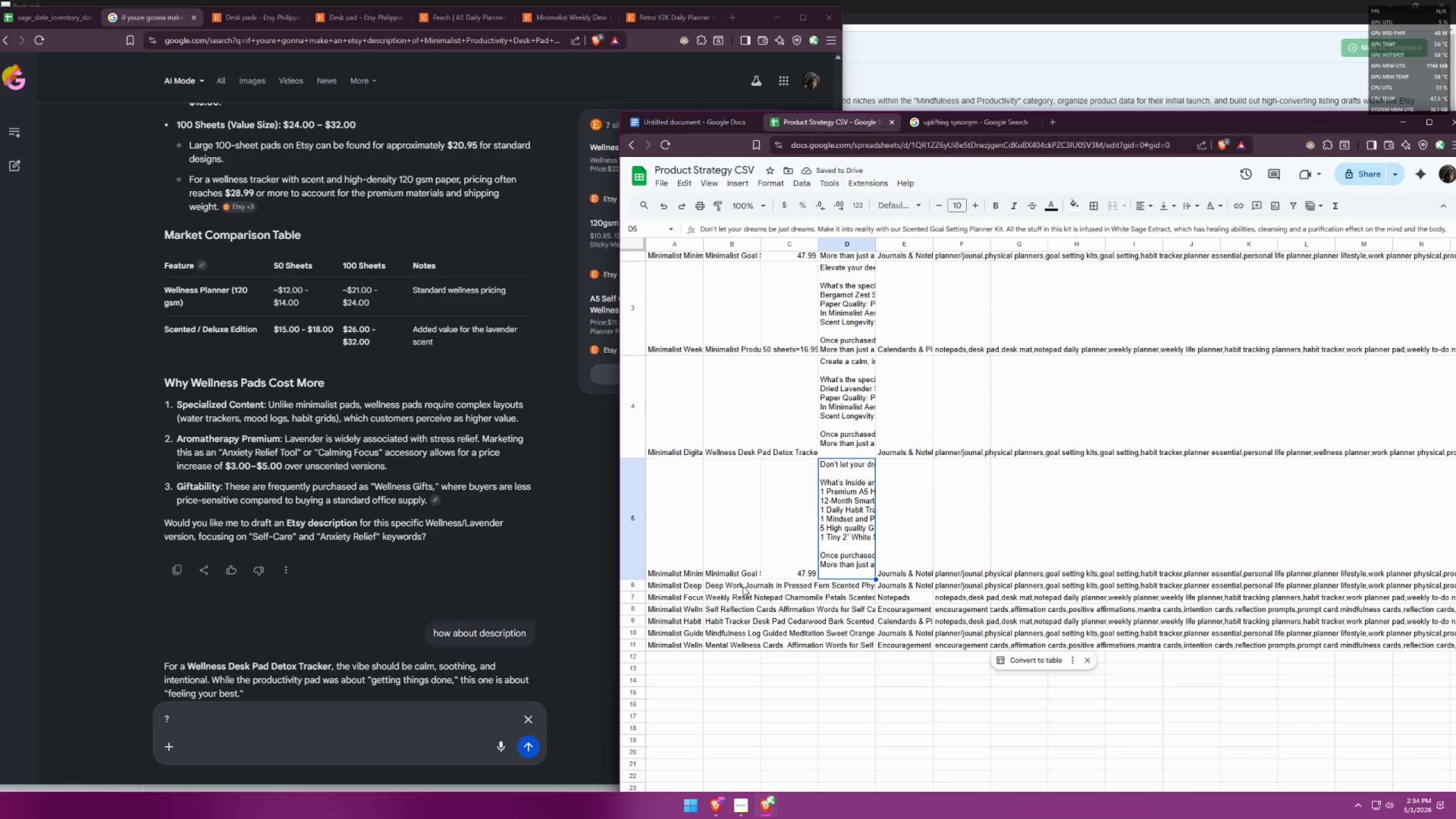 
double_click([735, 585])
 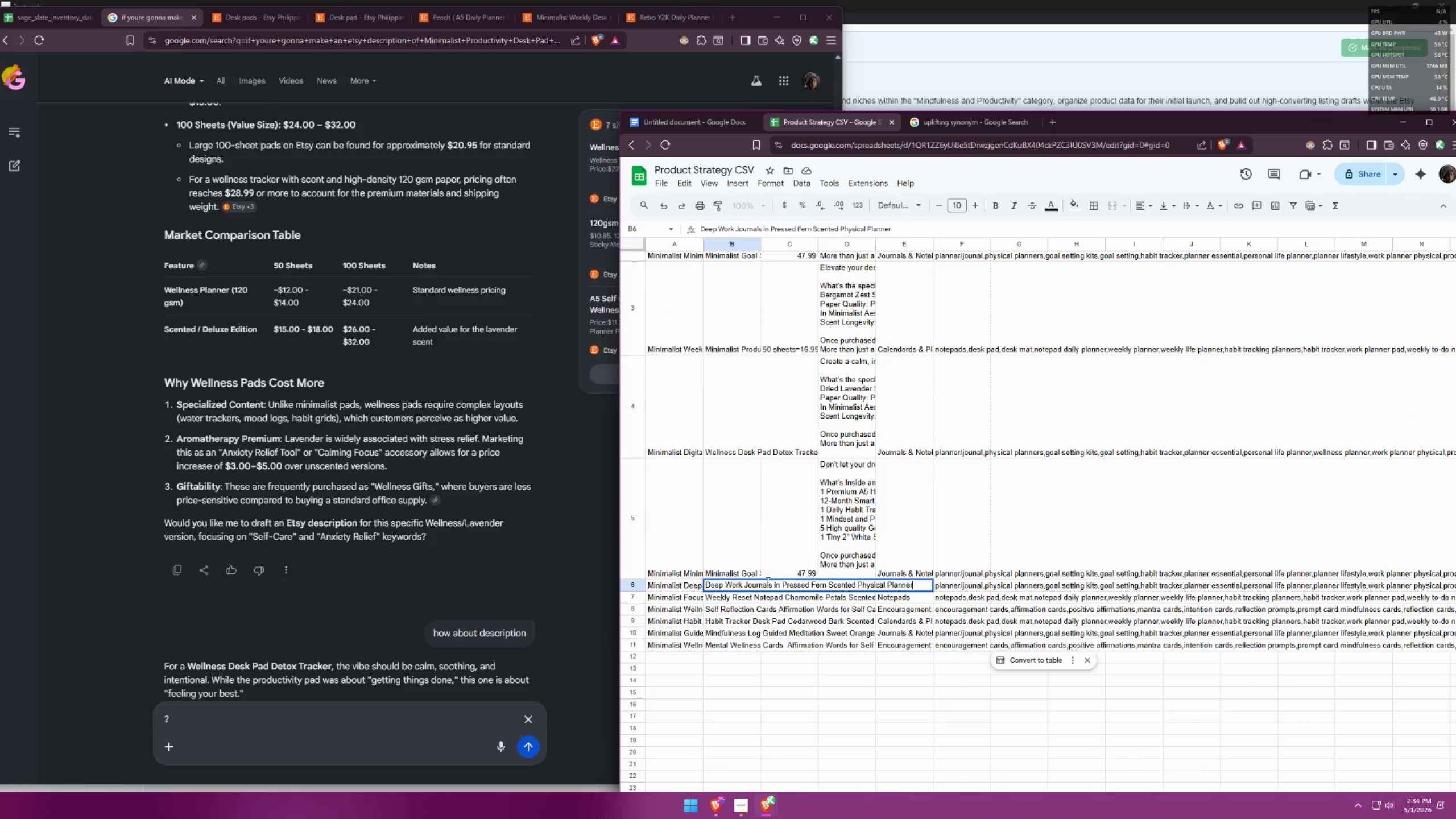 
left_click([914, 553])
 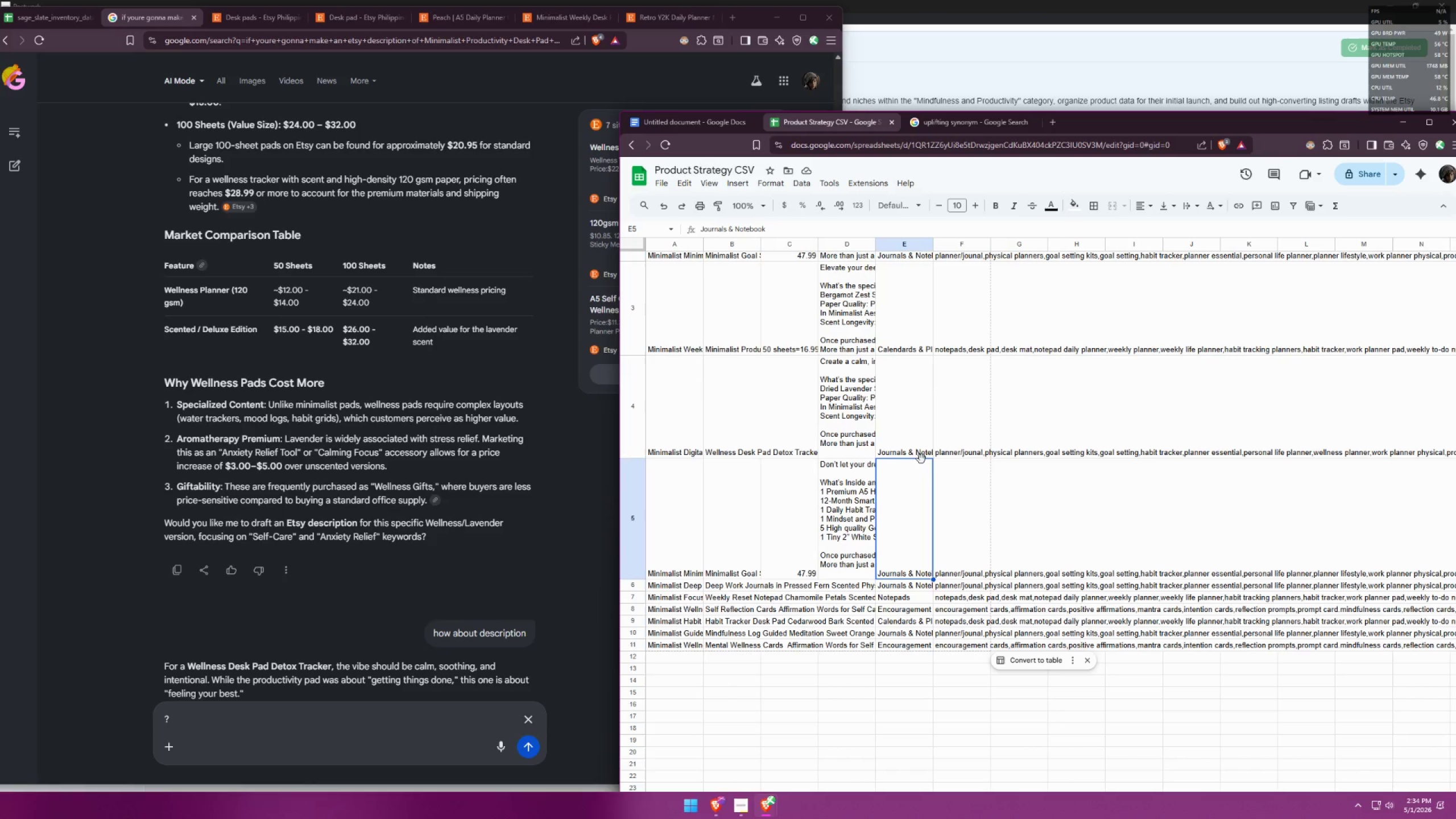 
scroll: coordinate [918, 456], scroll_direction: up, amount: 2.0
 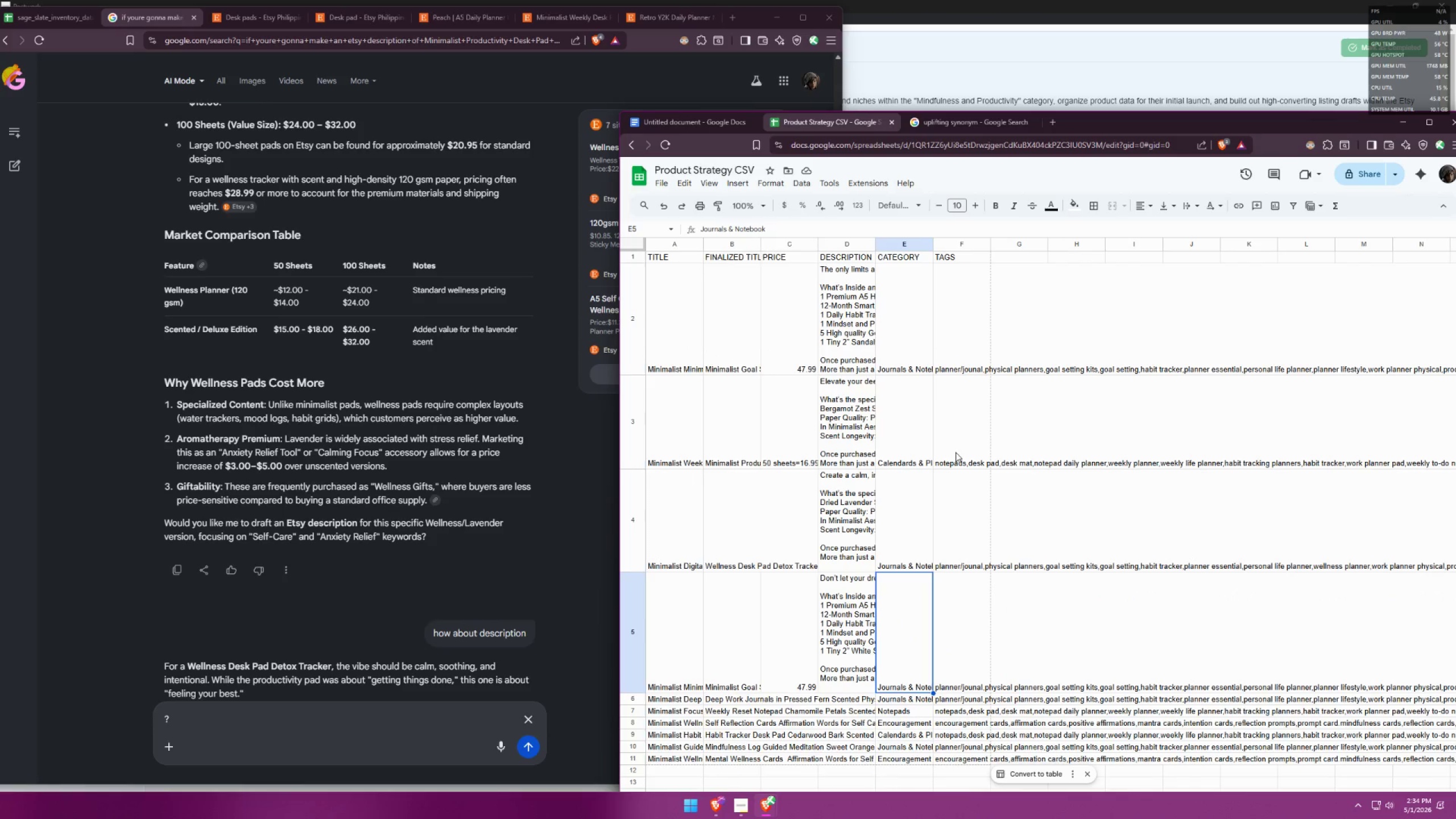 
double_click([908, 450])
 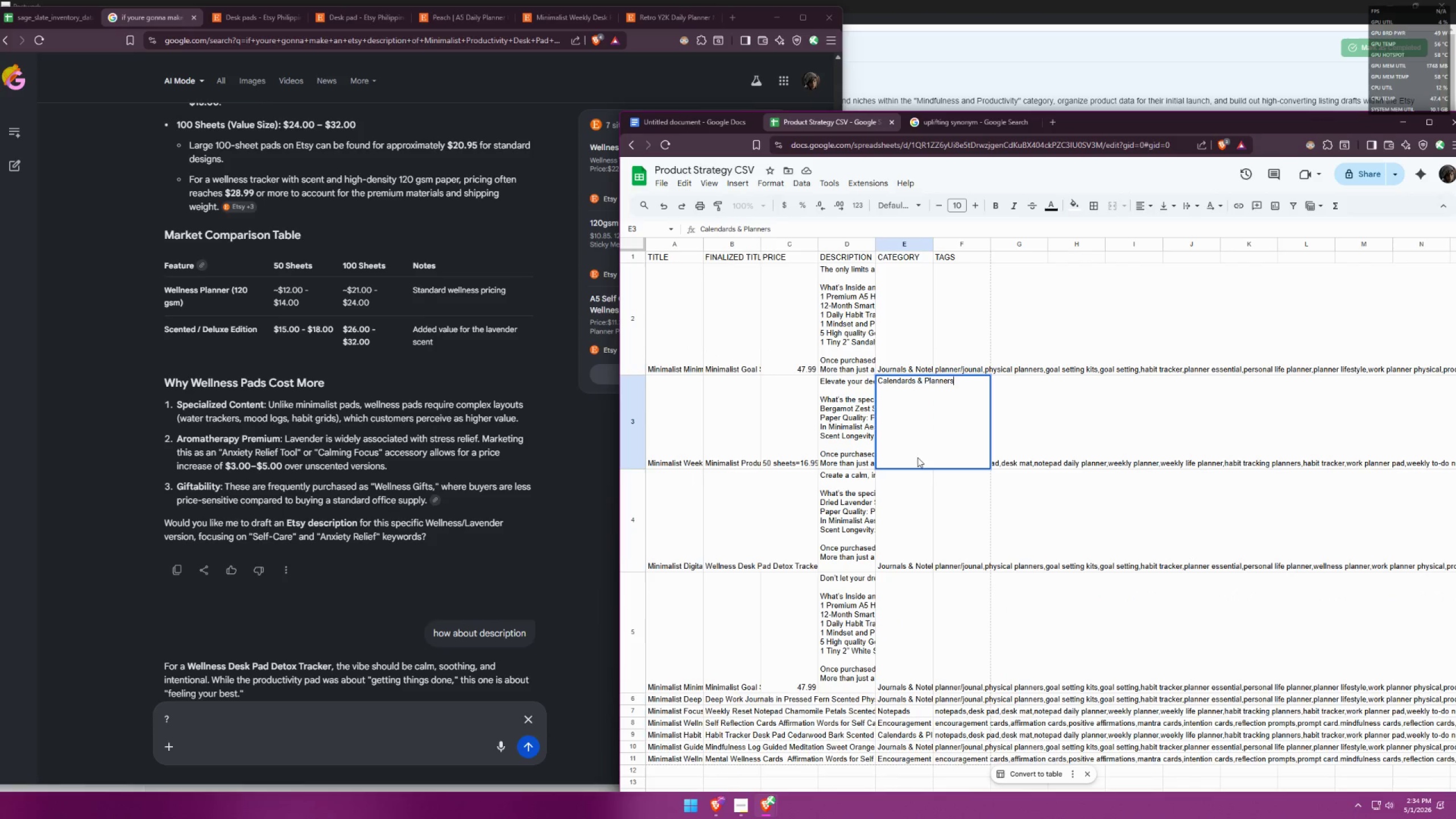 
left_click([978, 504])
 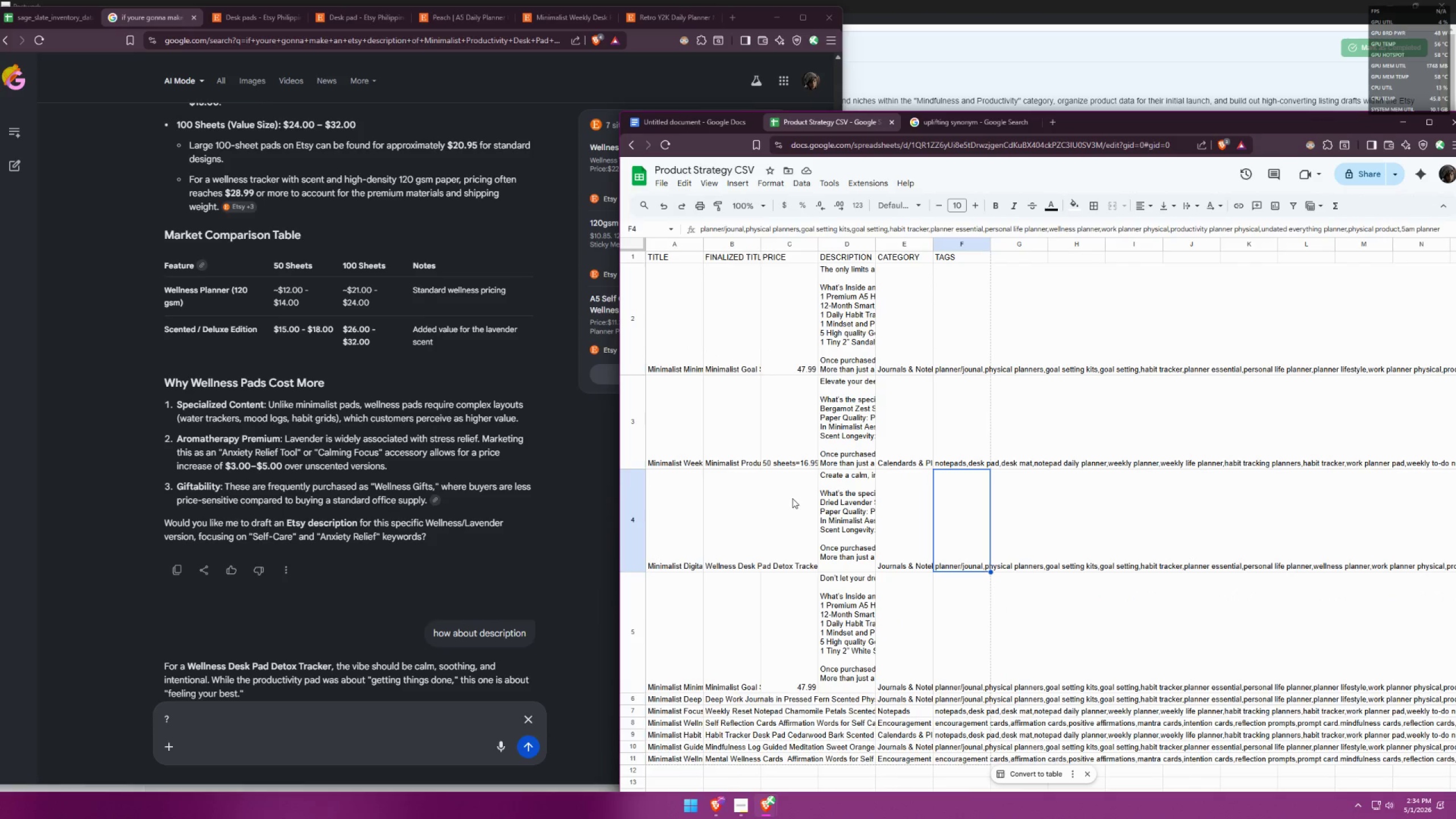 
double_click([730, 440])
 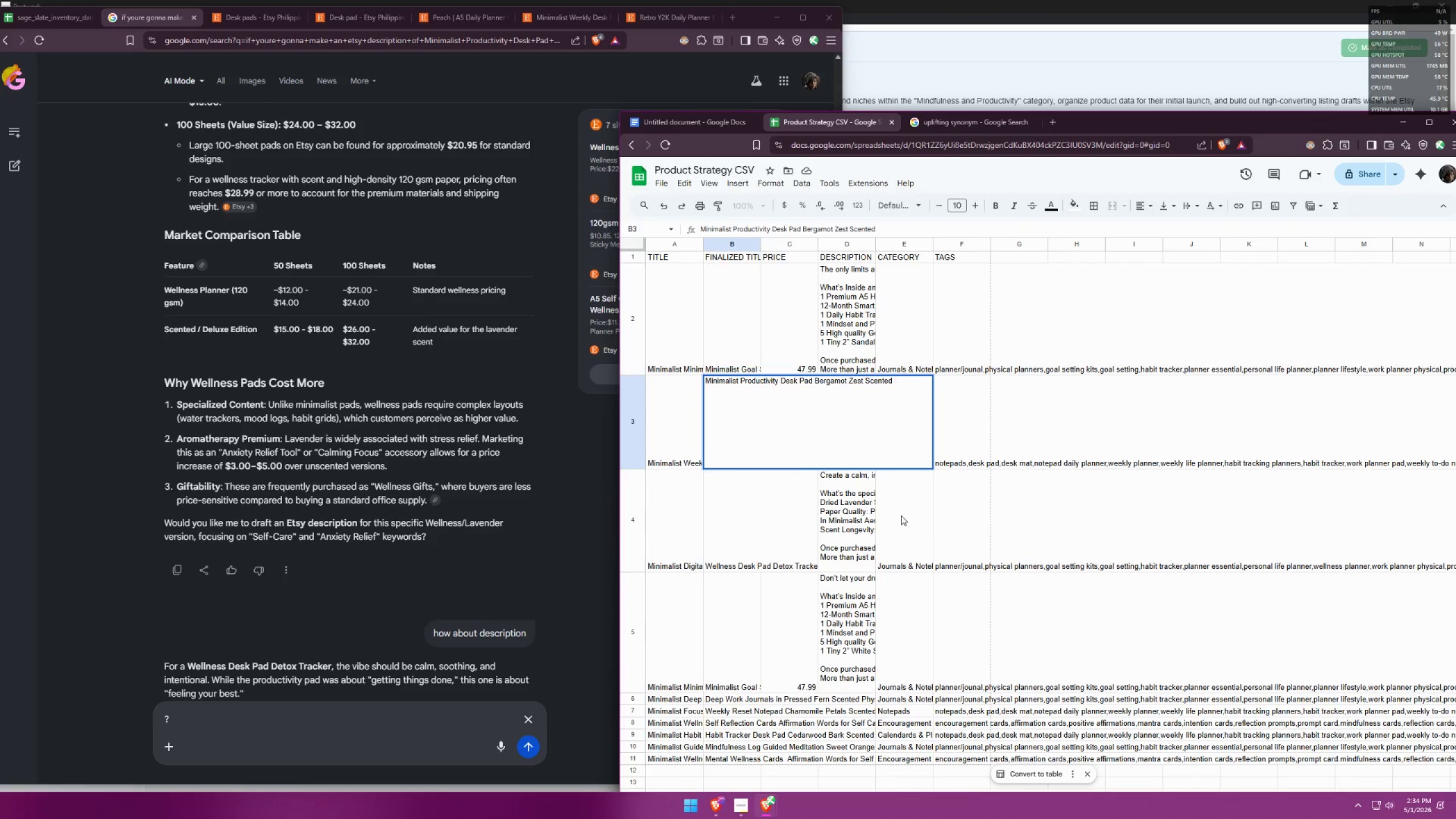 
double_click([907, 456])
 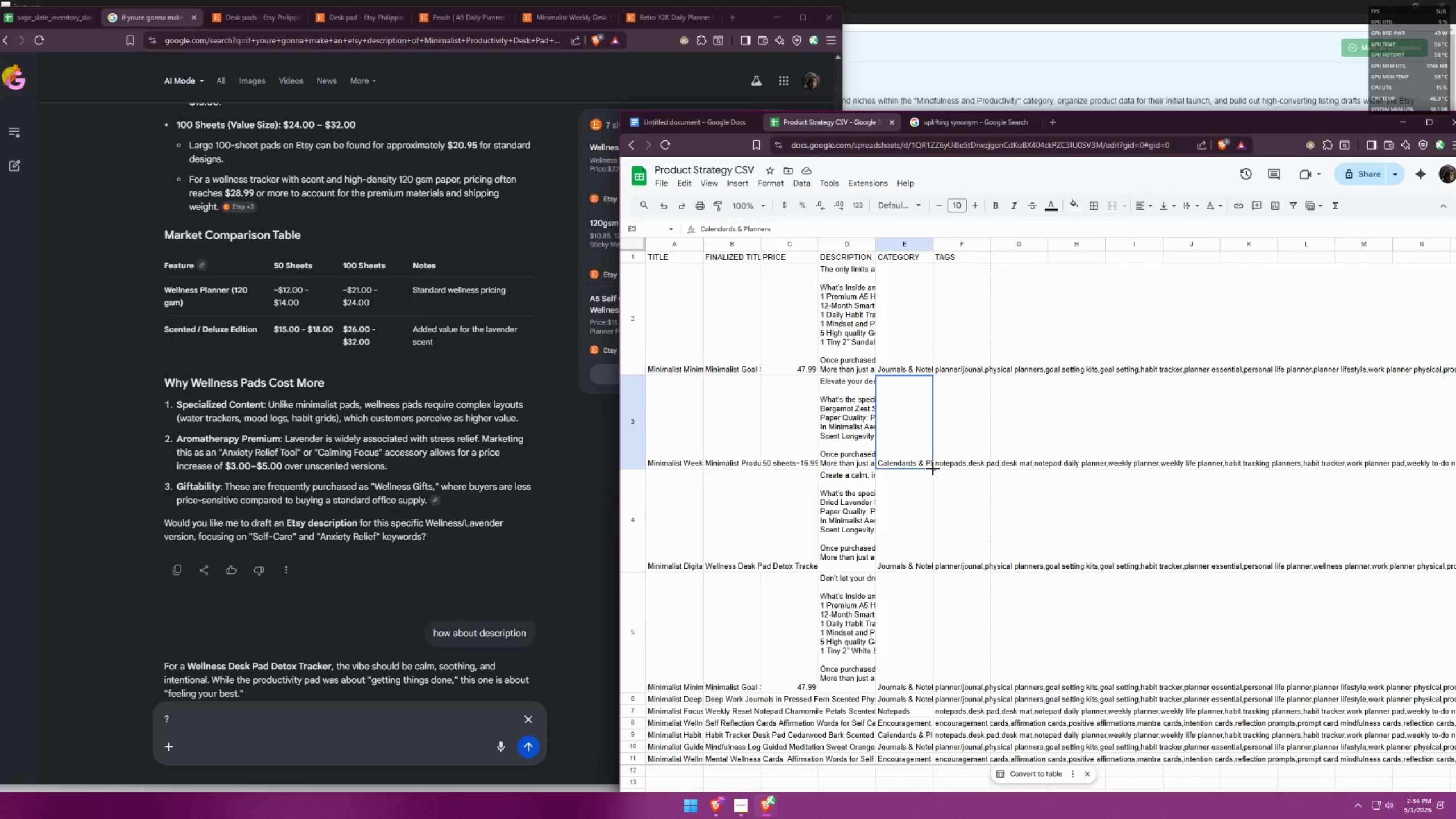 
left_click_drag(start_coordinate=[933, 468], to_coordinate=[925, 515])
 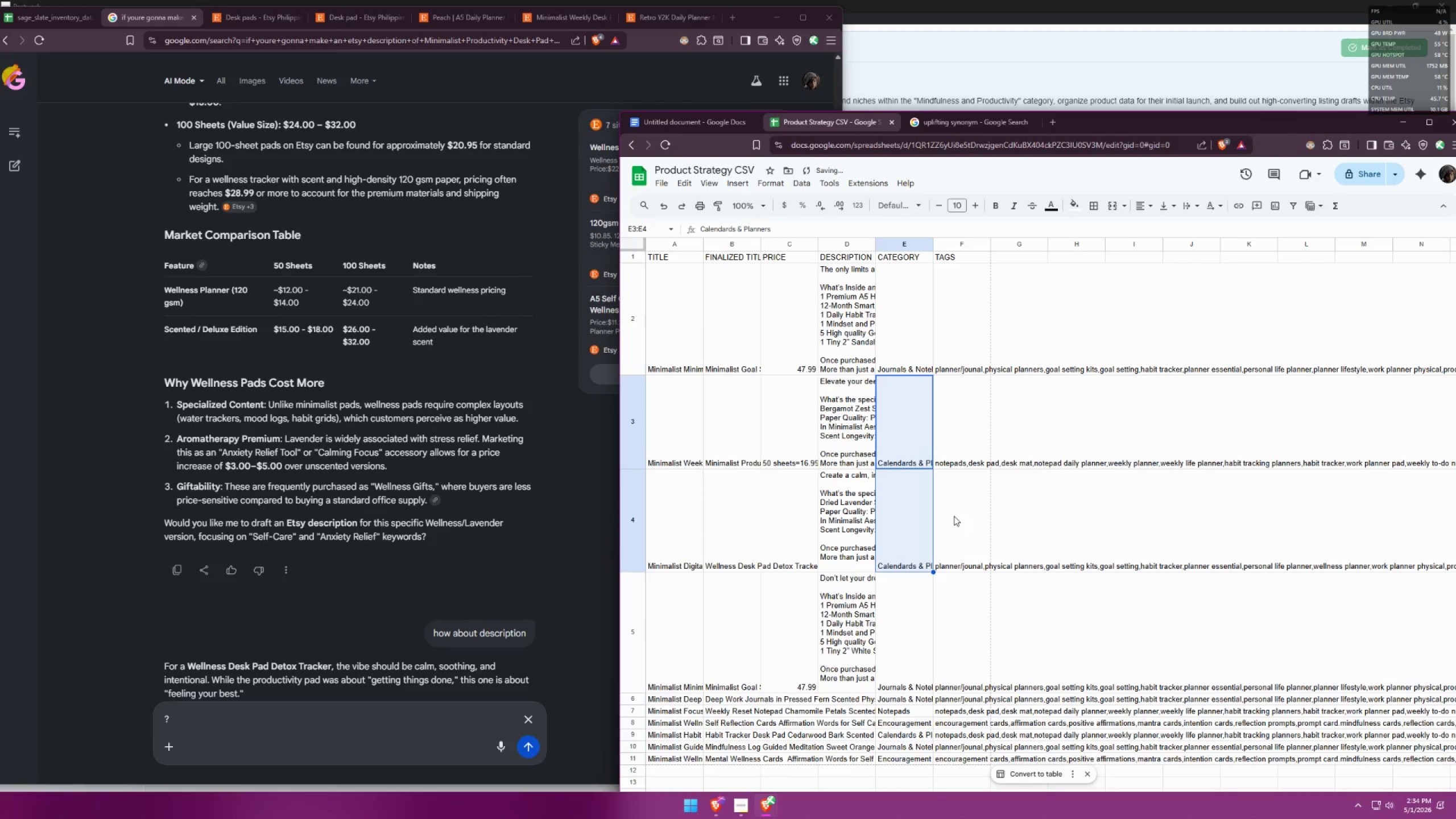 
key(Control+ControlLeft)
 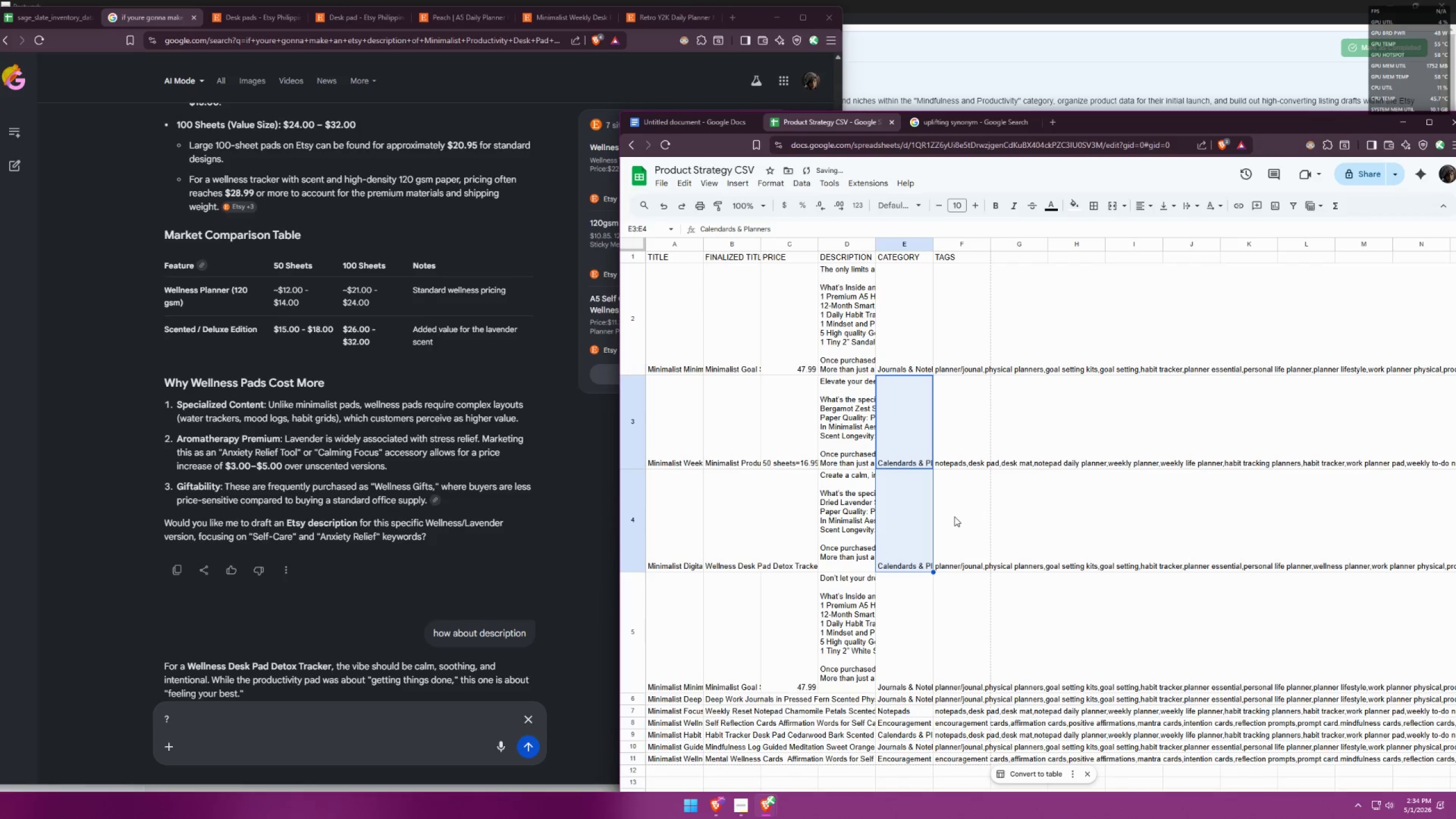 
key(Control+Z)
 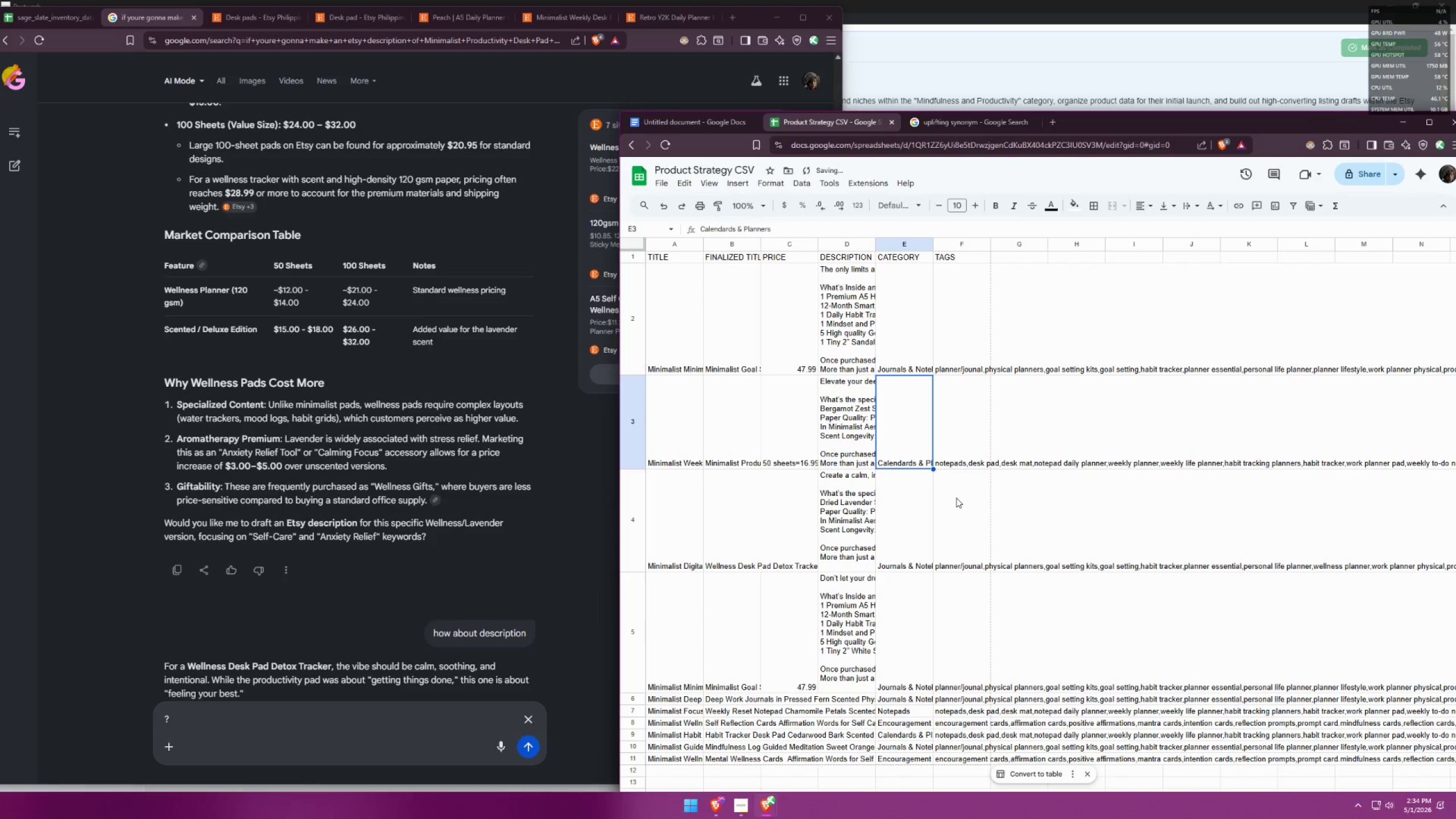 
left_click_drag(start_coordinate=[934, 469], to_coordinate=[928, 522])
 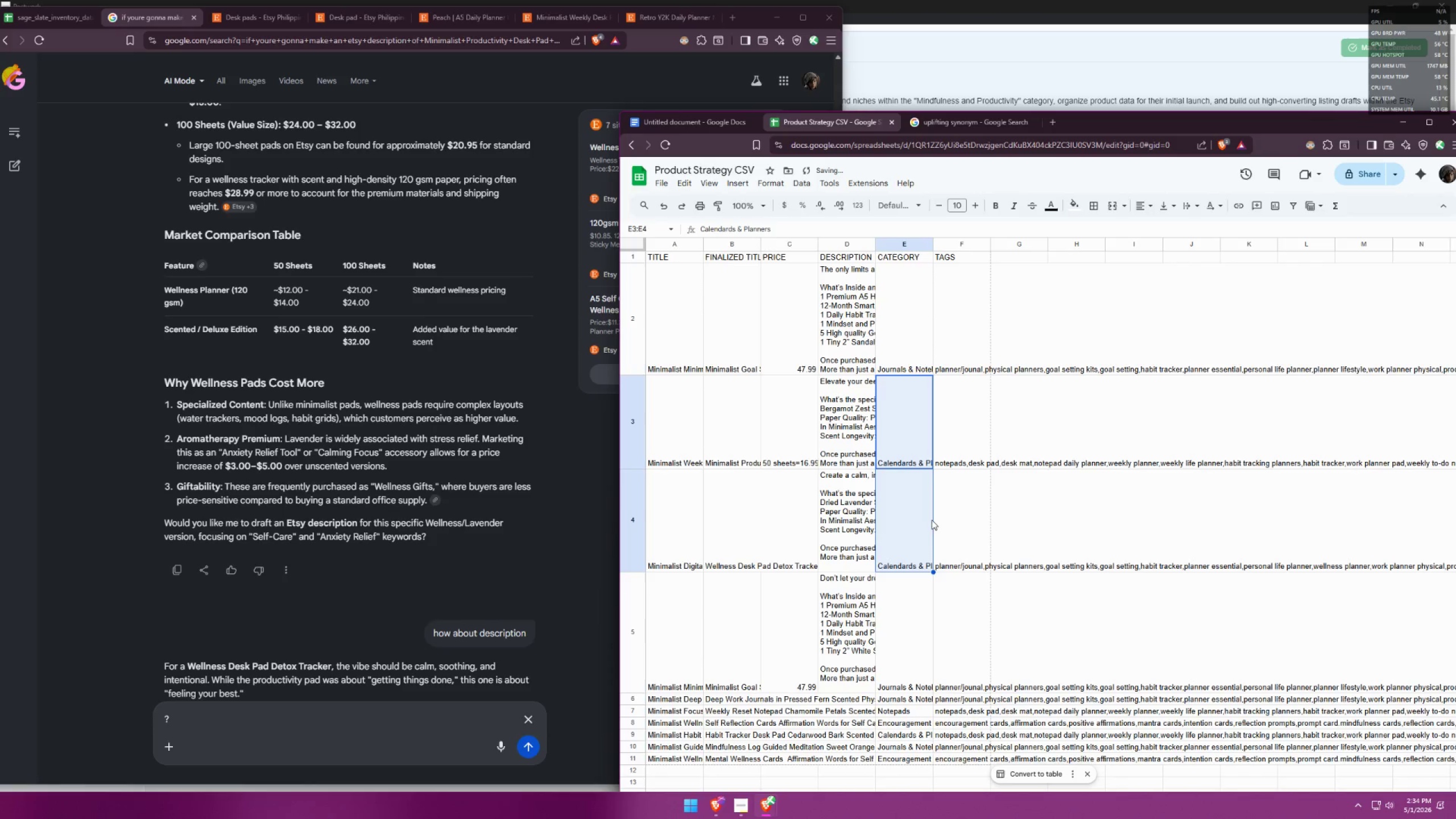 
left_click([943, 517])
 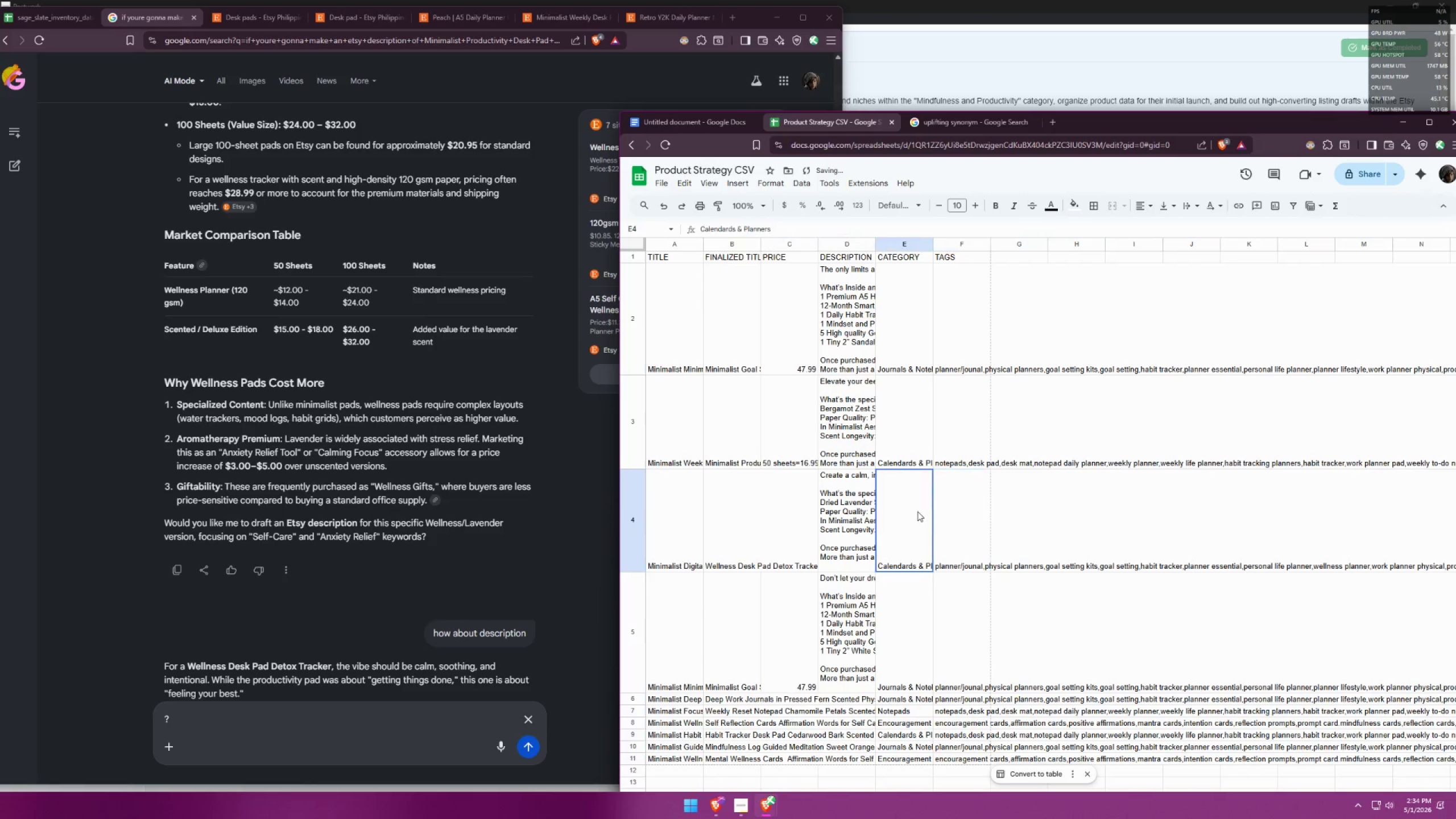 
triple_click([902, 444])
 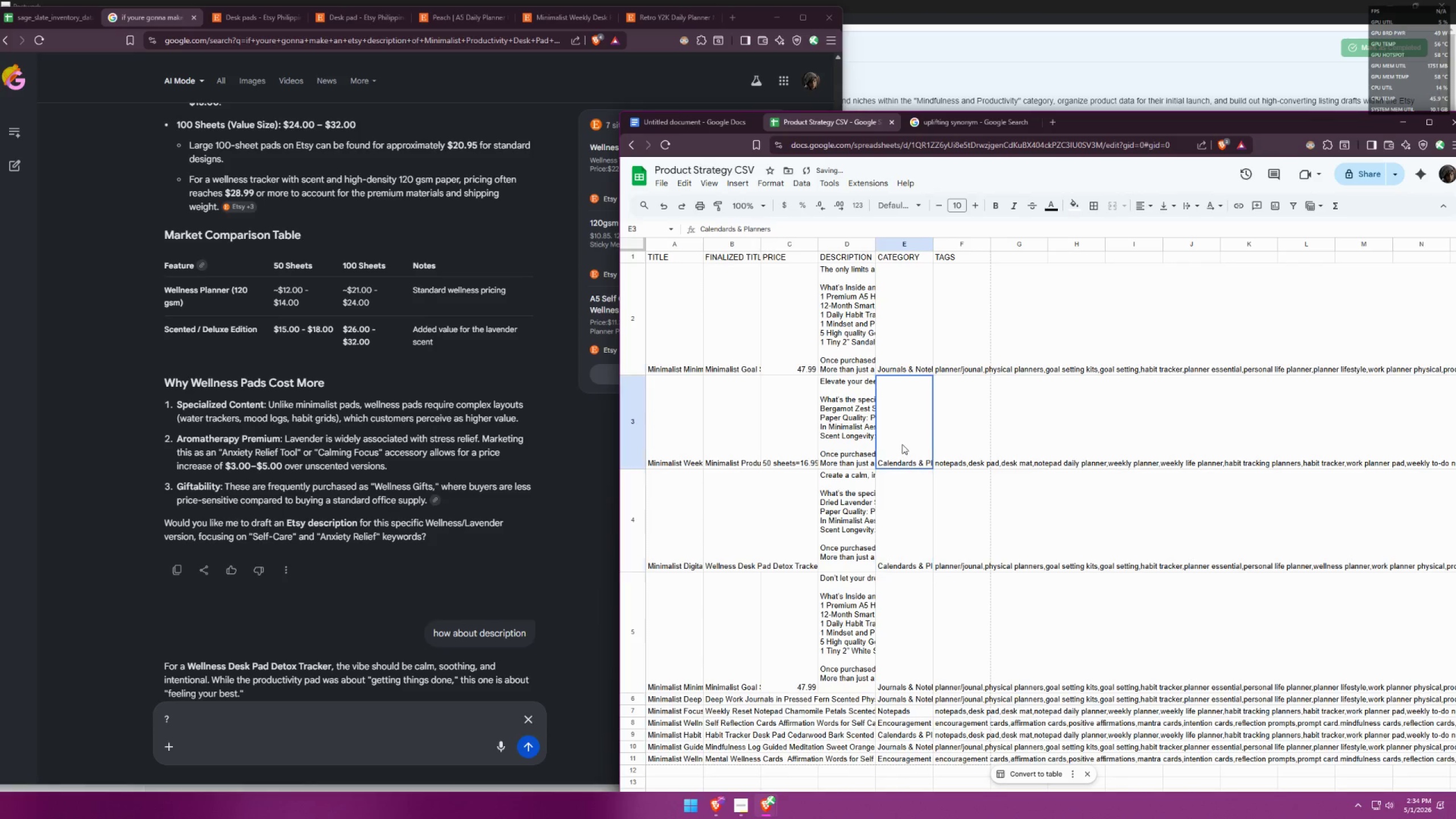 
triple_click([902, 444])
 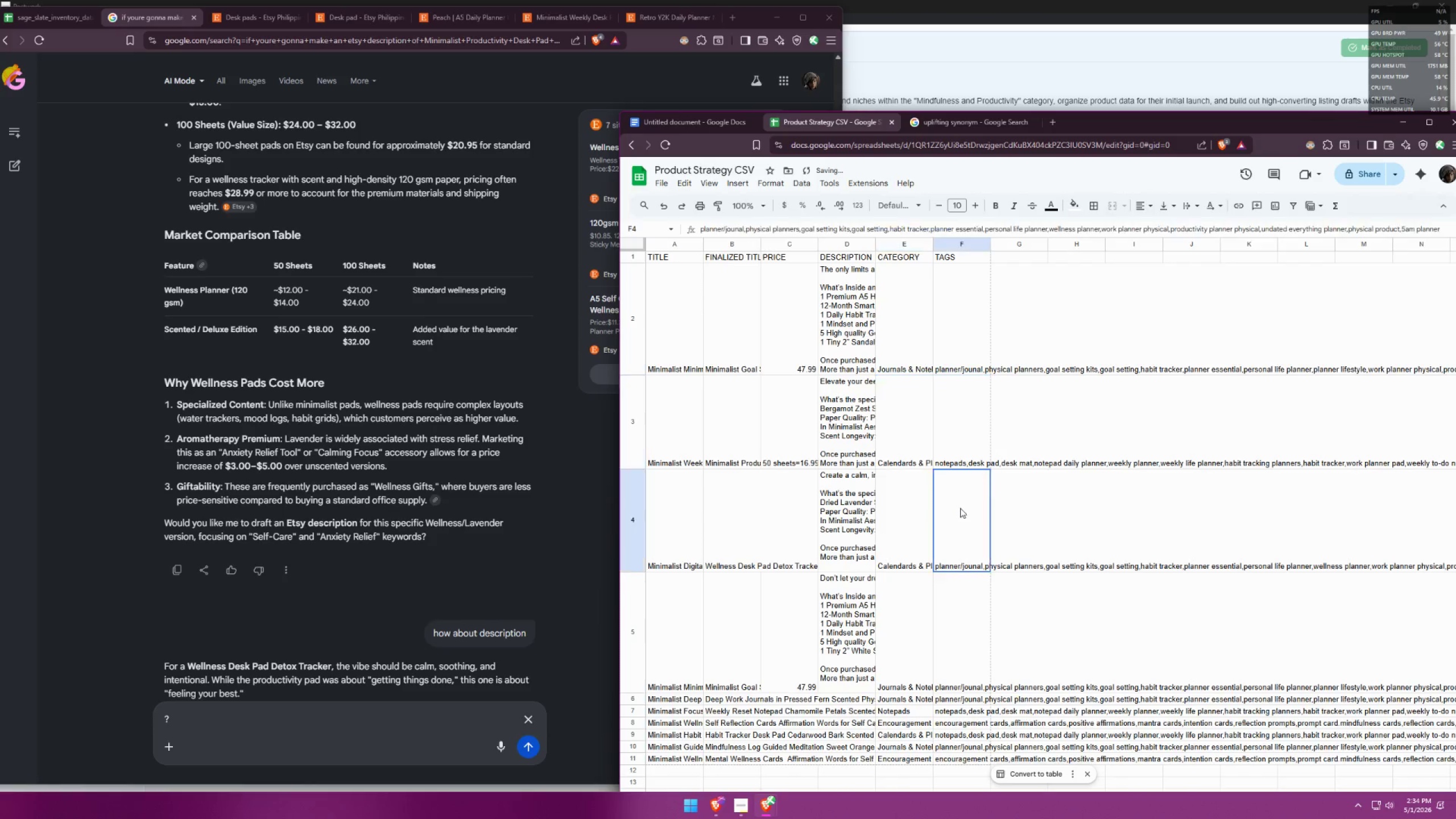 
triple_click([908, 518])
 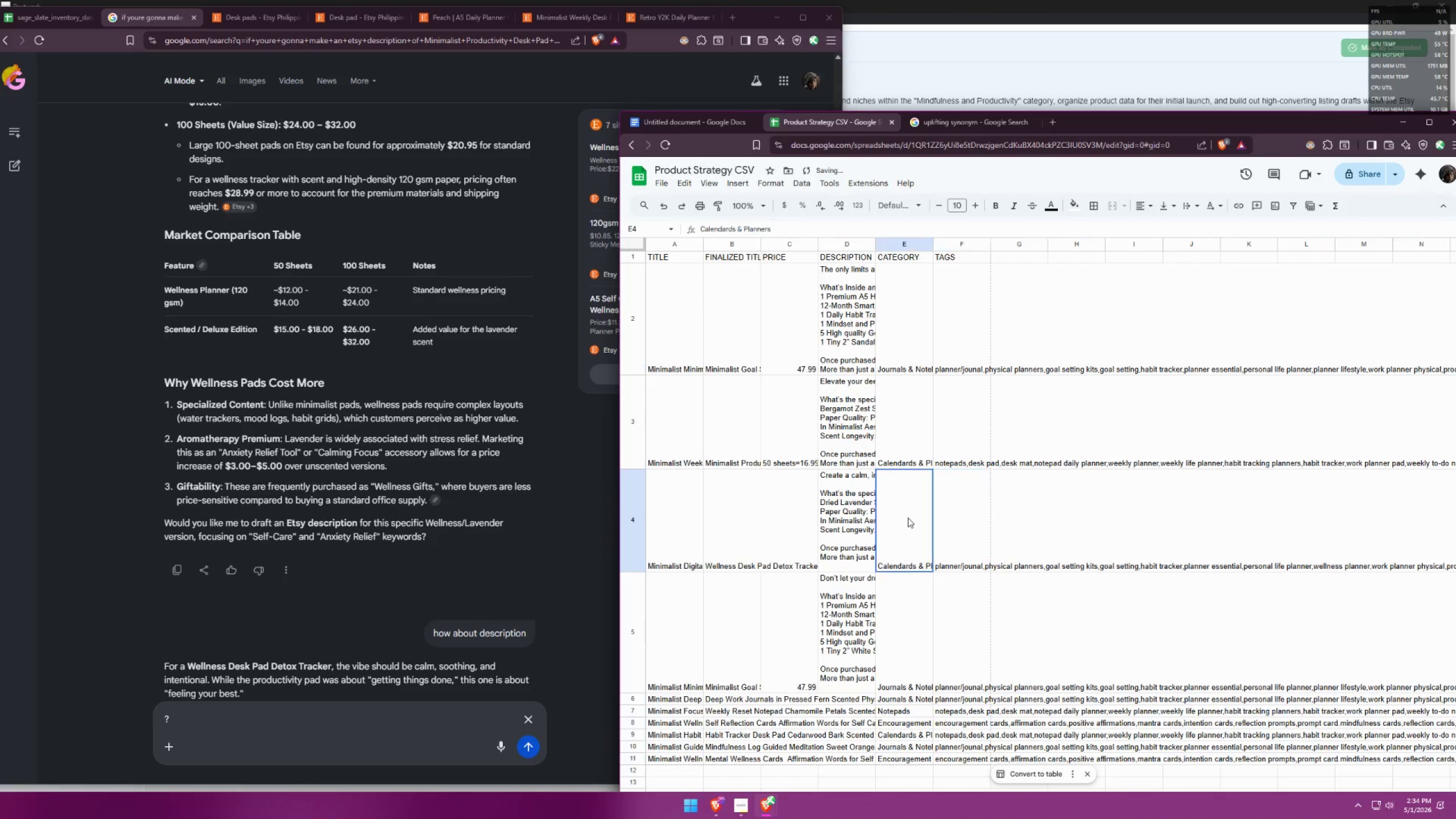 
triple_click([908, 518])
 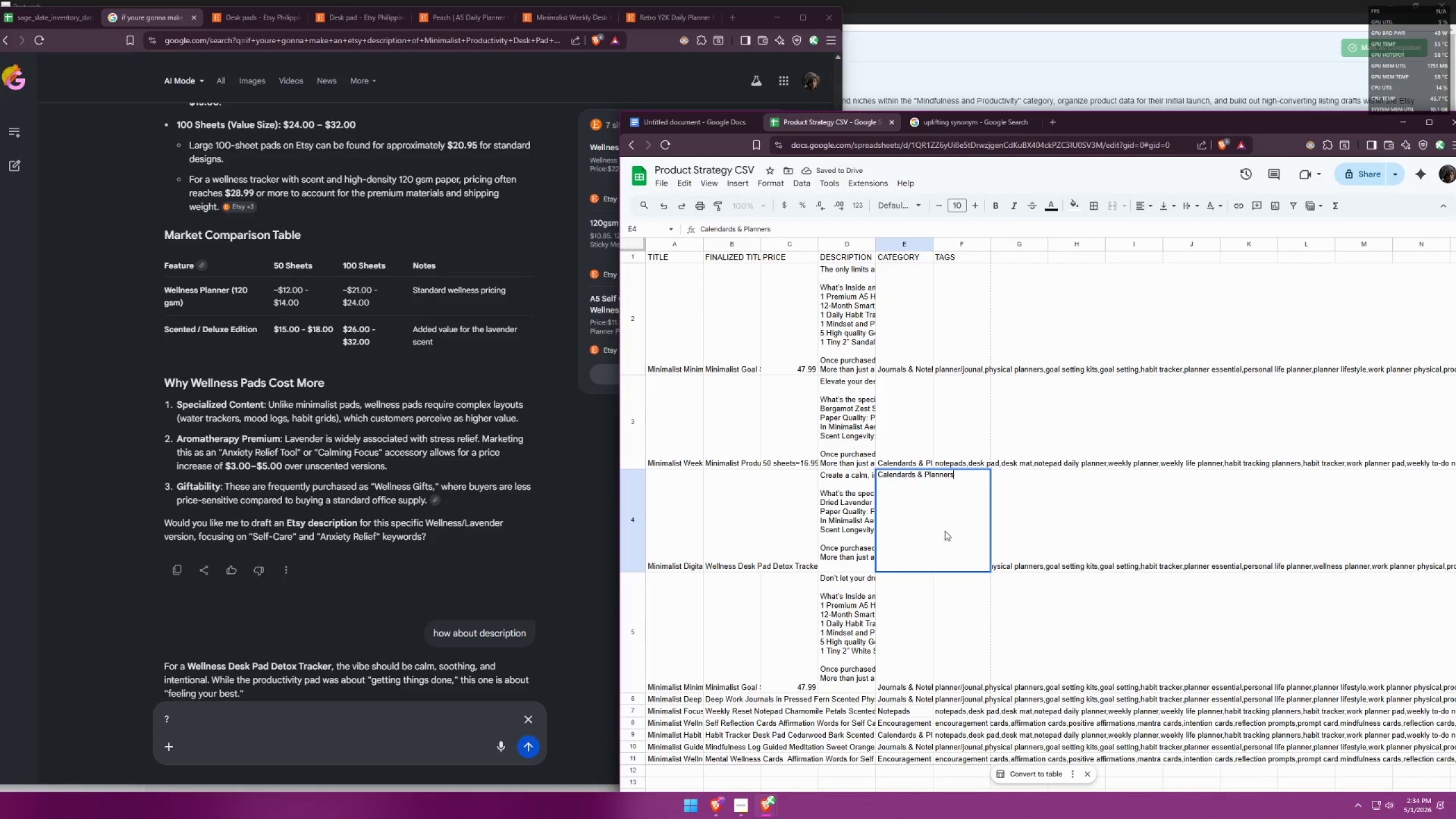 
left_click([1011, 519])
 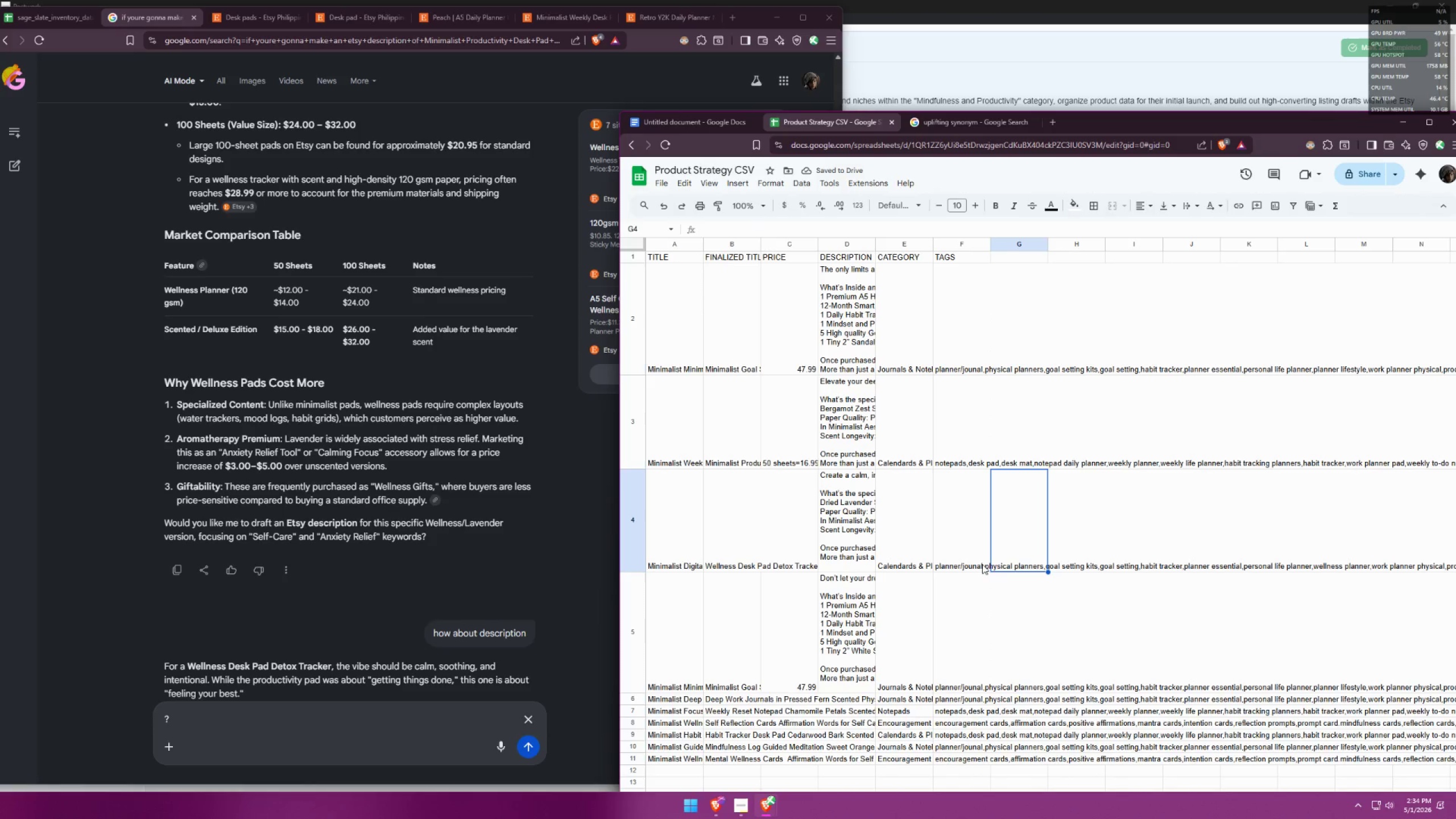 
left_click([917, 560])
 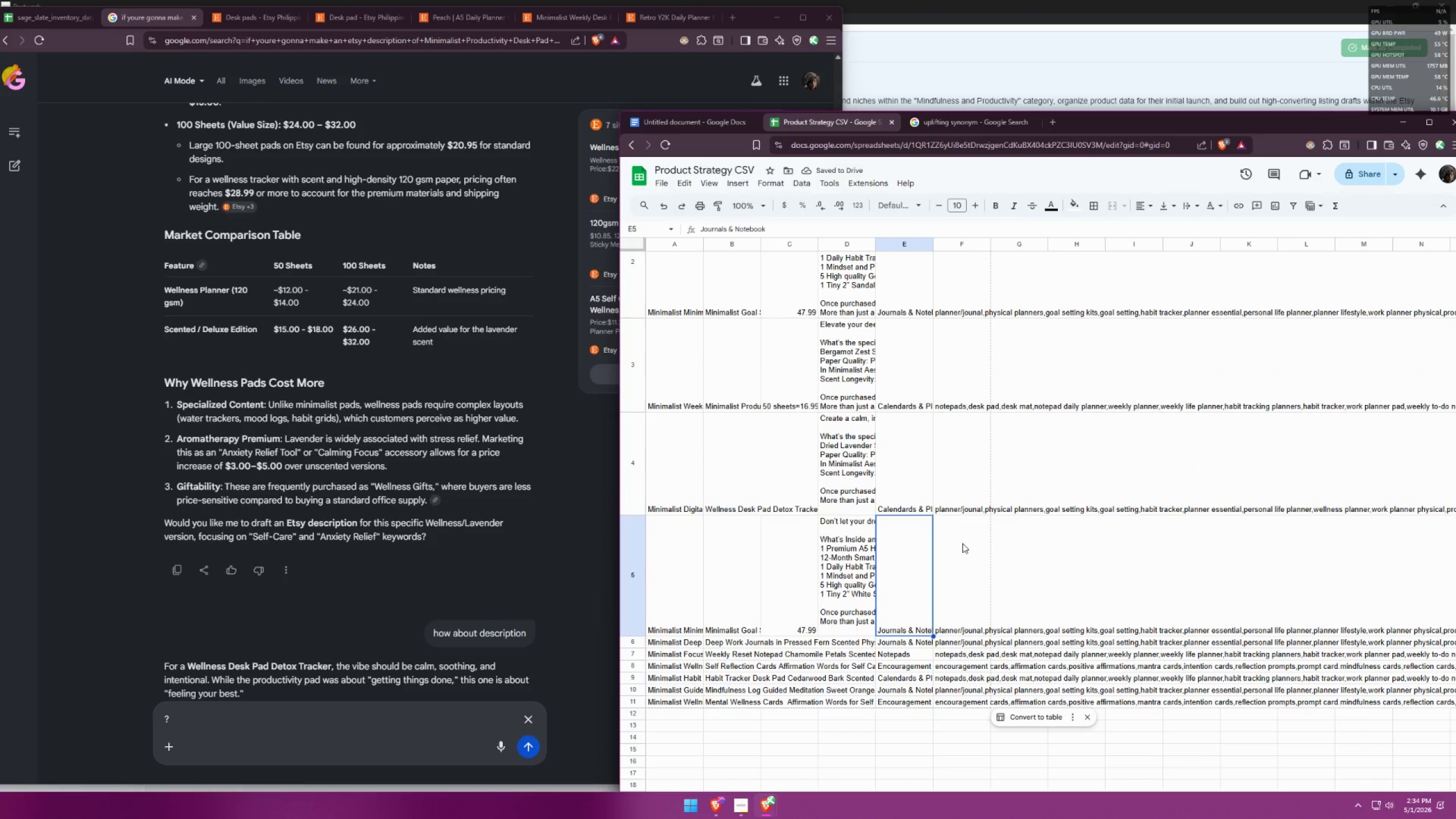 
scroll: coordinate [988, 576], scroll_direction: down, amount: 1.0
 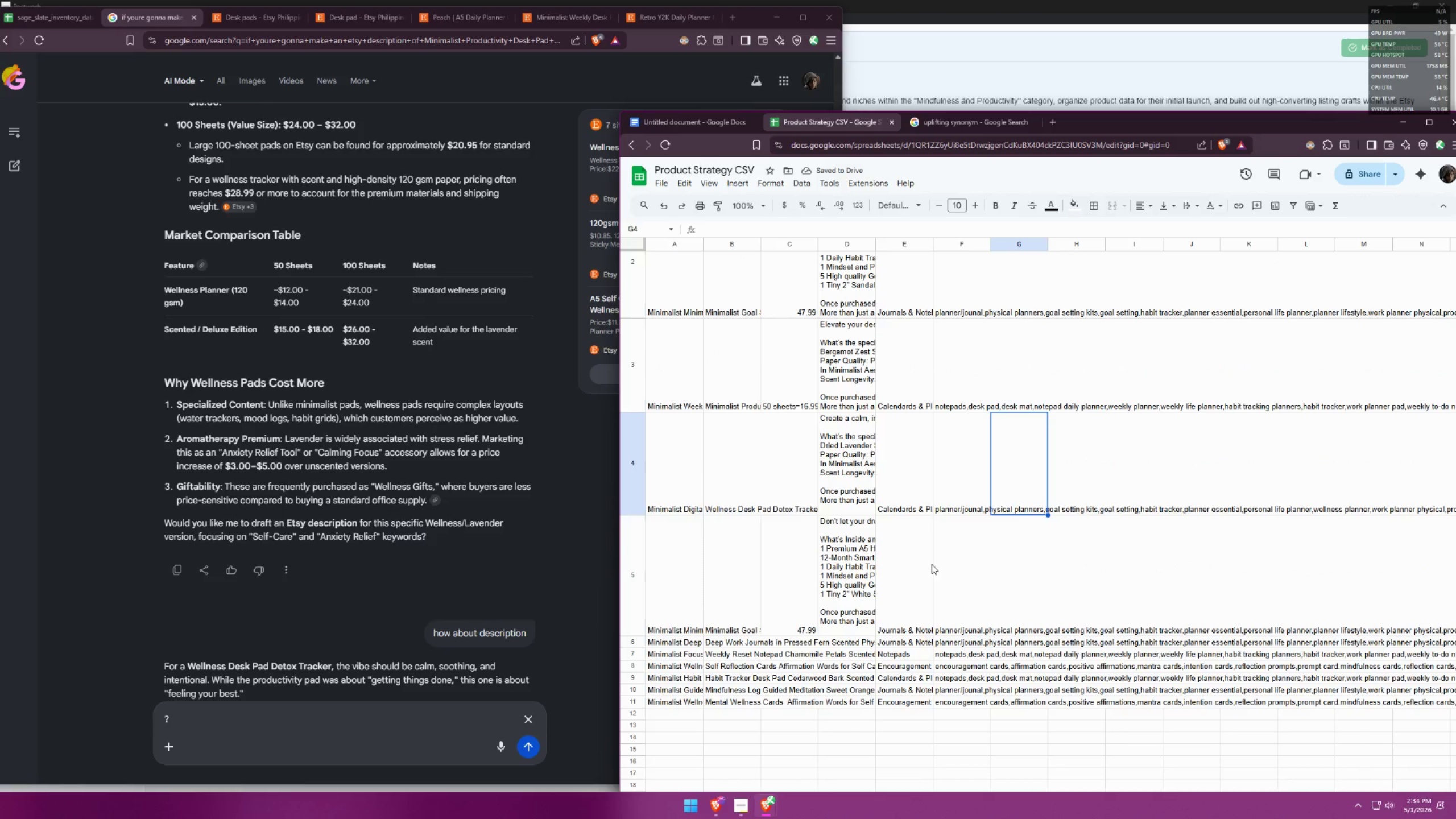 
left_click([949, 391])
 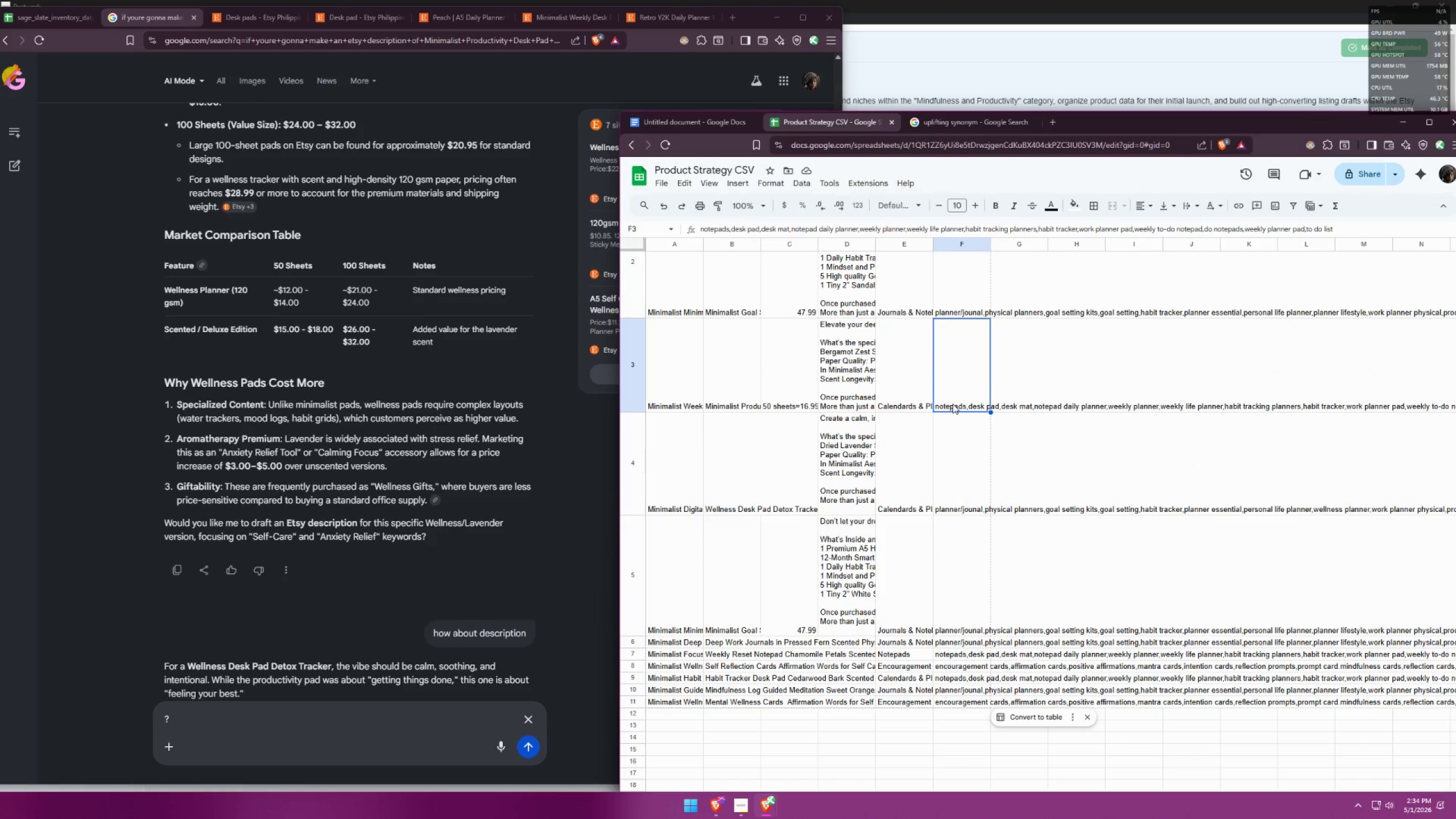 
scroll: coordinate [958, 416], scroll_direction: up, amount: 1.0
 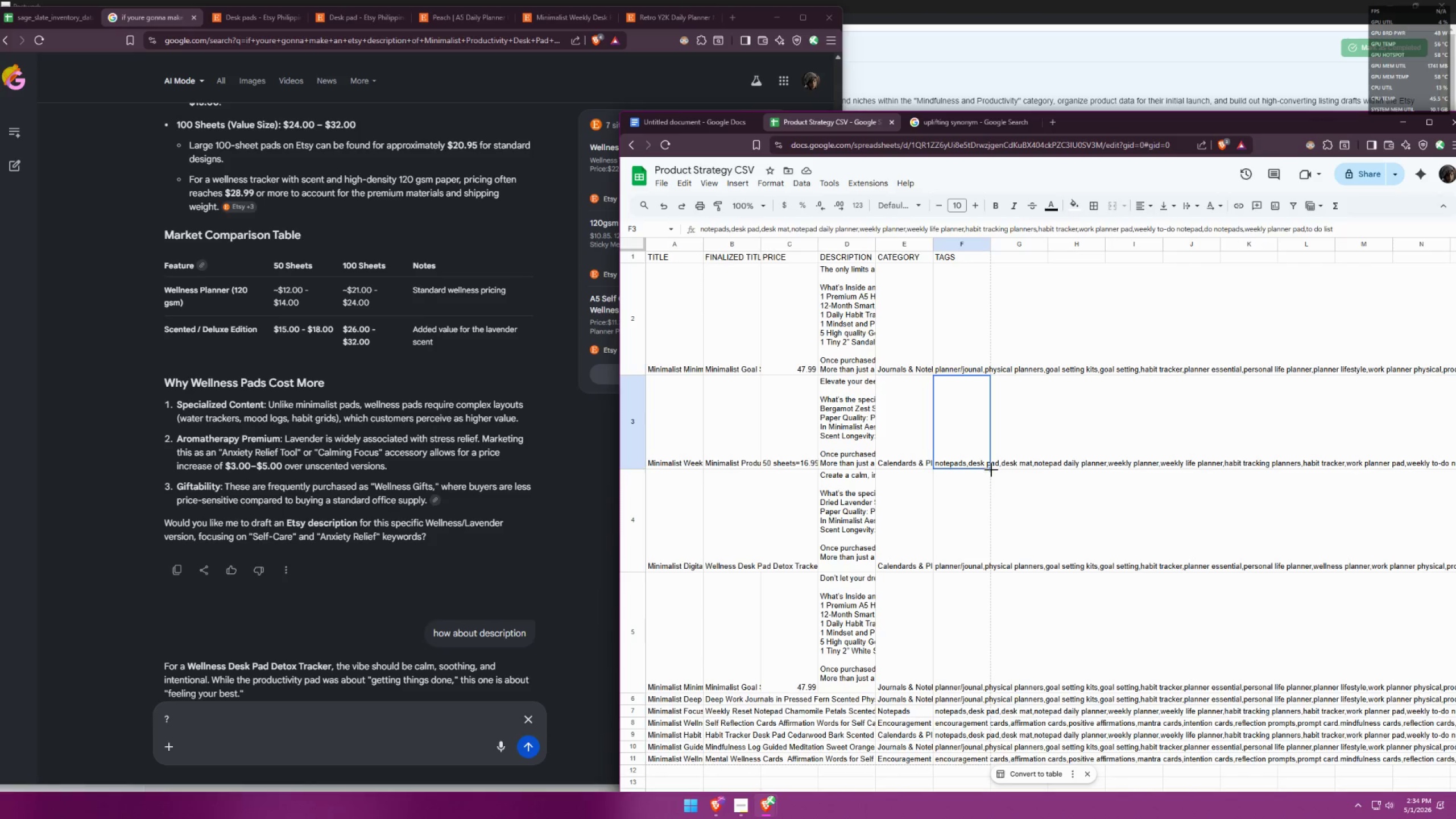 
left_click_drag(start_coordinate=[991, 470], to_coordinate=[968, 544])
 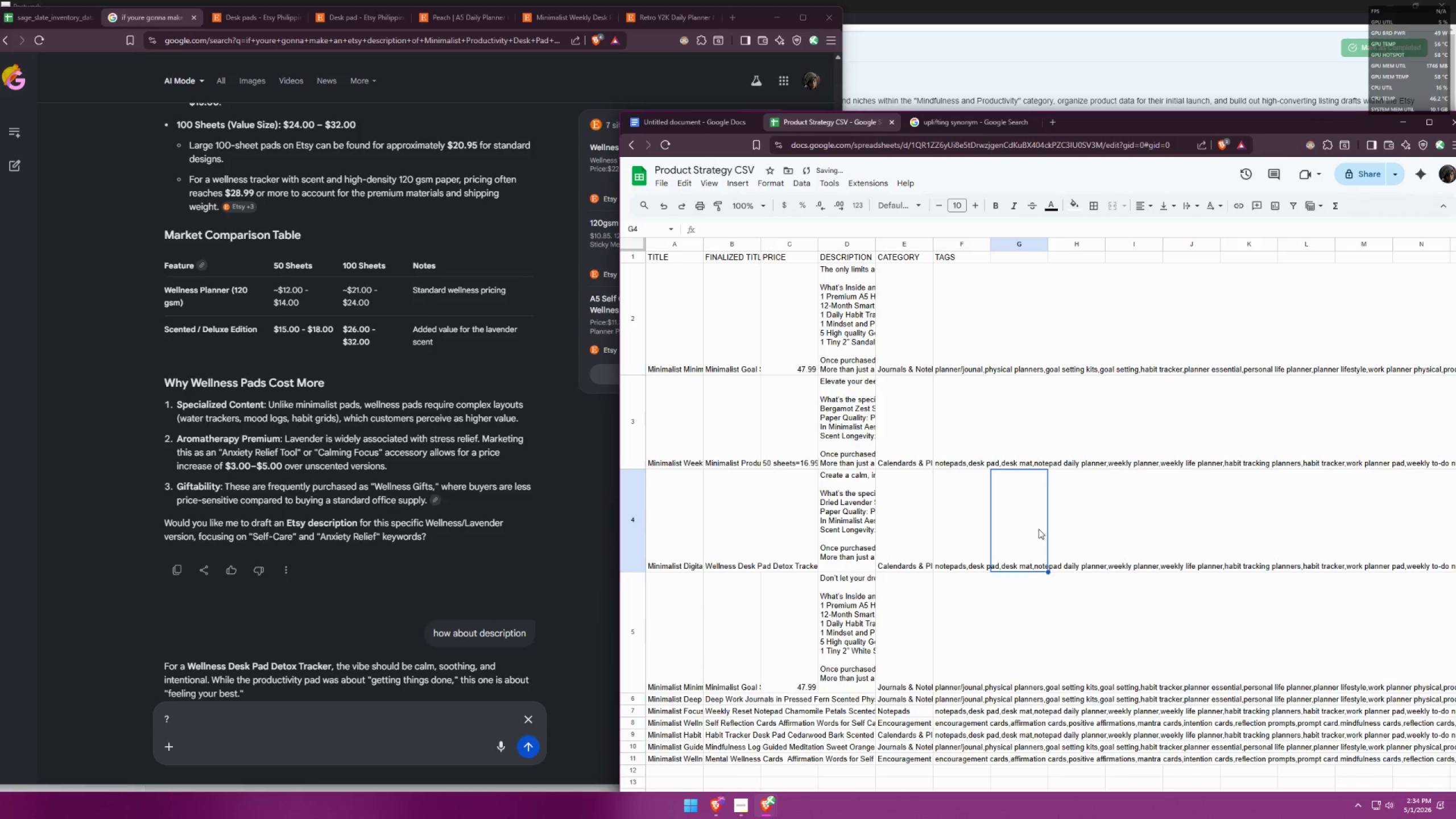 
double_click([981, 518])
 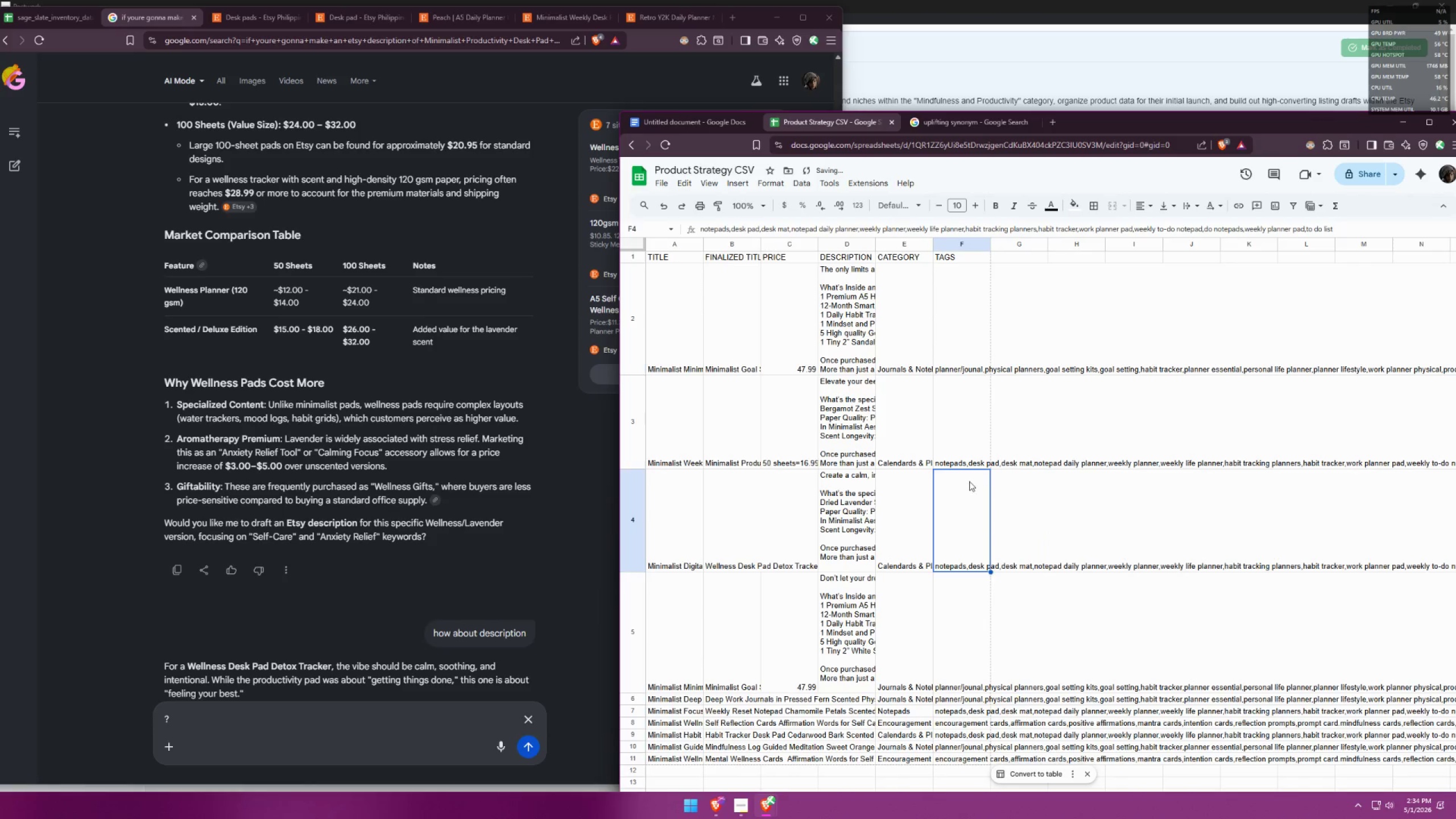 
triple_click([961, 439])
 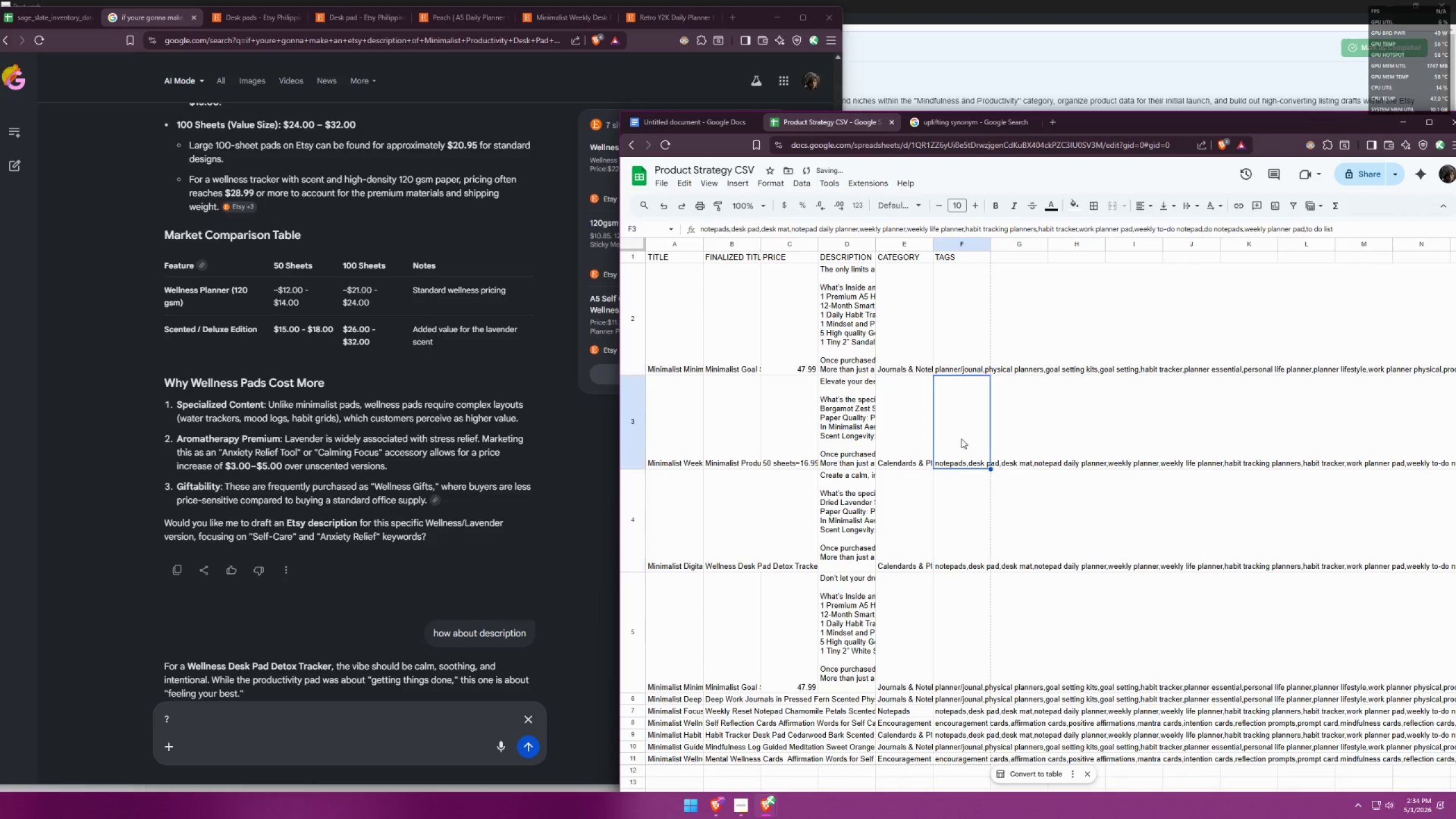 
triple_click([961, 439])
 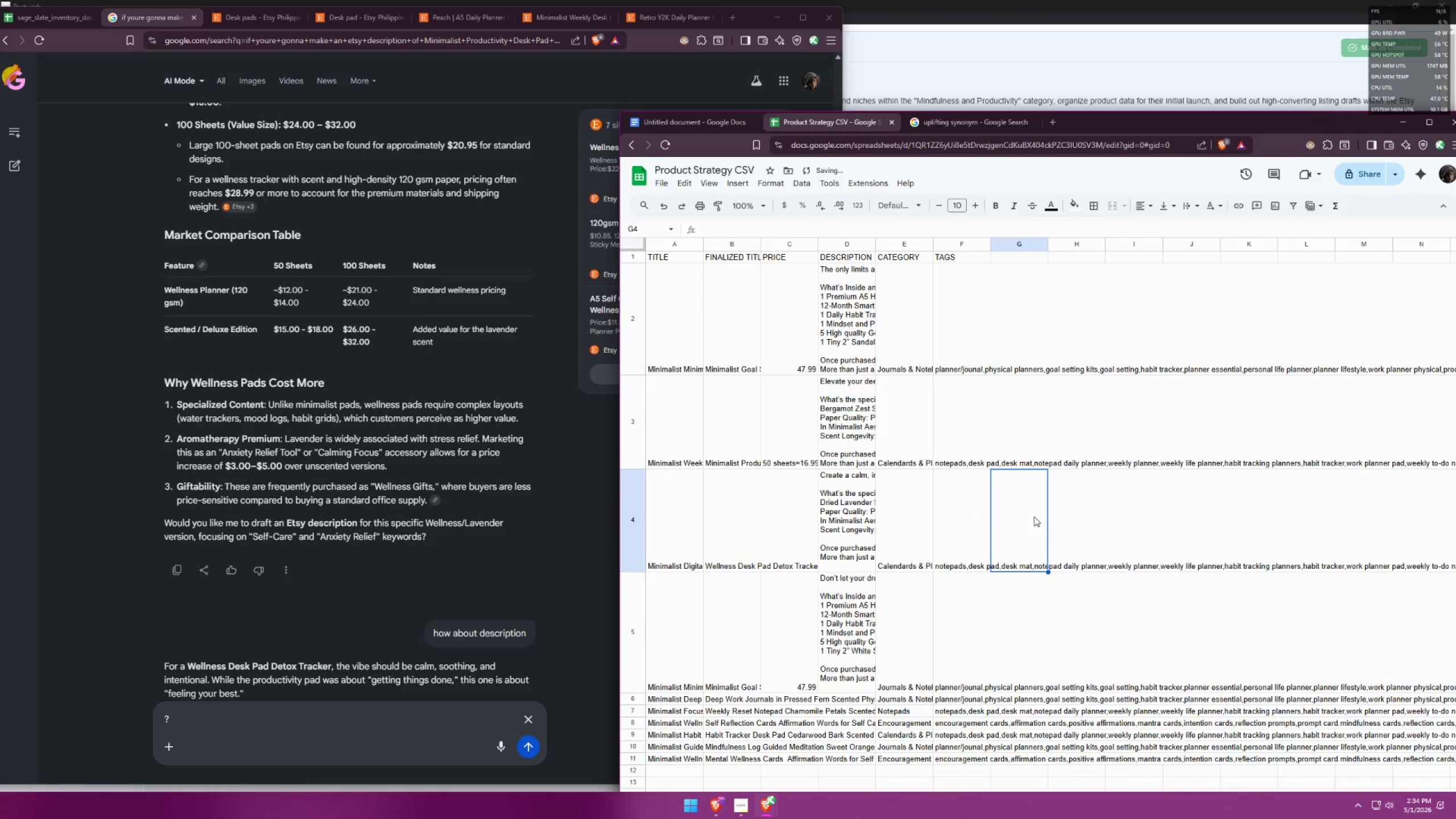 
double_click([982, 514])
 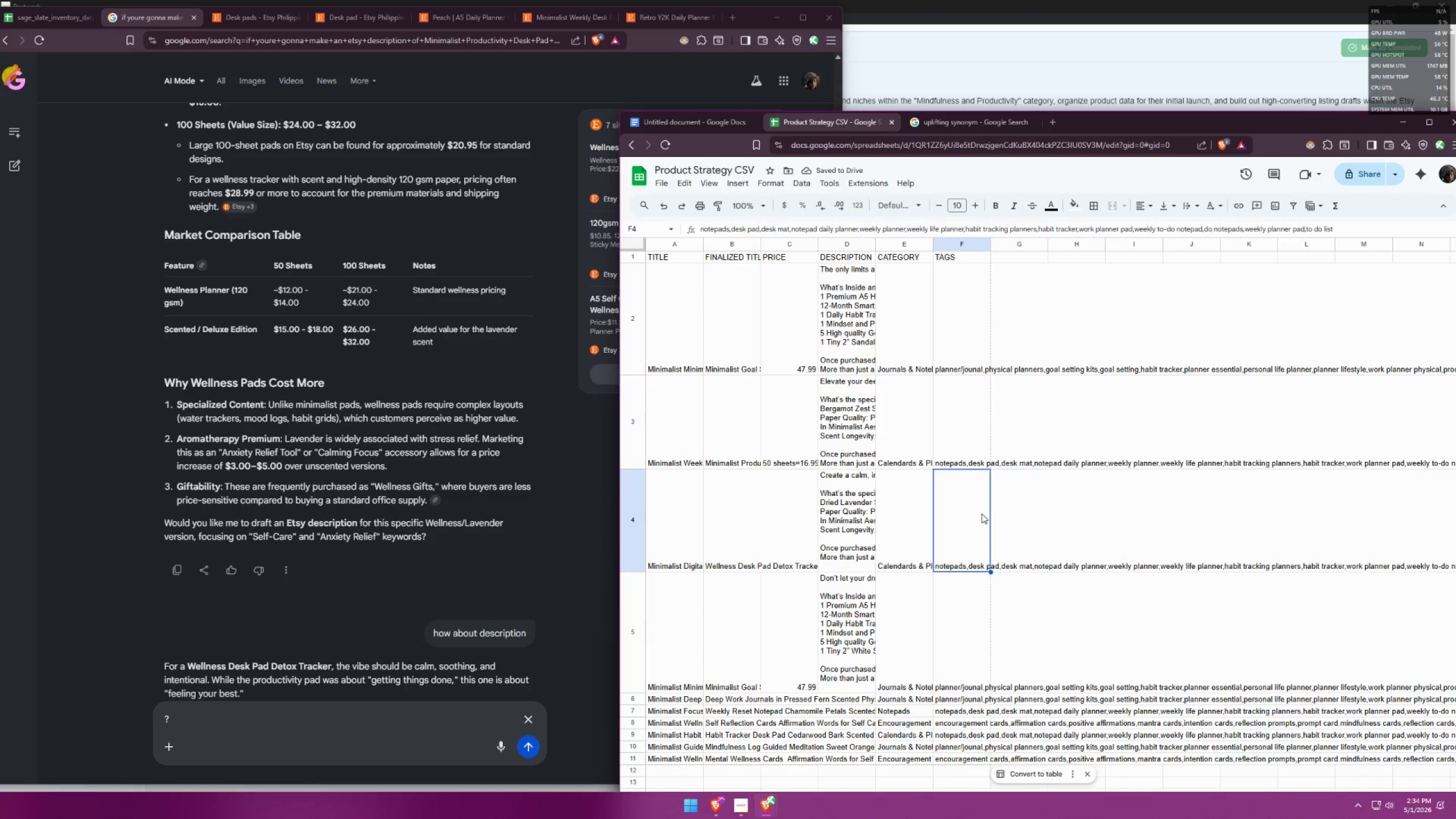 
triple_click([982, 514])
 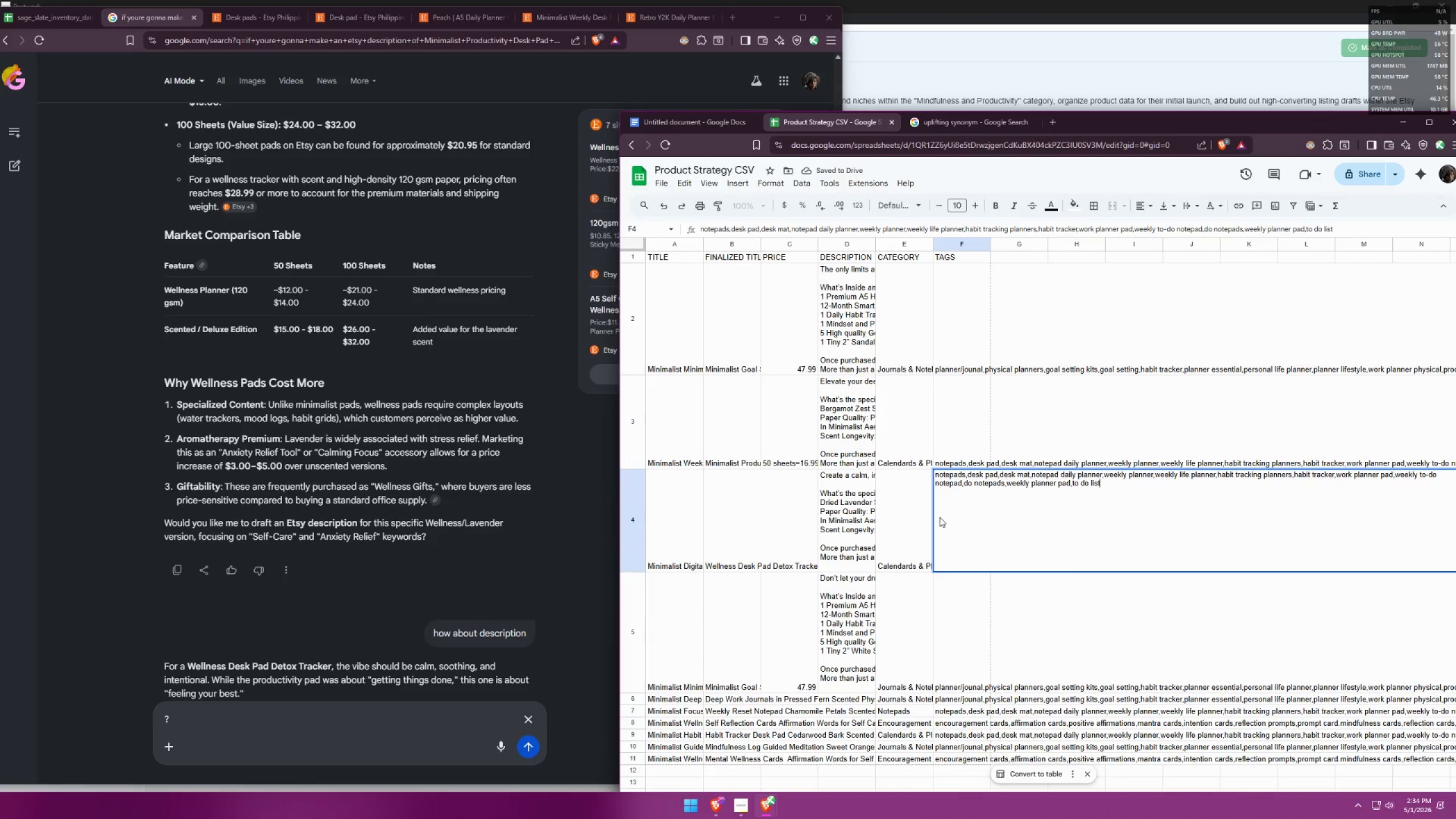 
left_click([908, 516])
 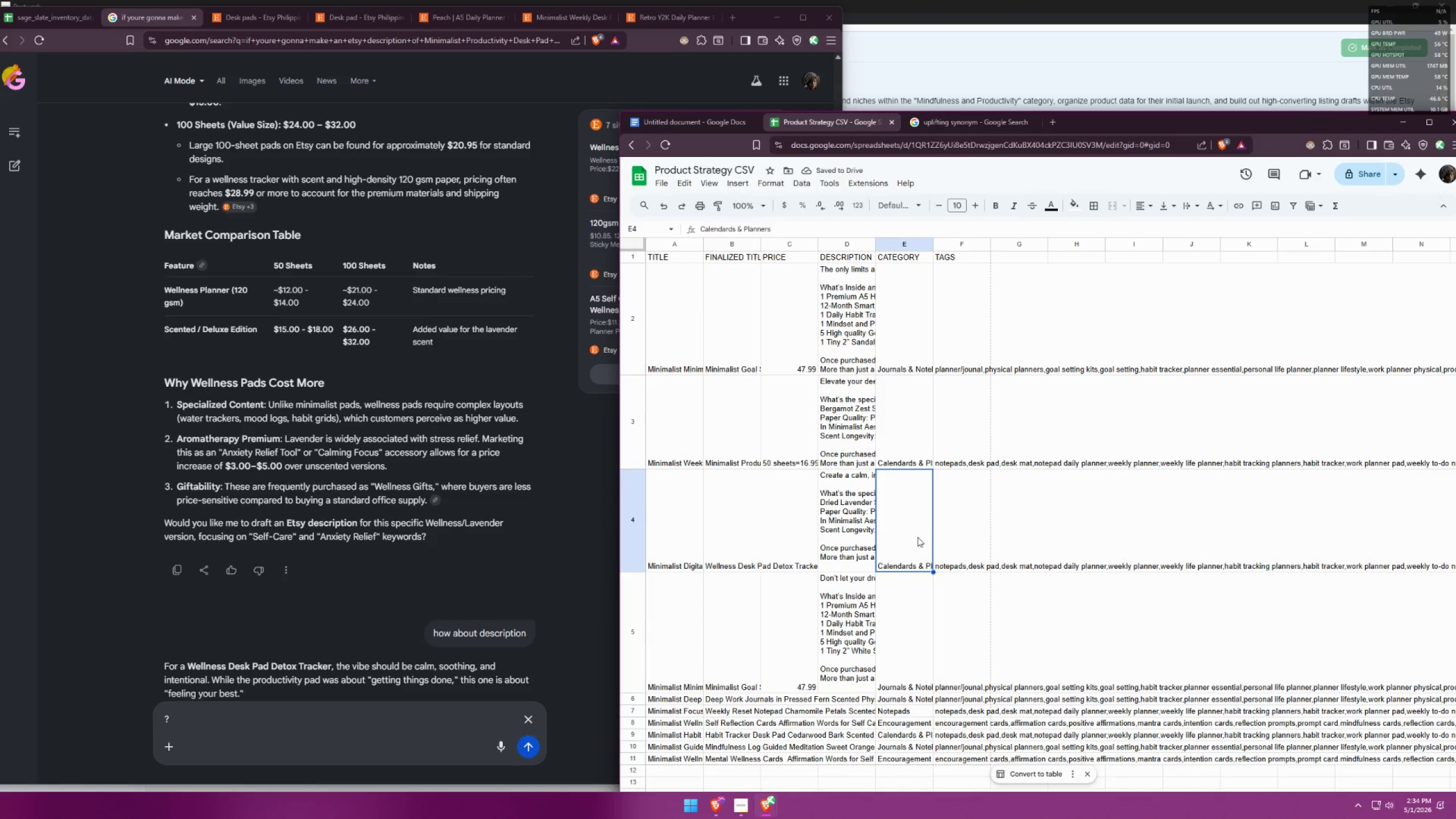 
scroll: coordinate [928, 544], scroll_direction: down, amount: 1.0
 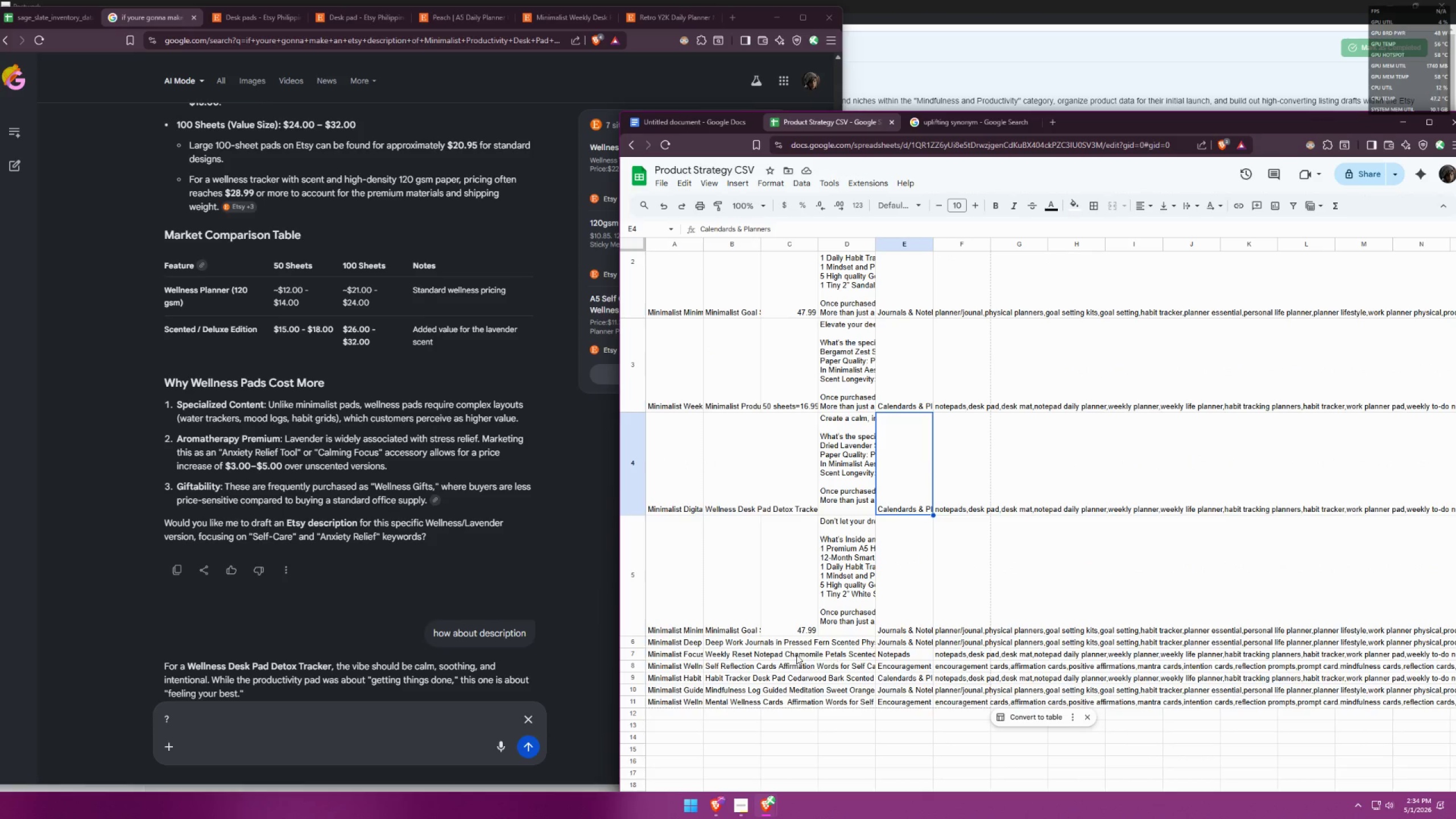 
double_click([728, 653])
 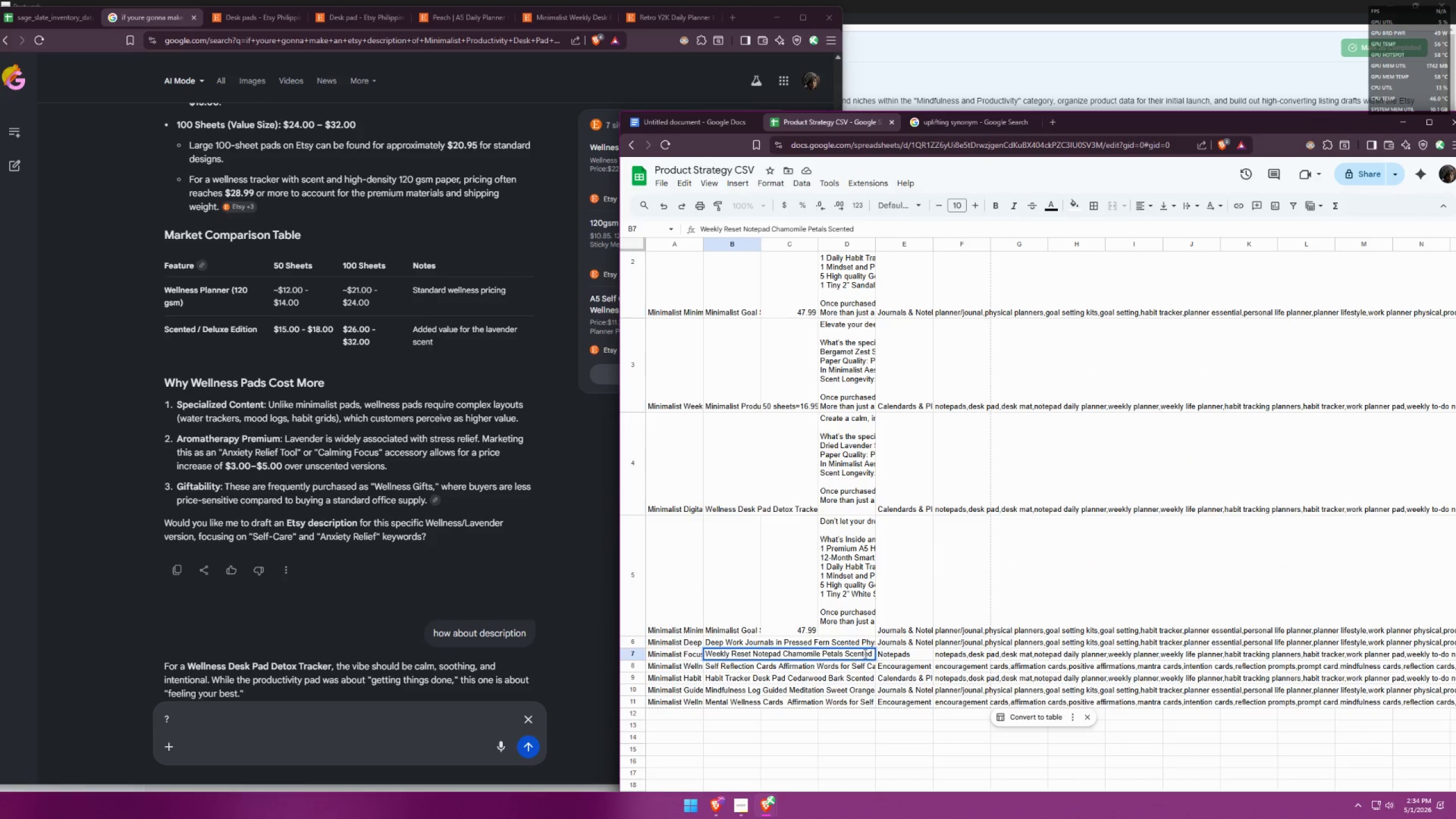 
left_click([911, 615])
 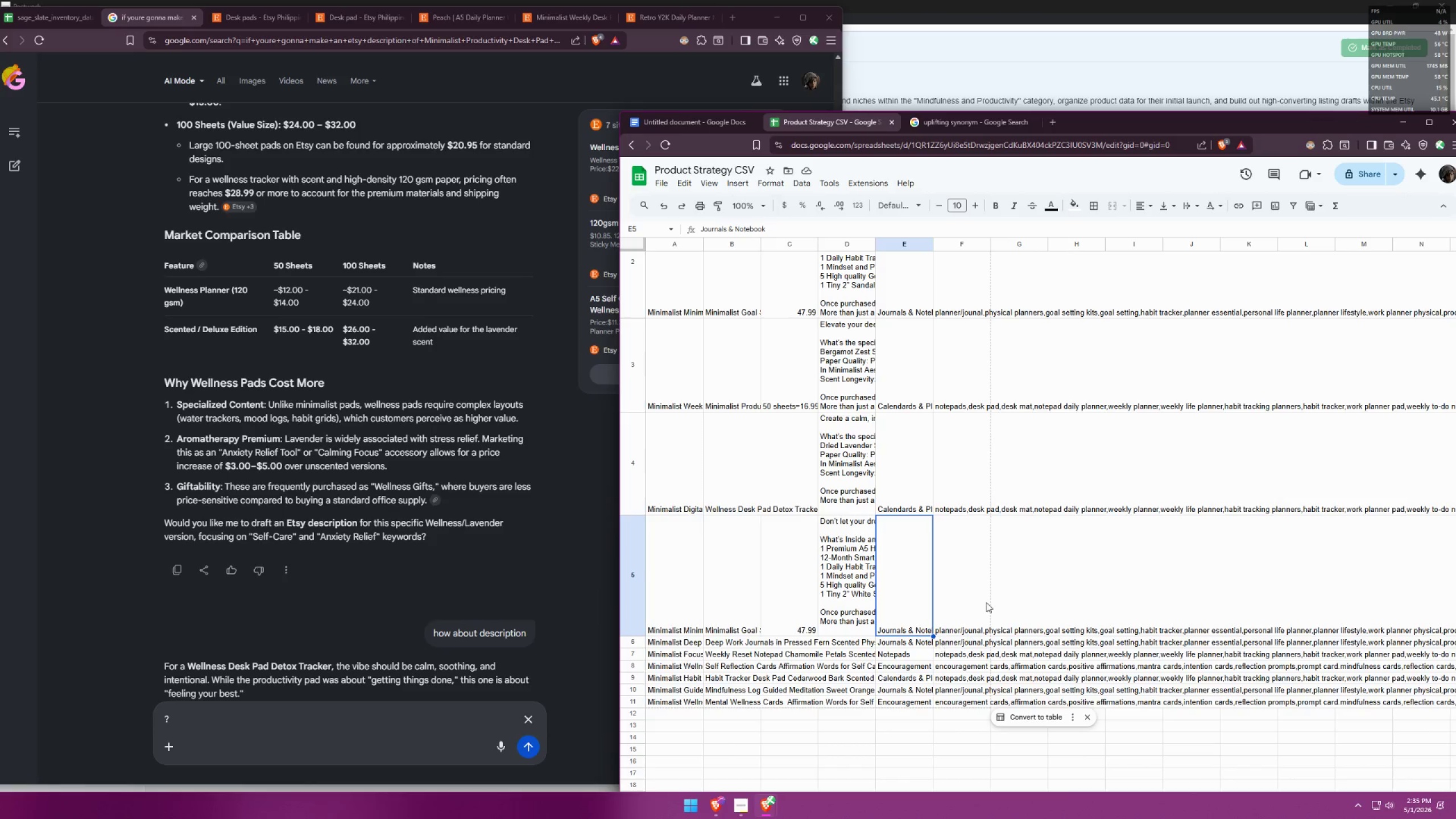 
left_click([844, 558])
 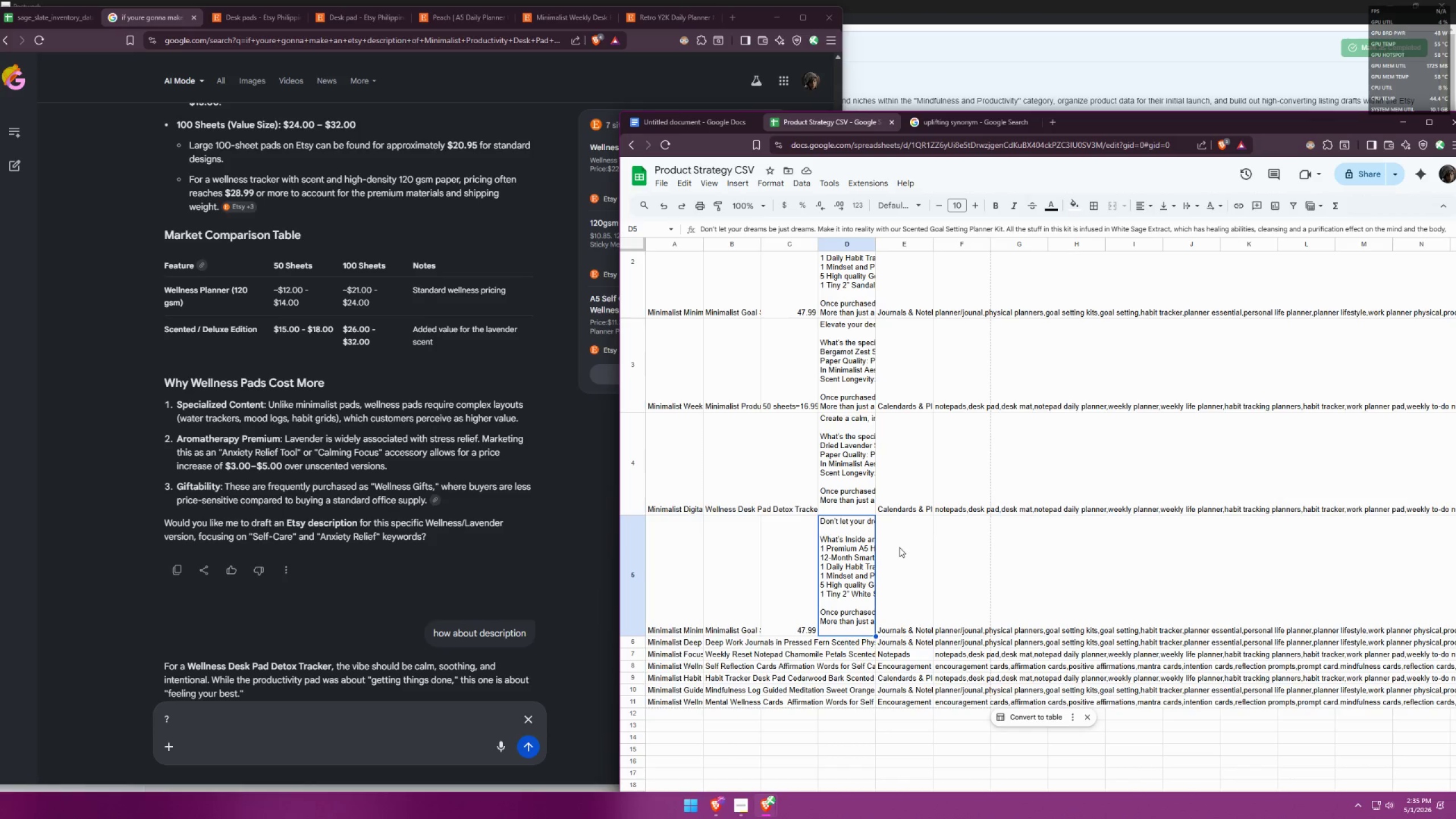 
wait(10.25)
 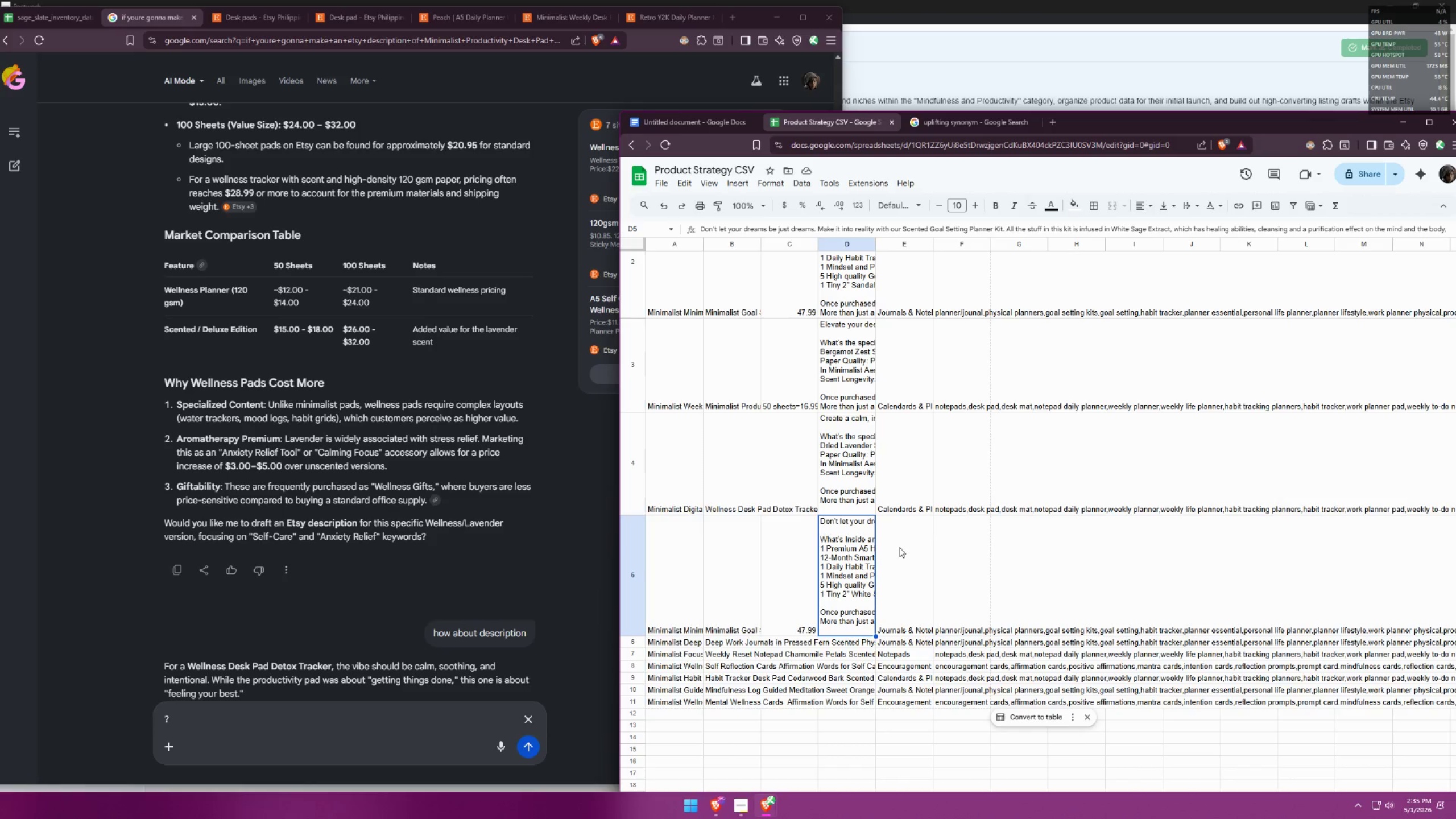 
scroll: coordinate [916, 408], scroll_direction: up, amount: 3.0
 